 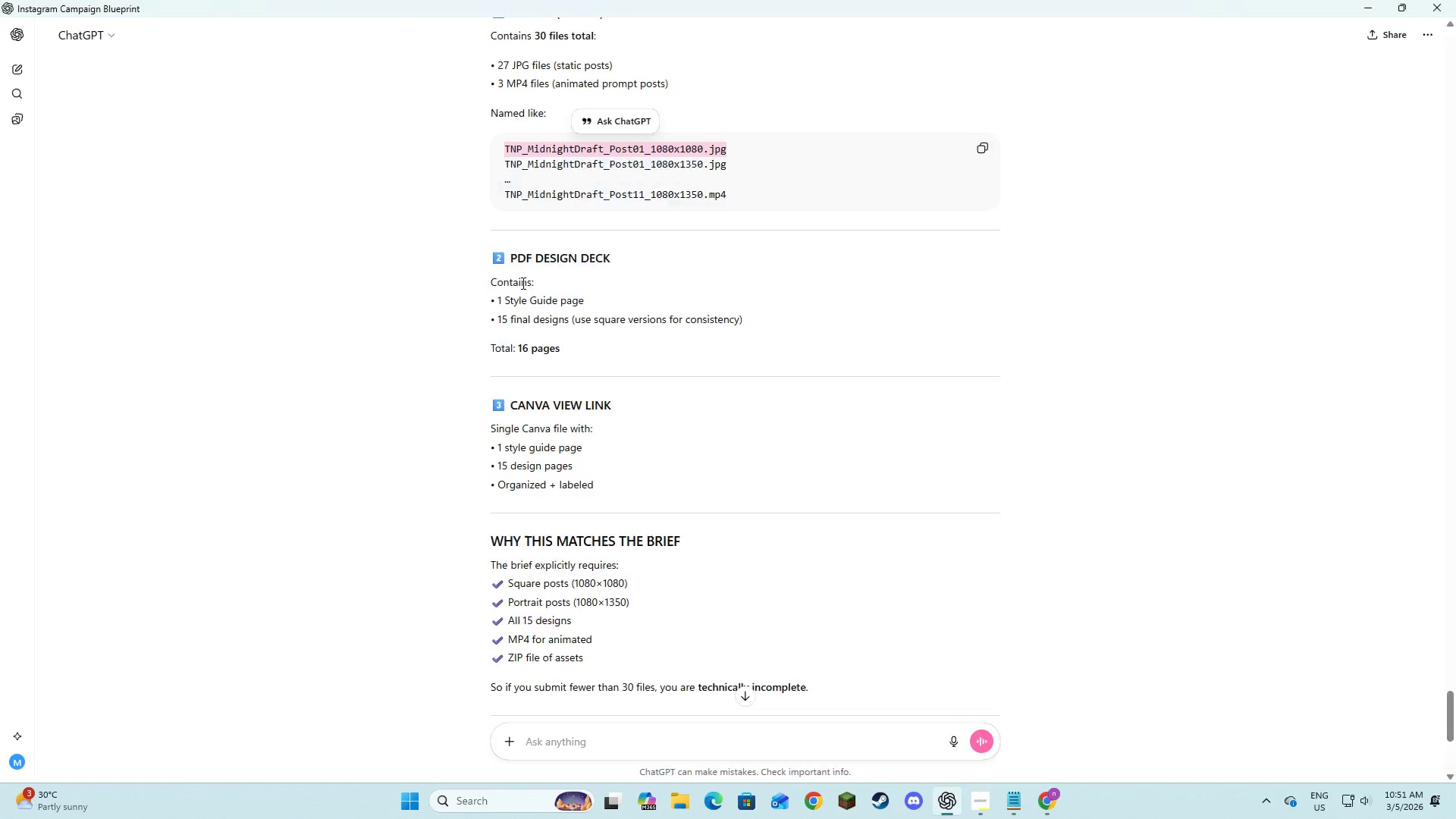 
key(Alt+Tab)
 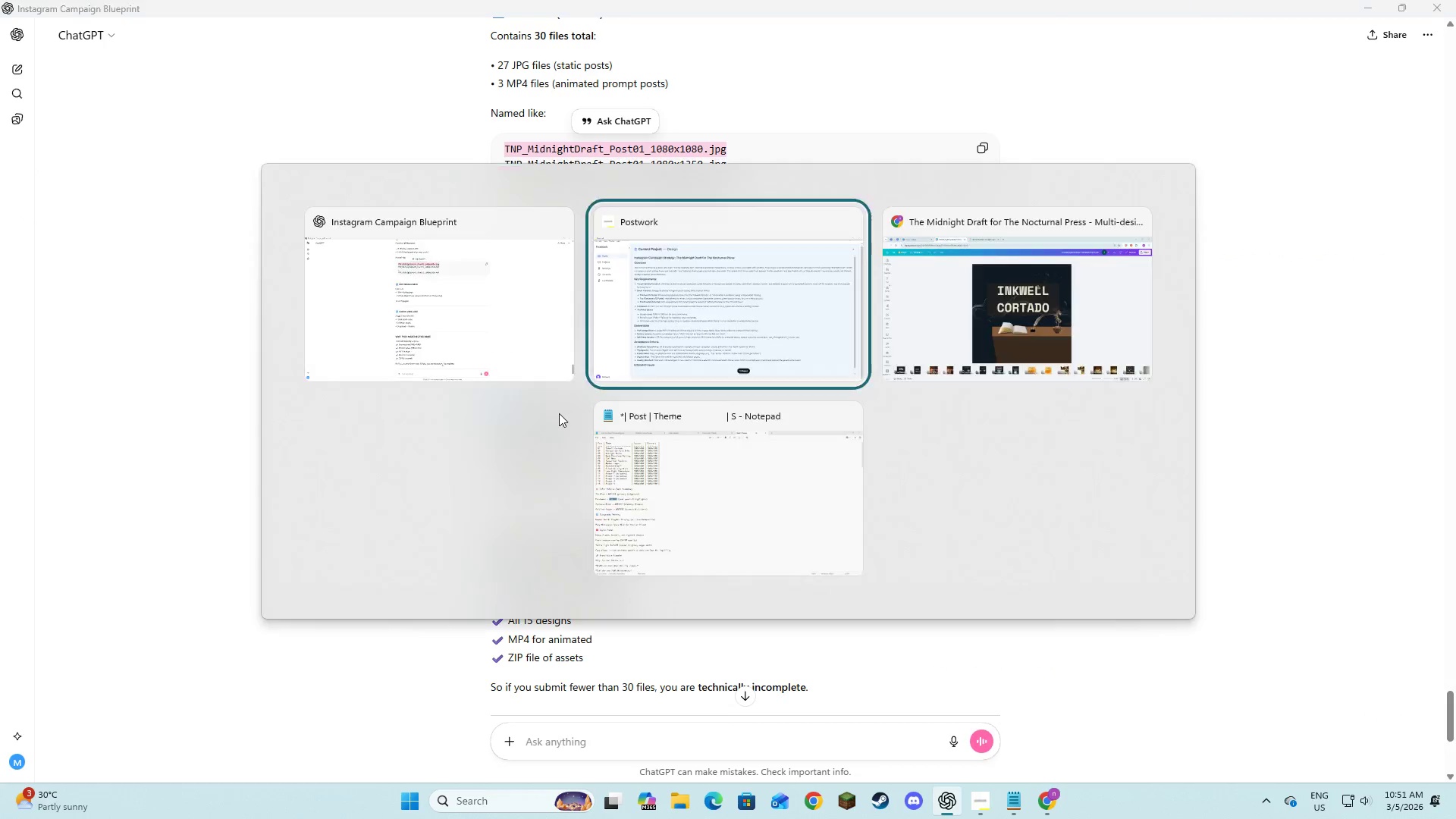 
key(Alt+Tab)
 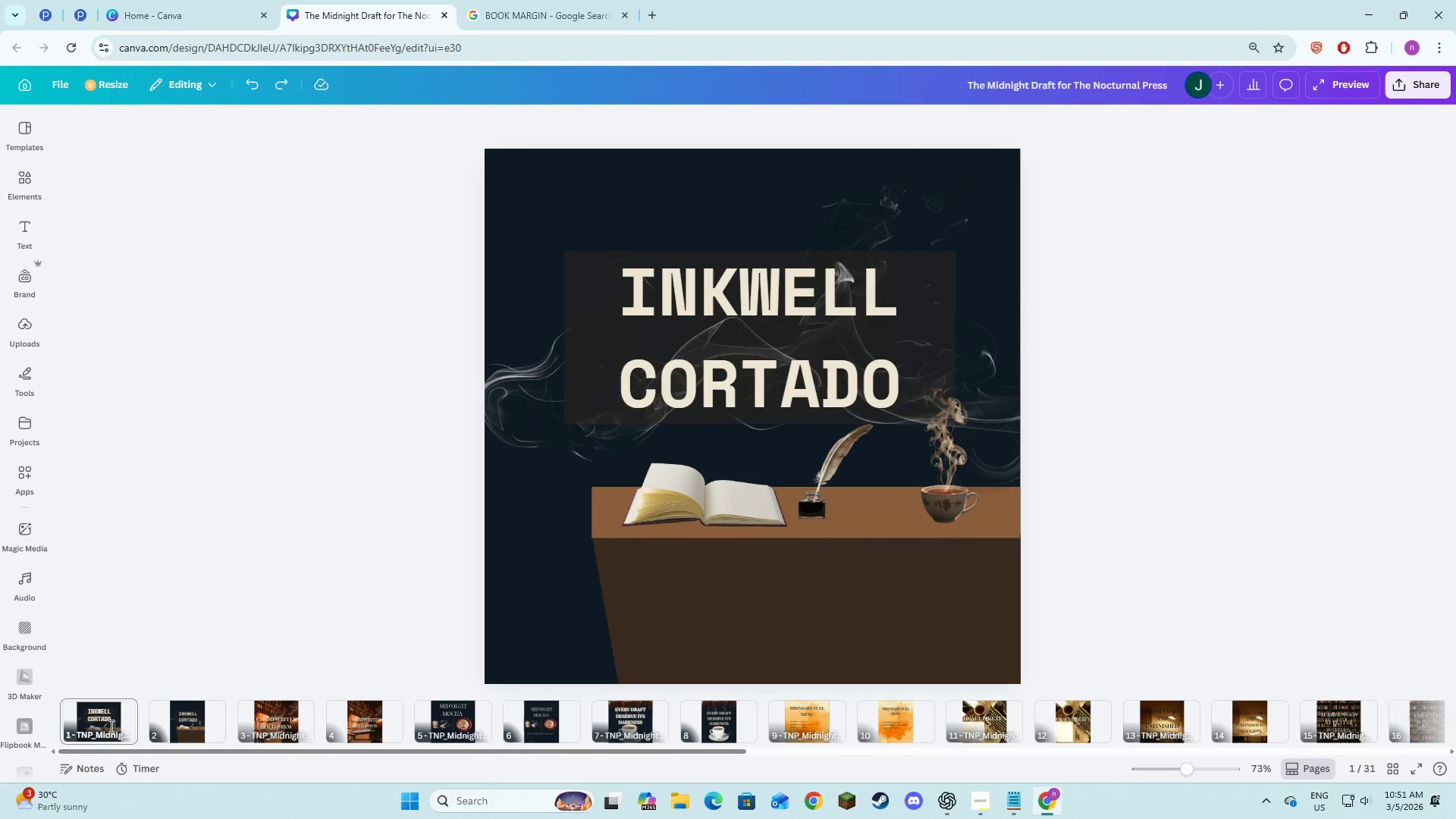 
left_click([121, 710])
 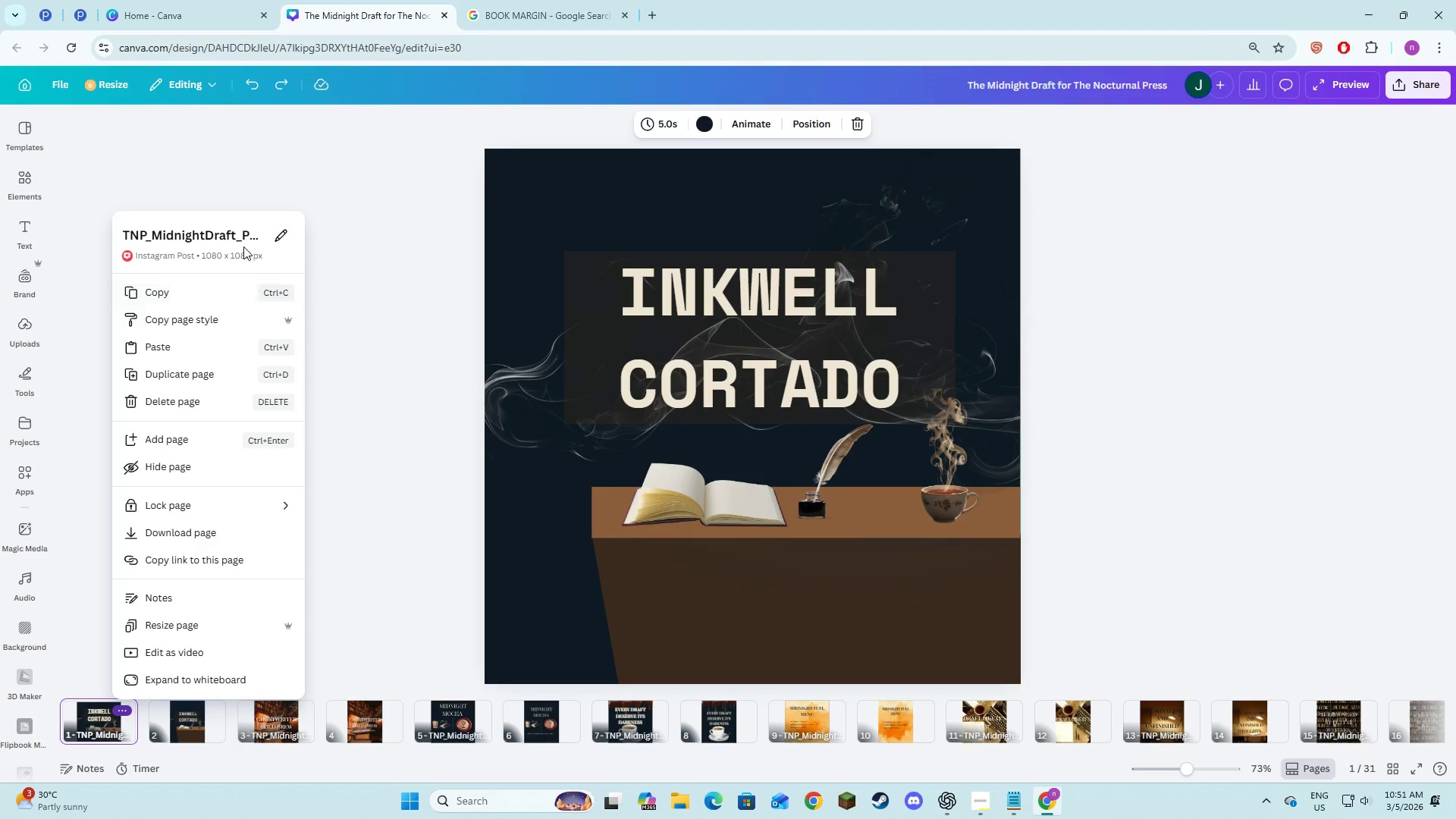 
left_click([255, 235])
 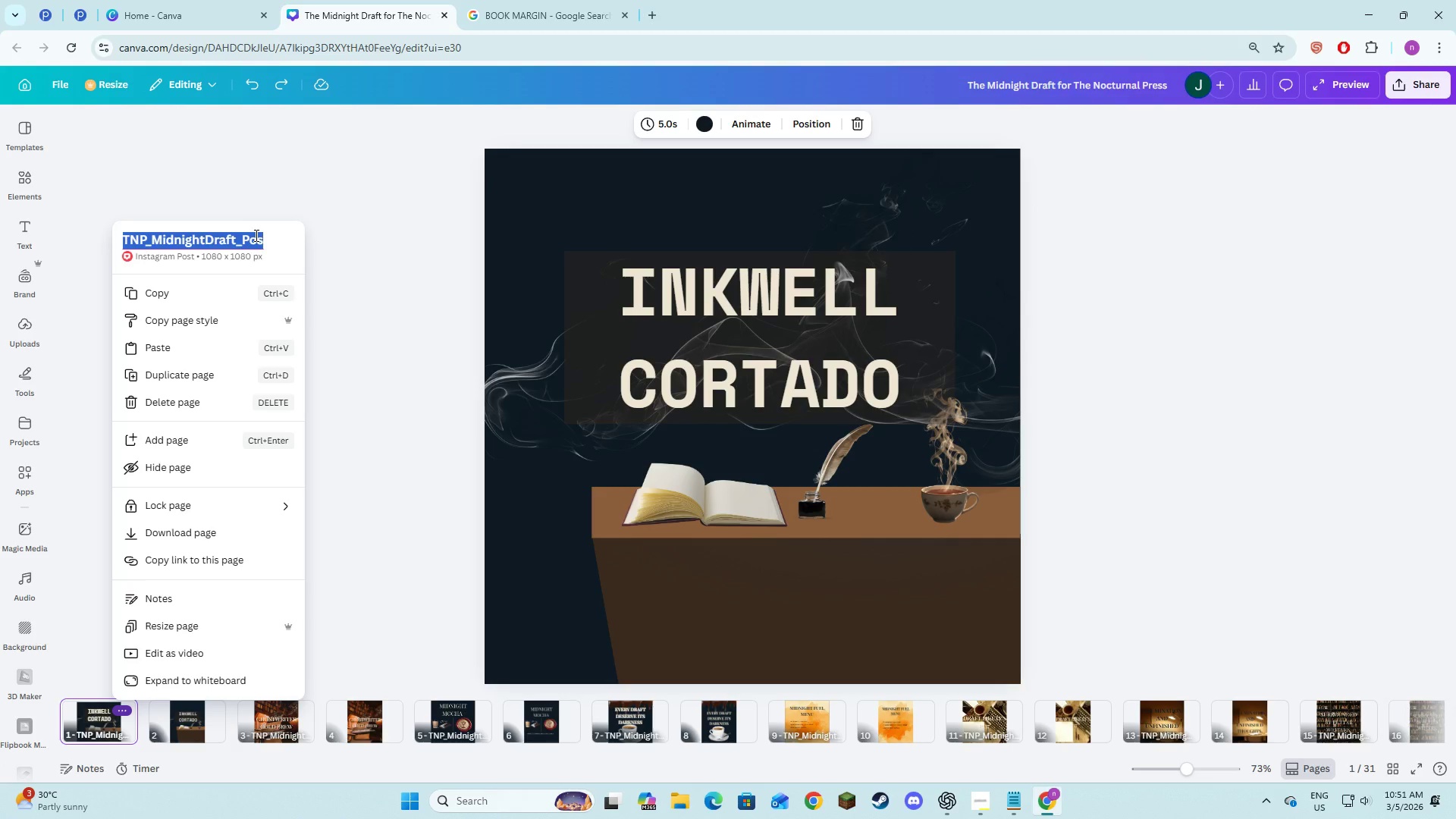 
key(Control+V)
 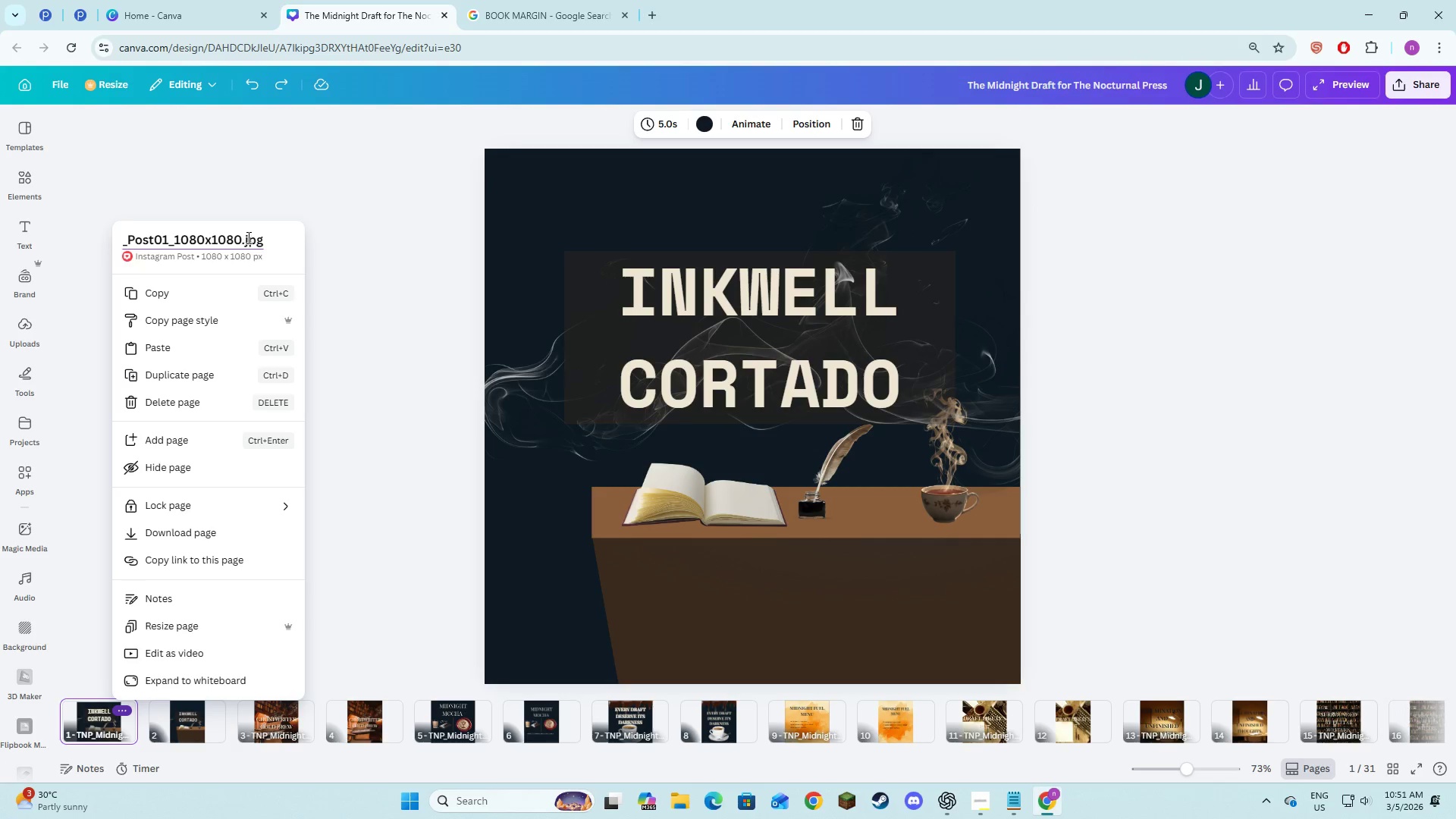 
left_click_drag(start_coordinate=[268, 241], to_coordinate=[261, 241])
 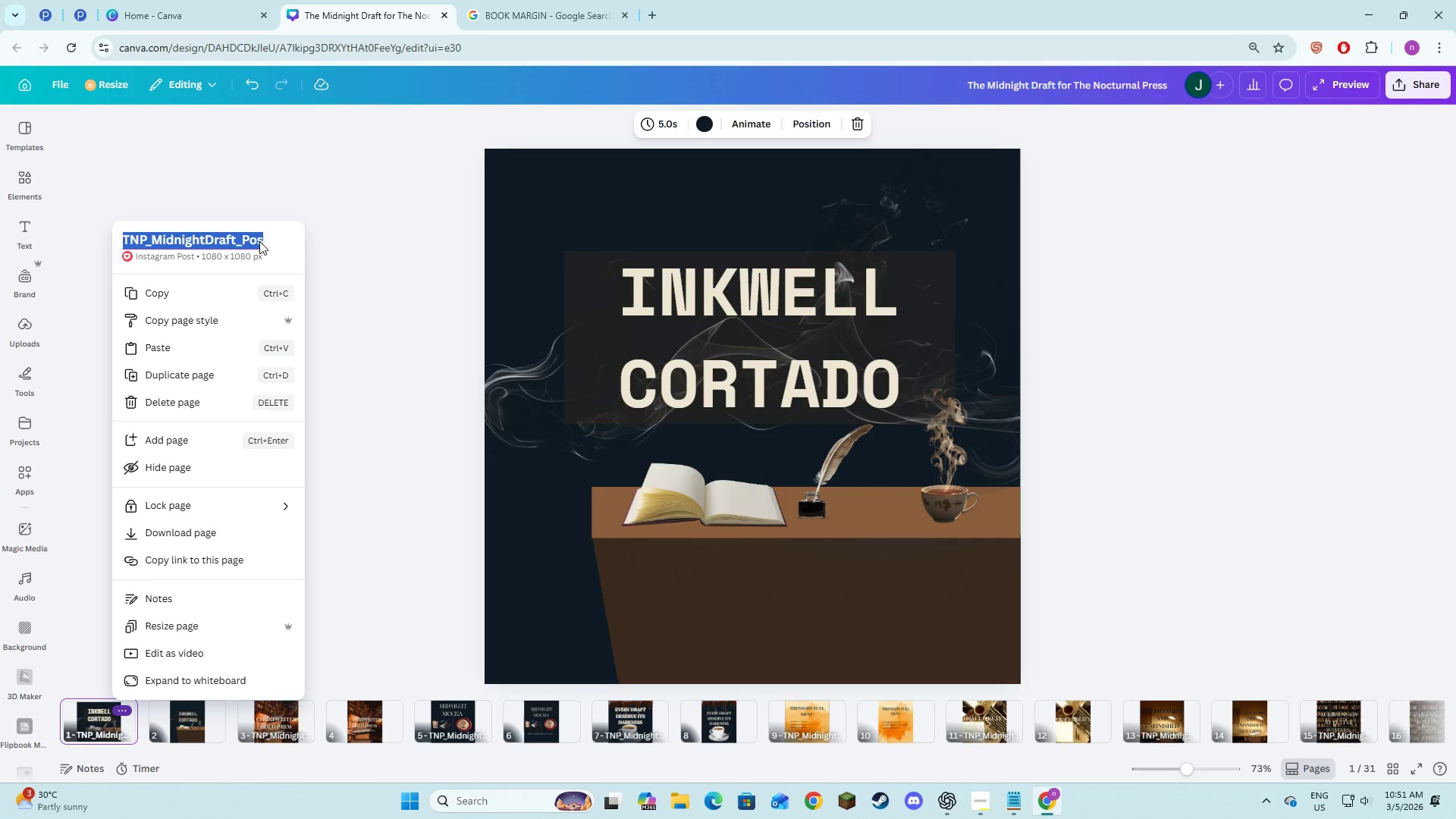 
left_click([259, 241])
 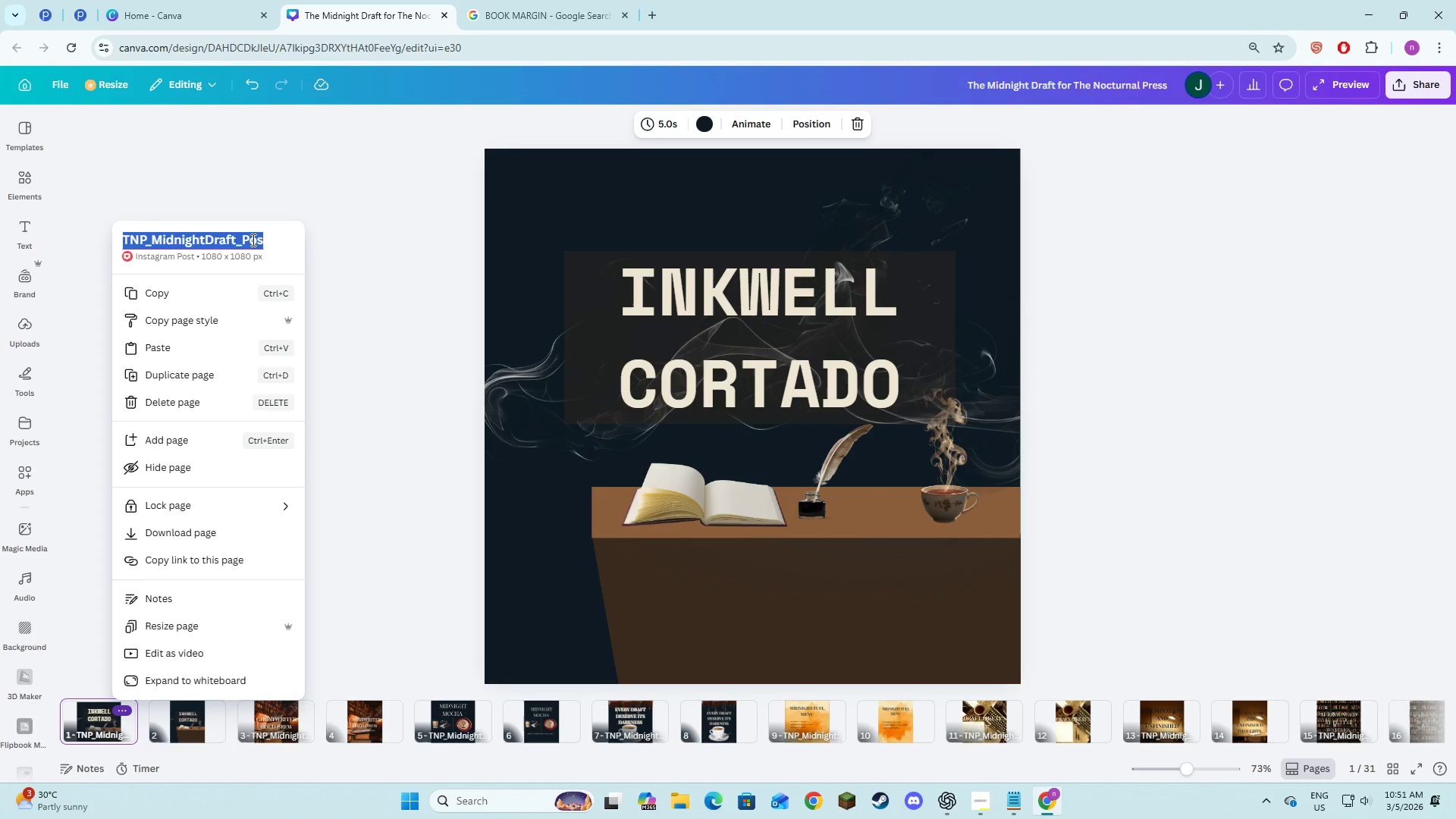 
double_click([251, 240])
 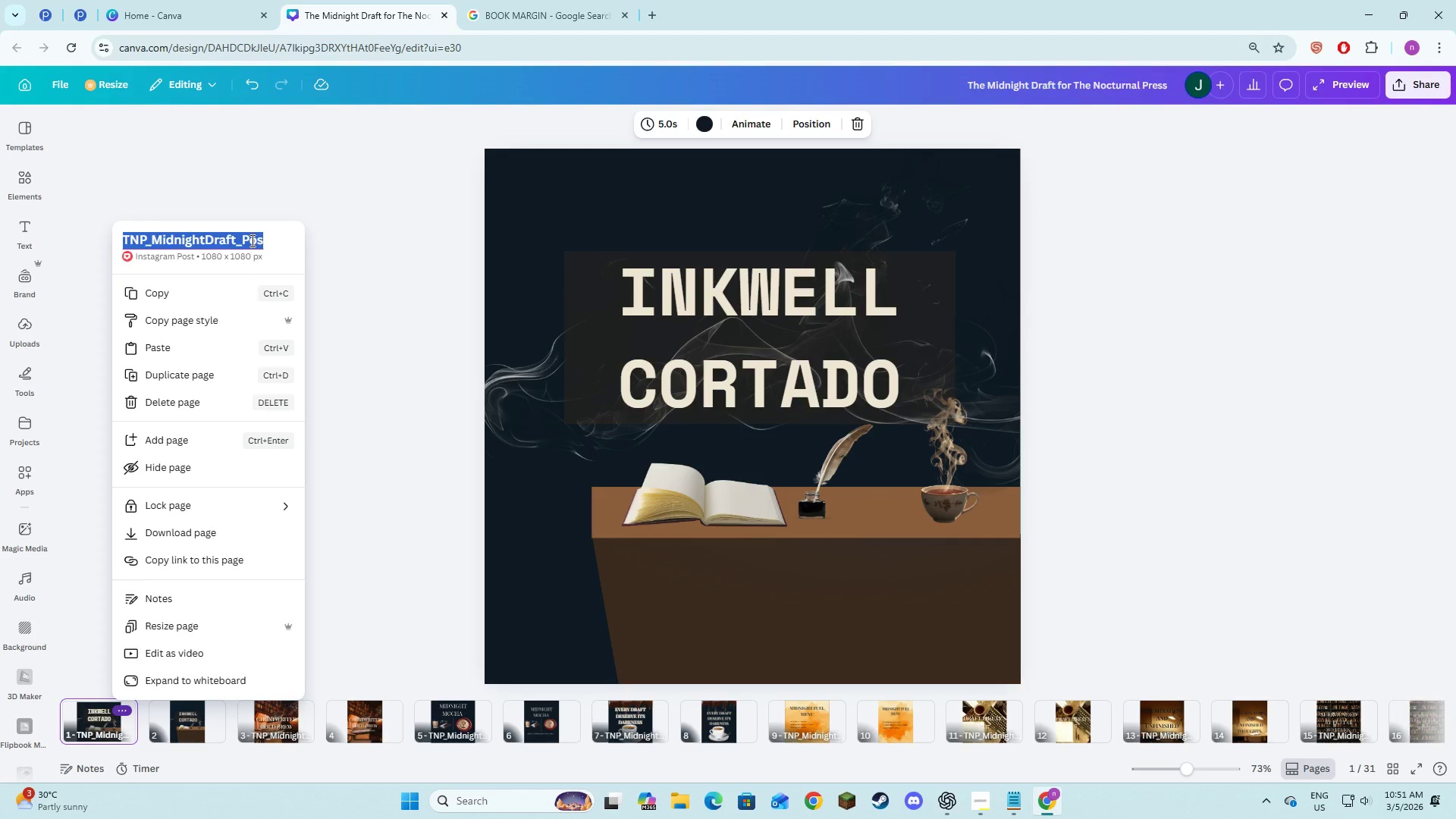 
triple_click([251, 240])
 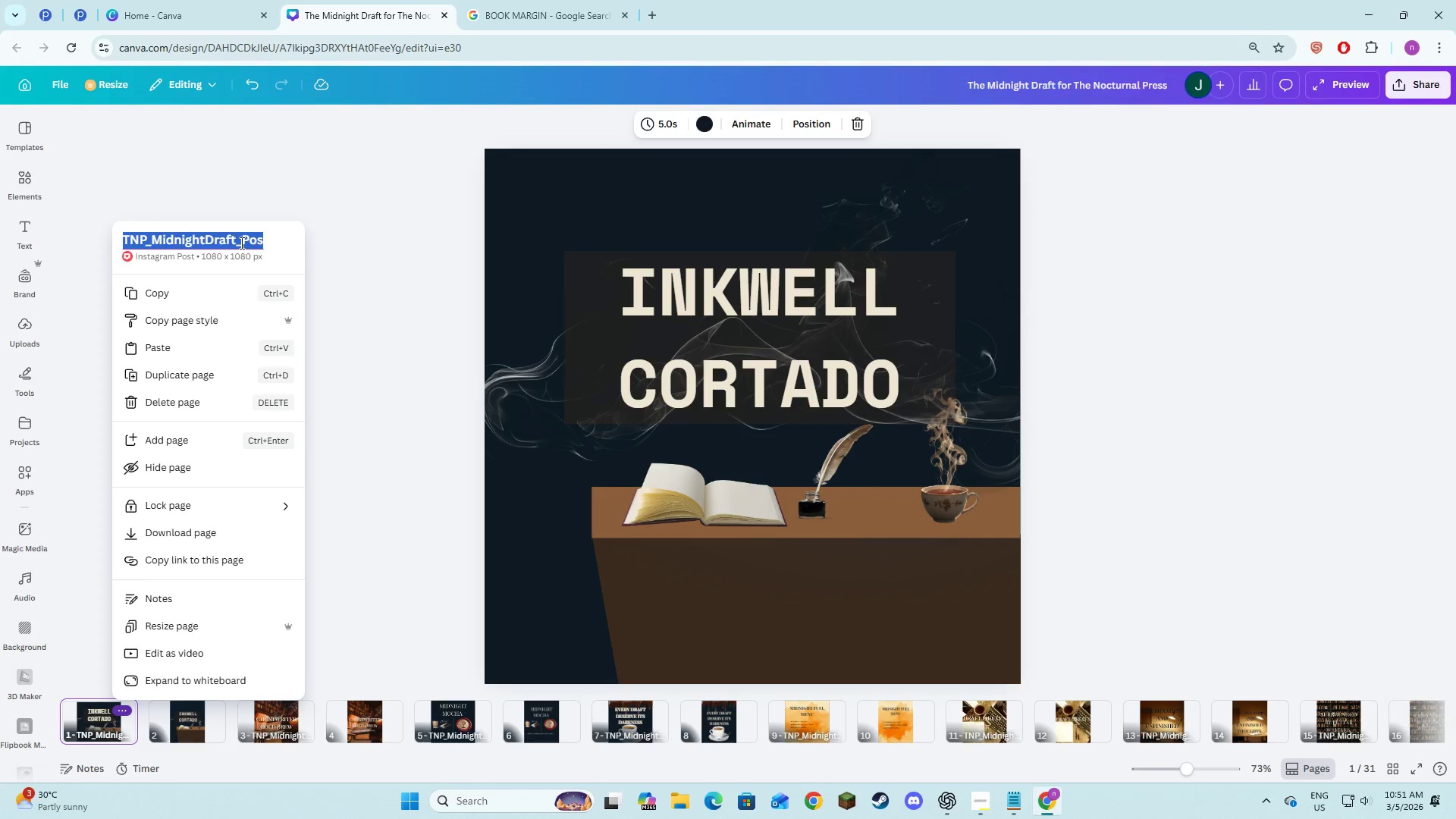 
triple_click([222, 243])
 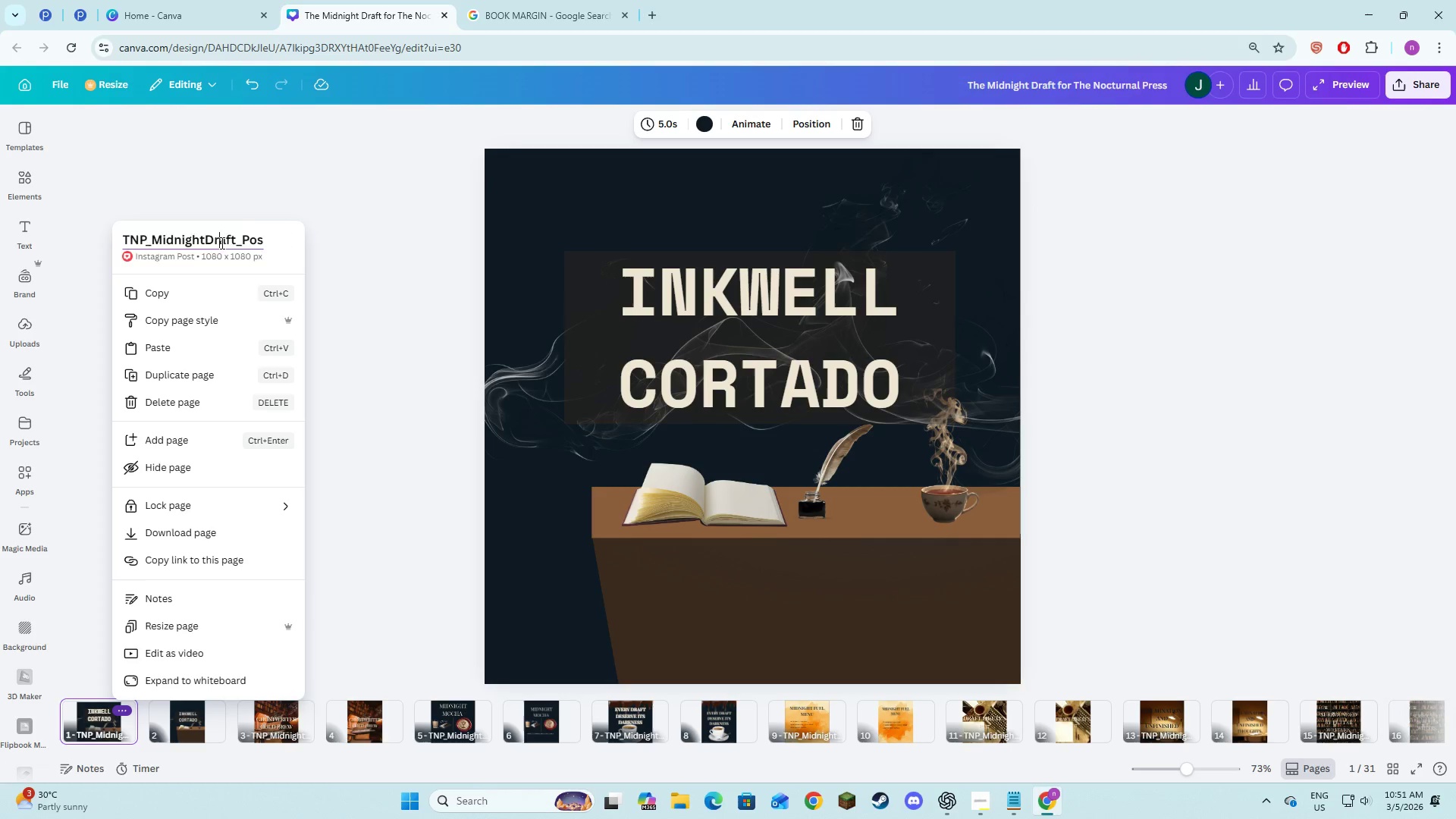 
triple_click([221, 243])
 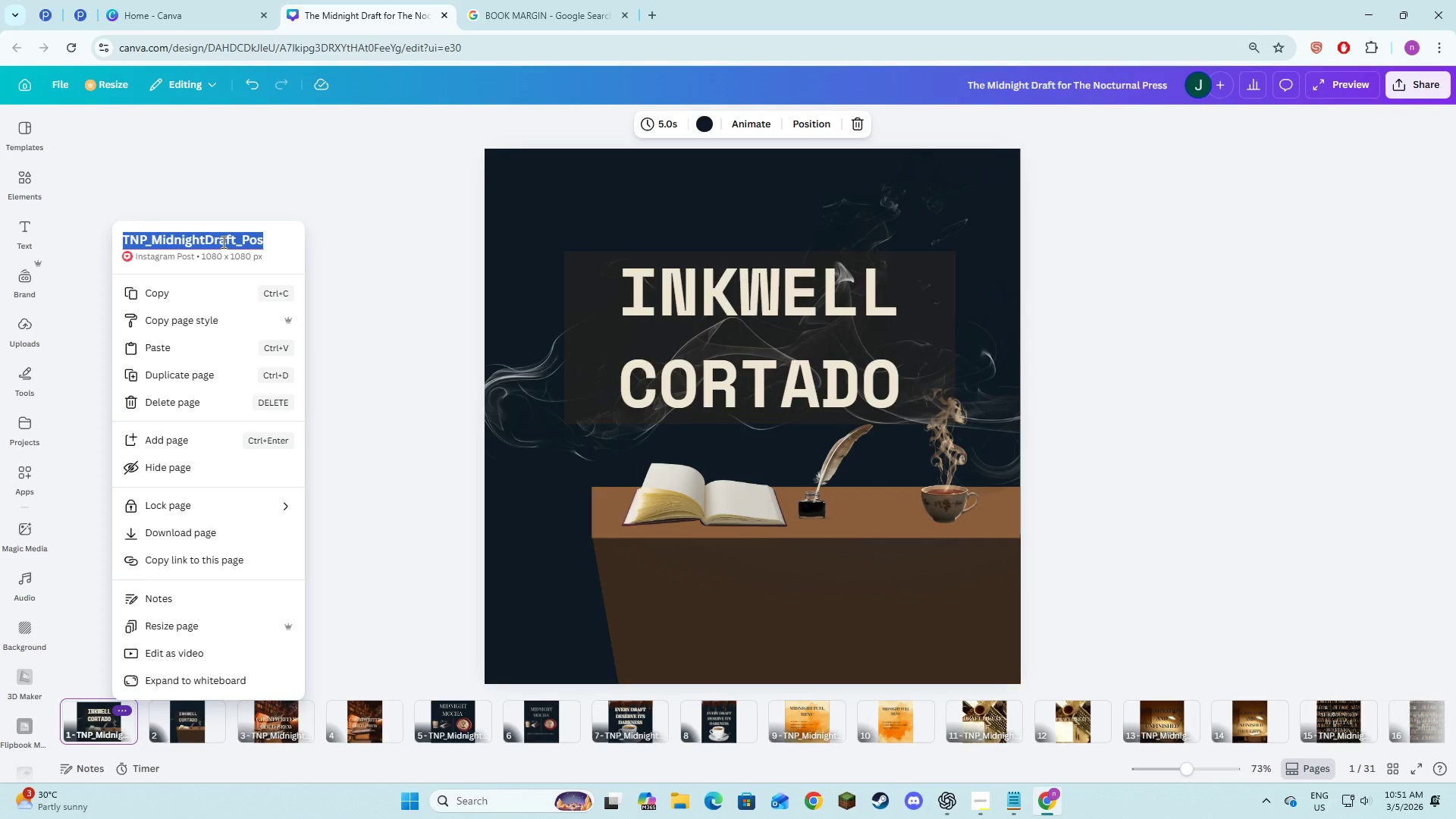 
key(Control+V)
 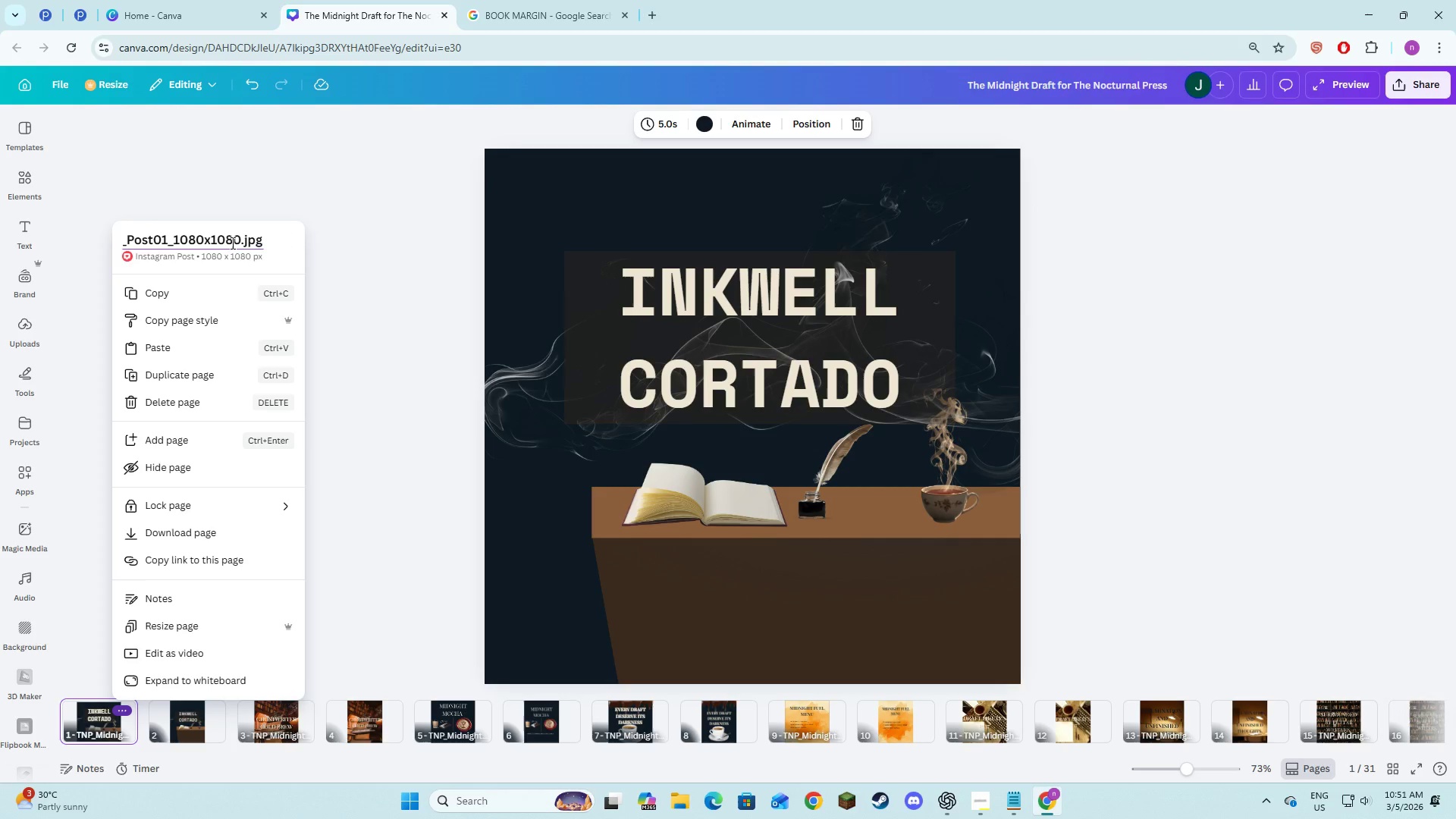 
key(Backspace)
 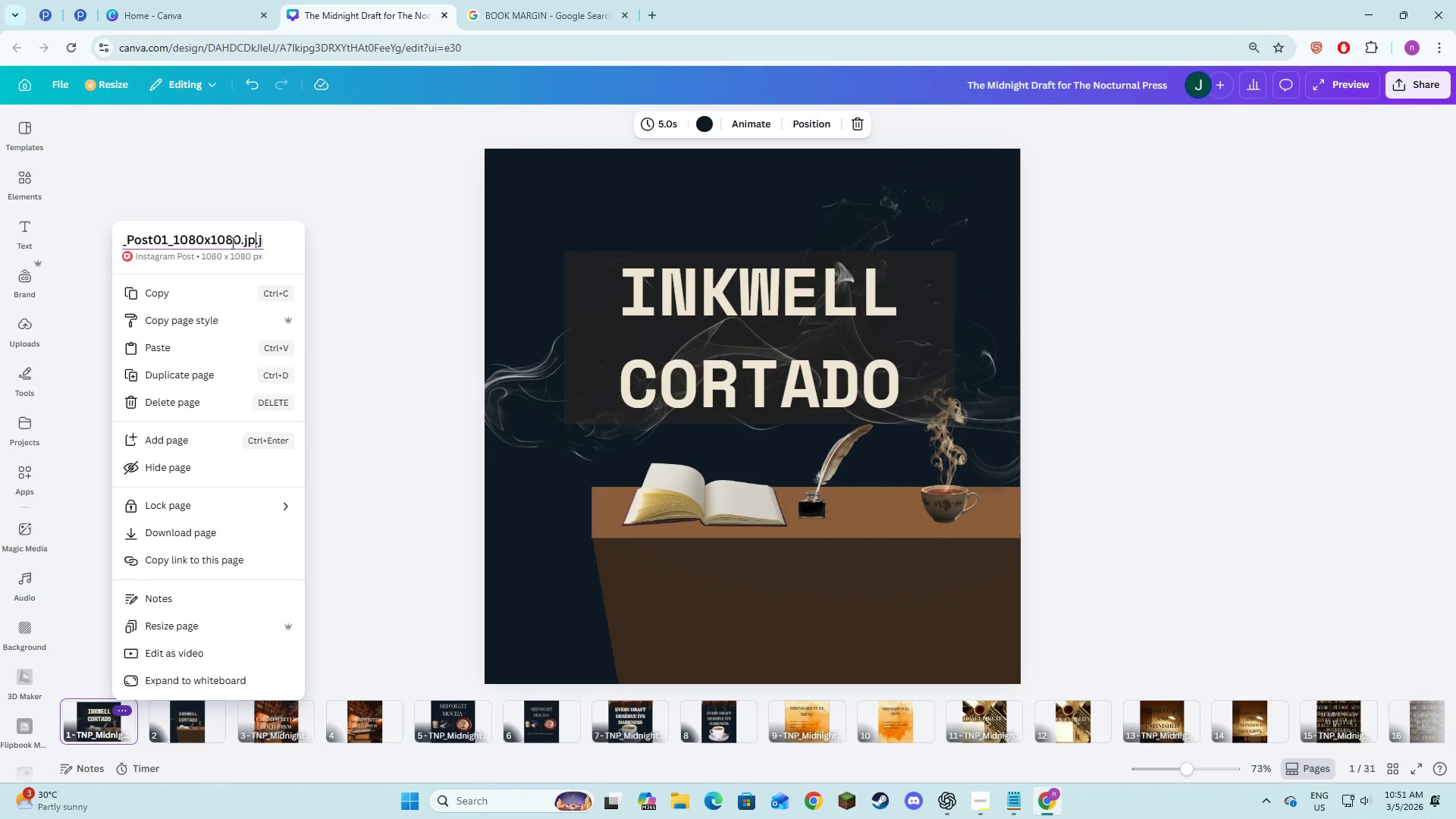 
key(Backspace)
 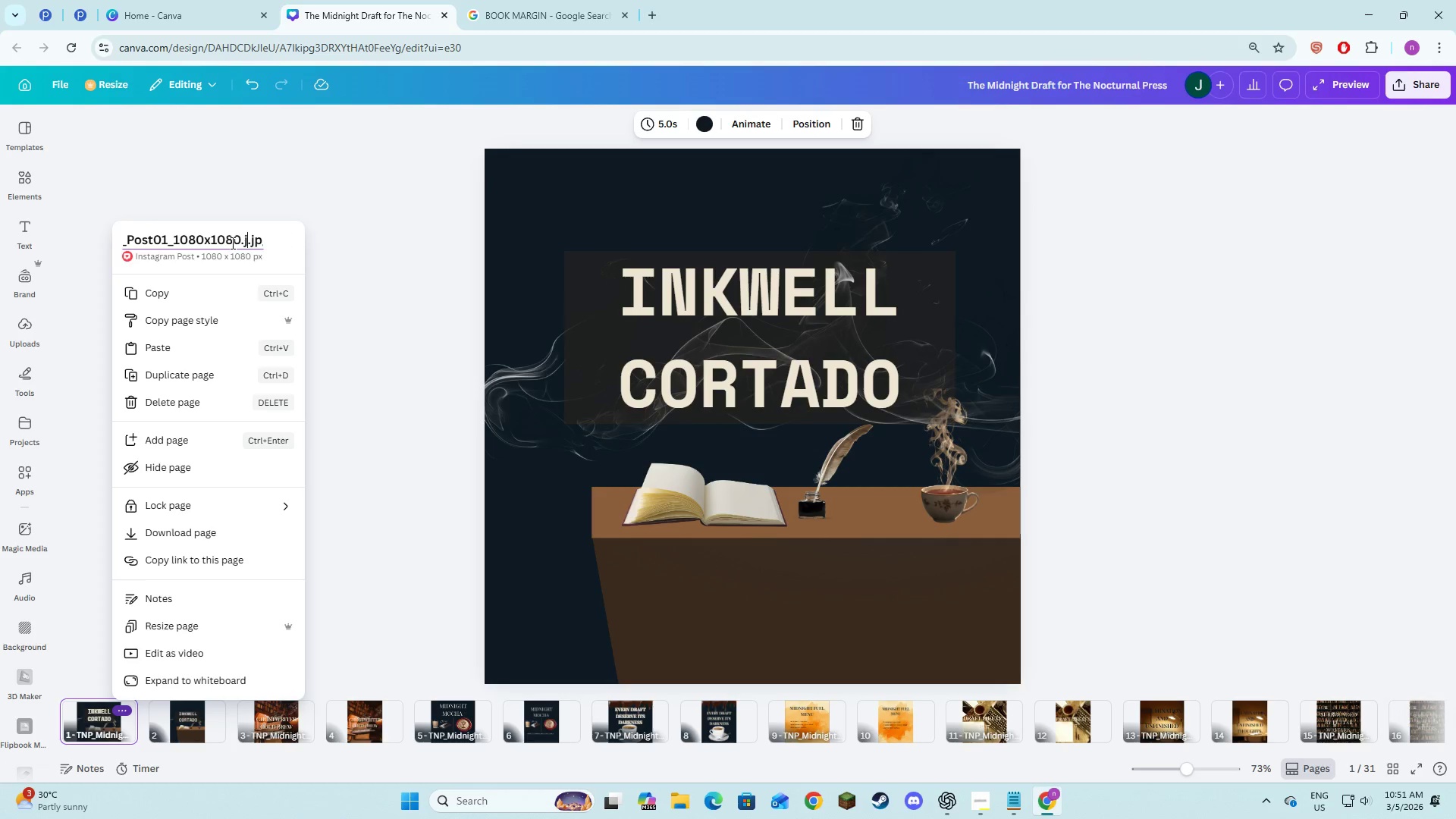 
key(Backspace)
 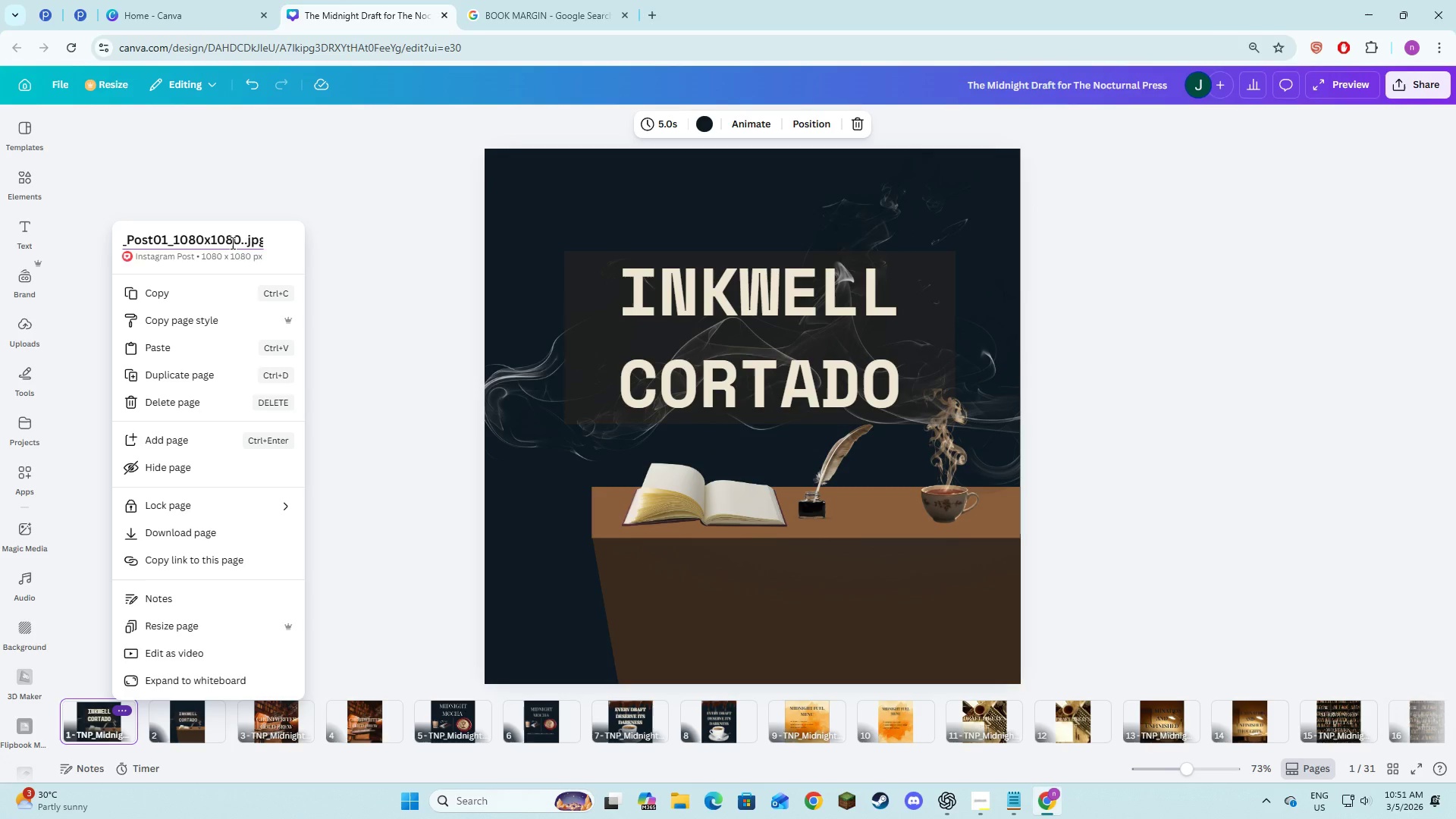 
key(Backspace)
 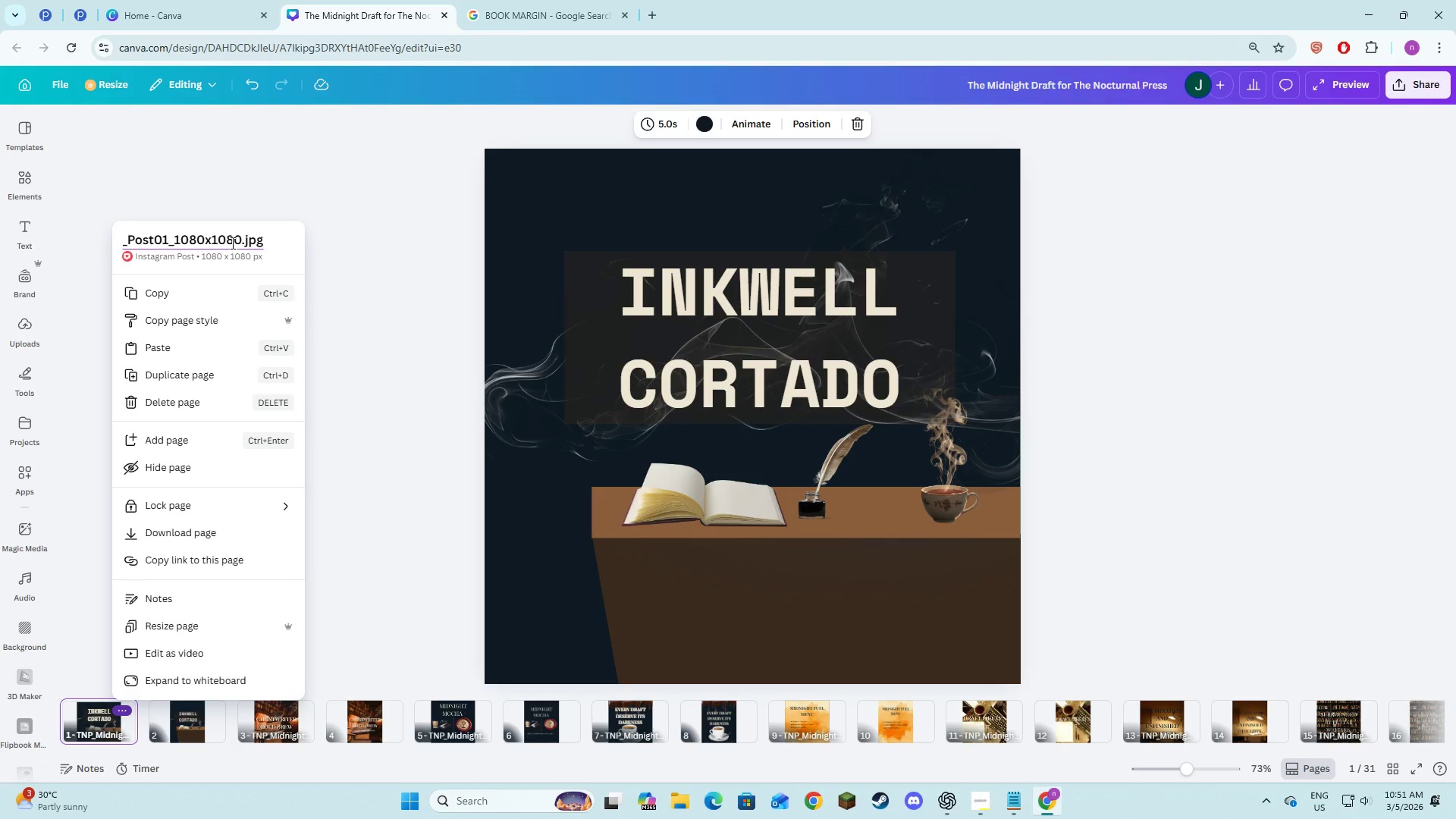 
key(ArrowRight)
 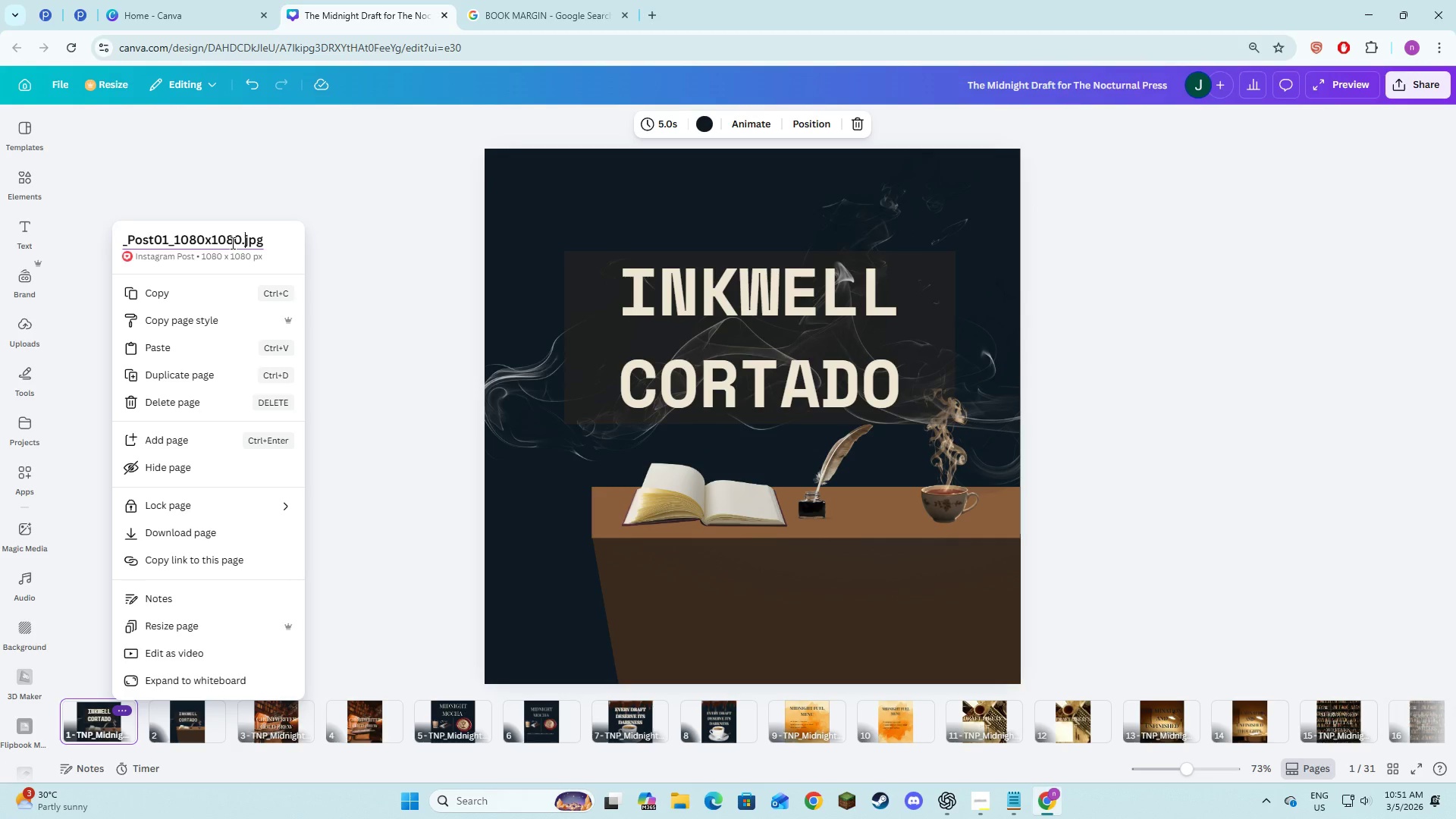 
key(ArrowRight)
 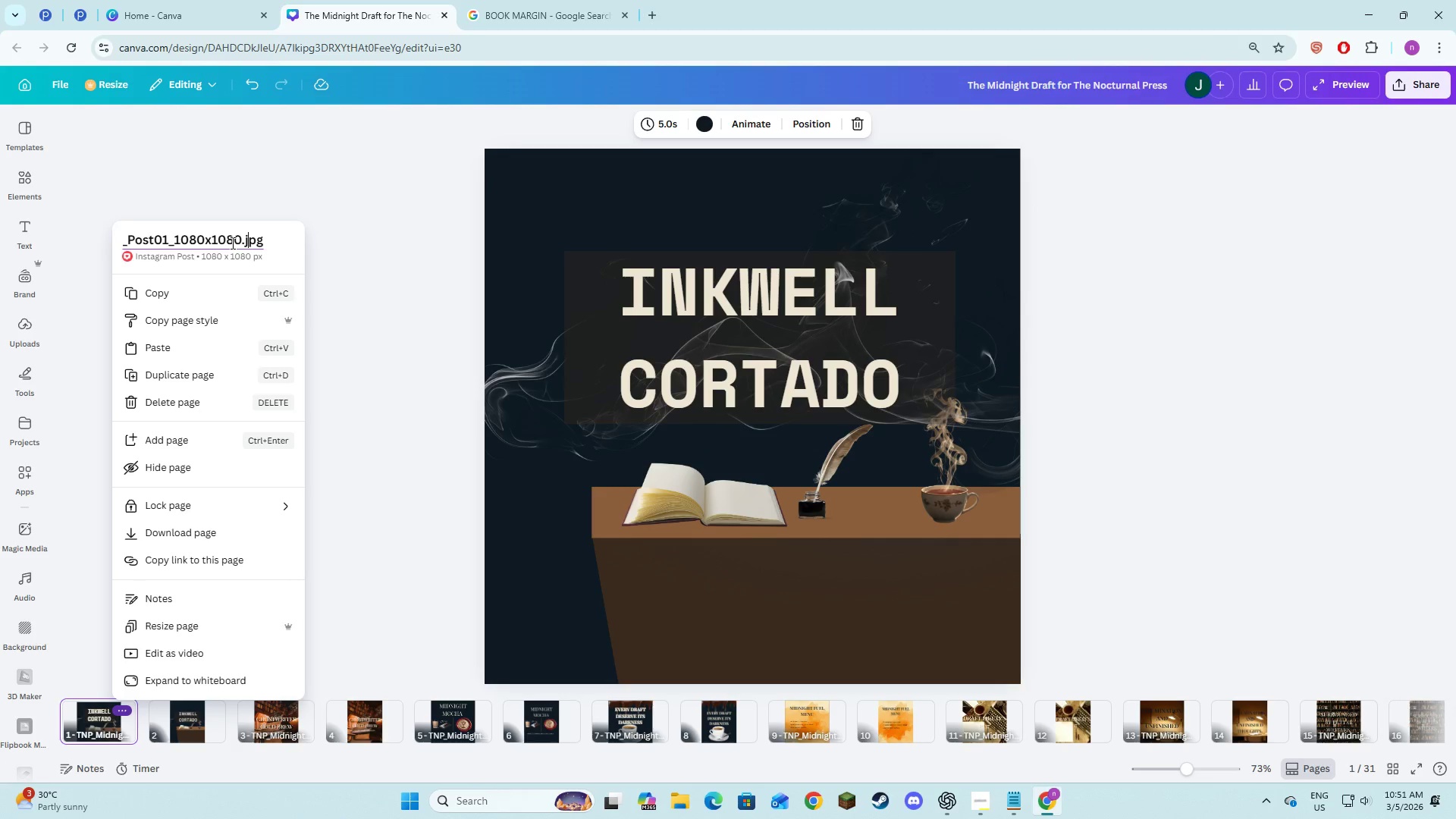 
key(ArrowRight)
 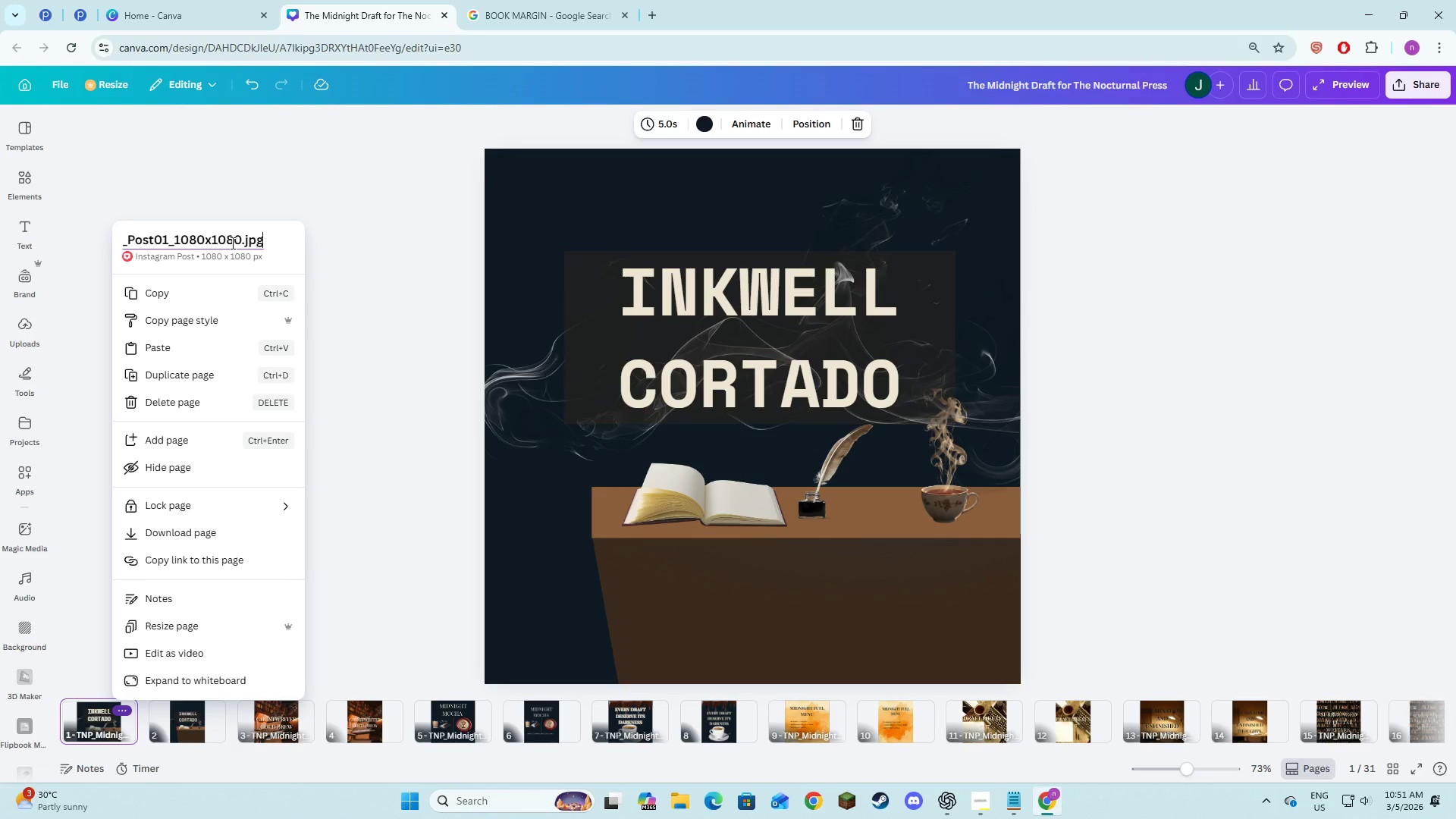 
key(ArrowRight)
 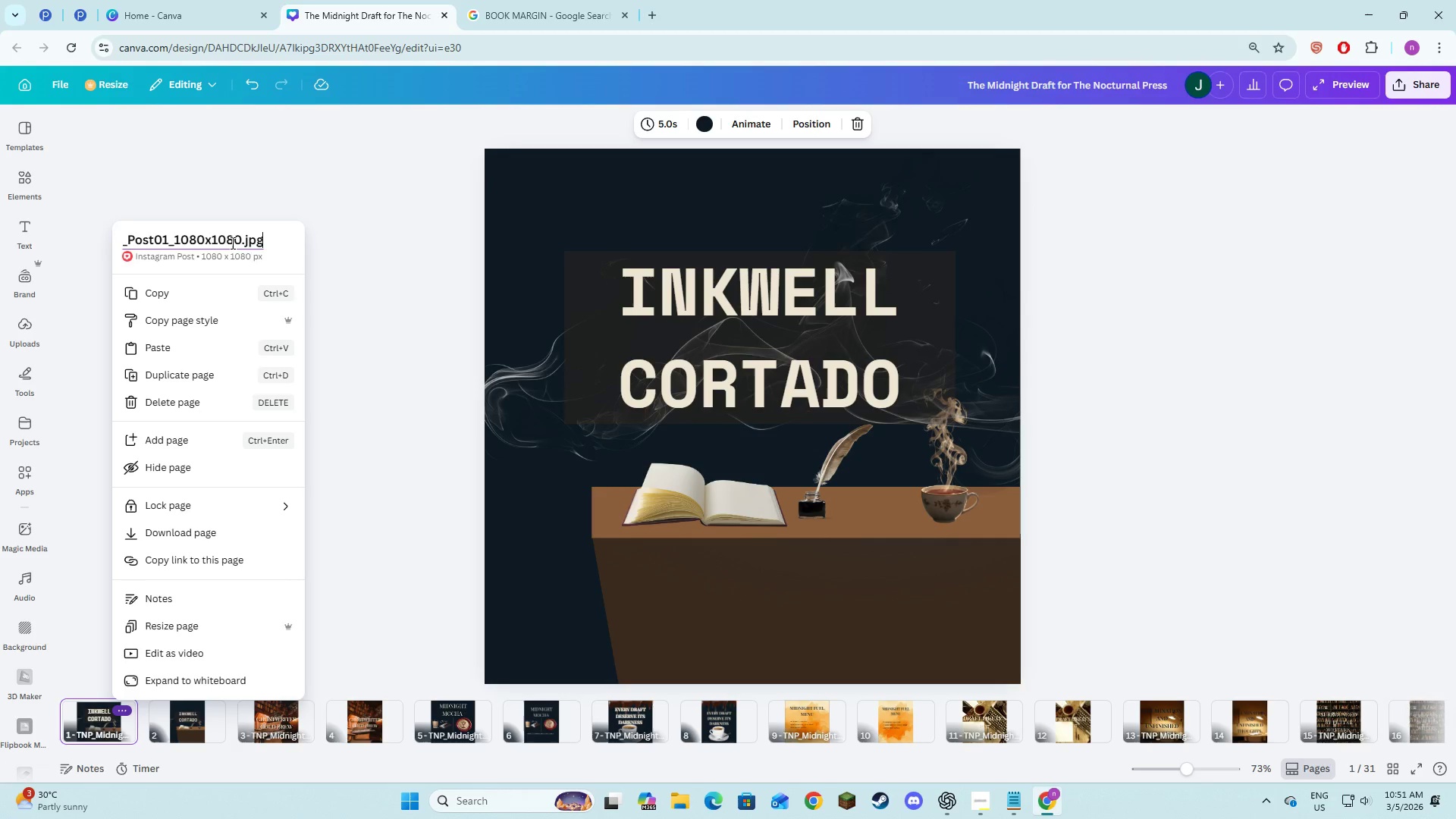 
key(Backspace)
 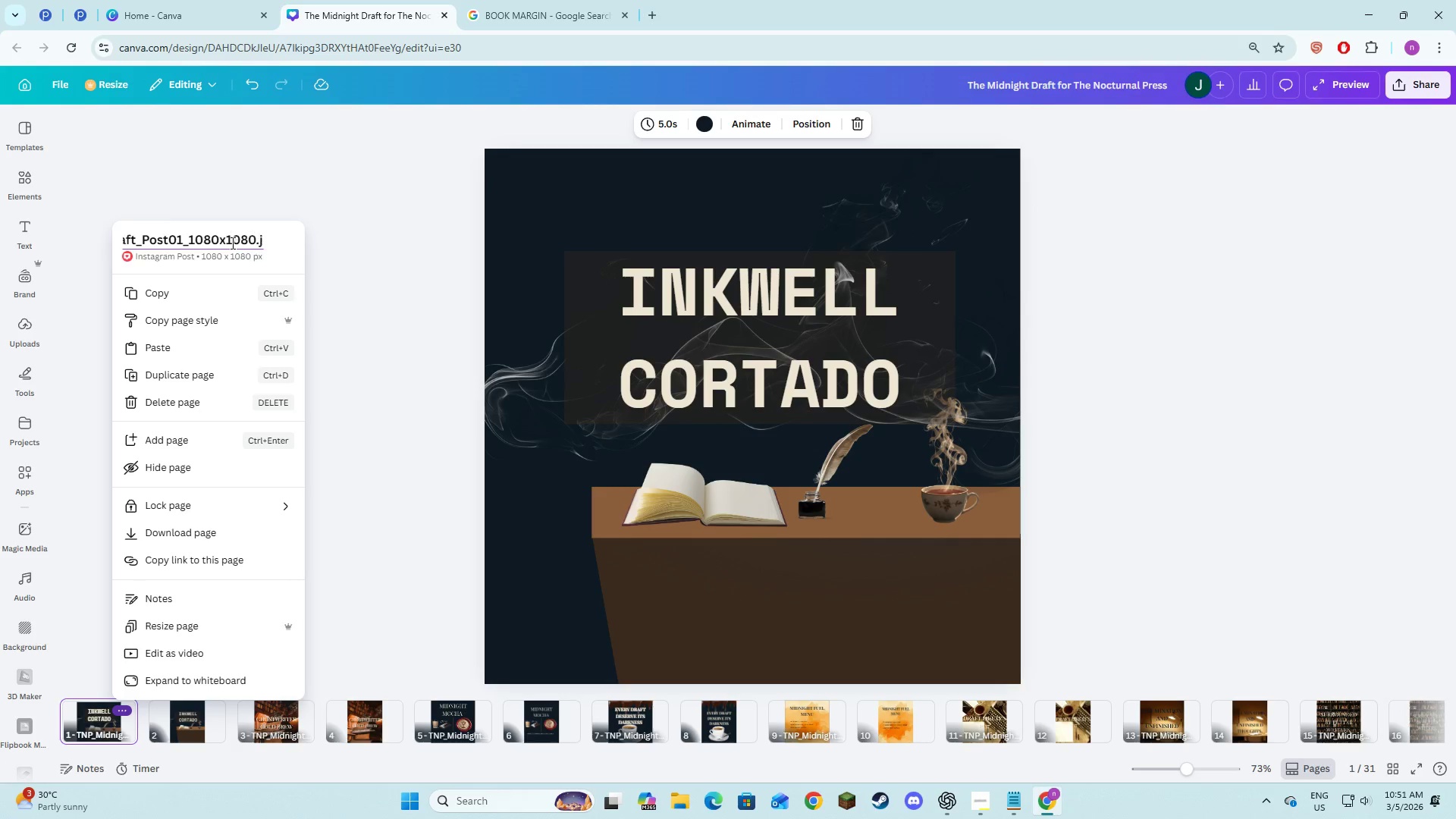 
key(Backspace)
 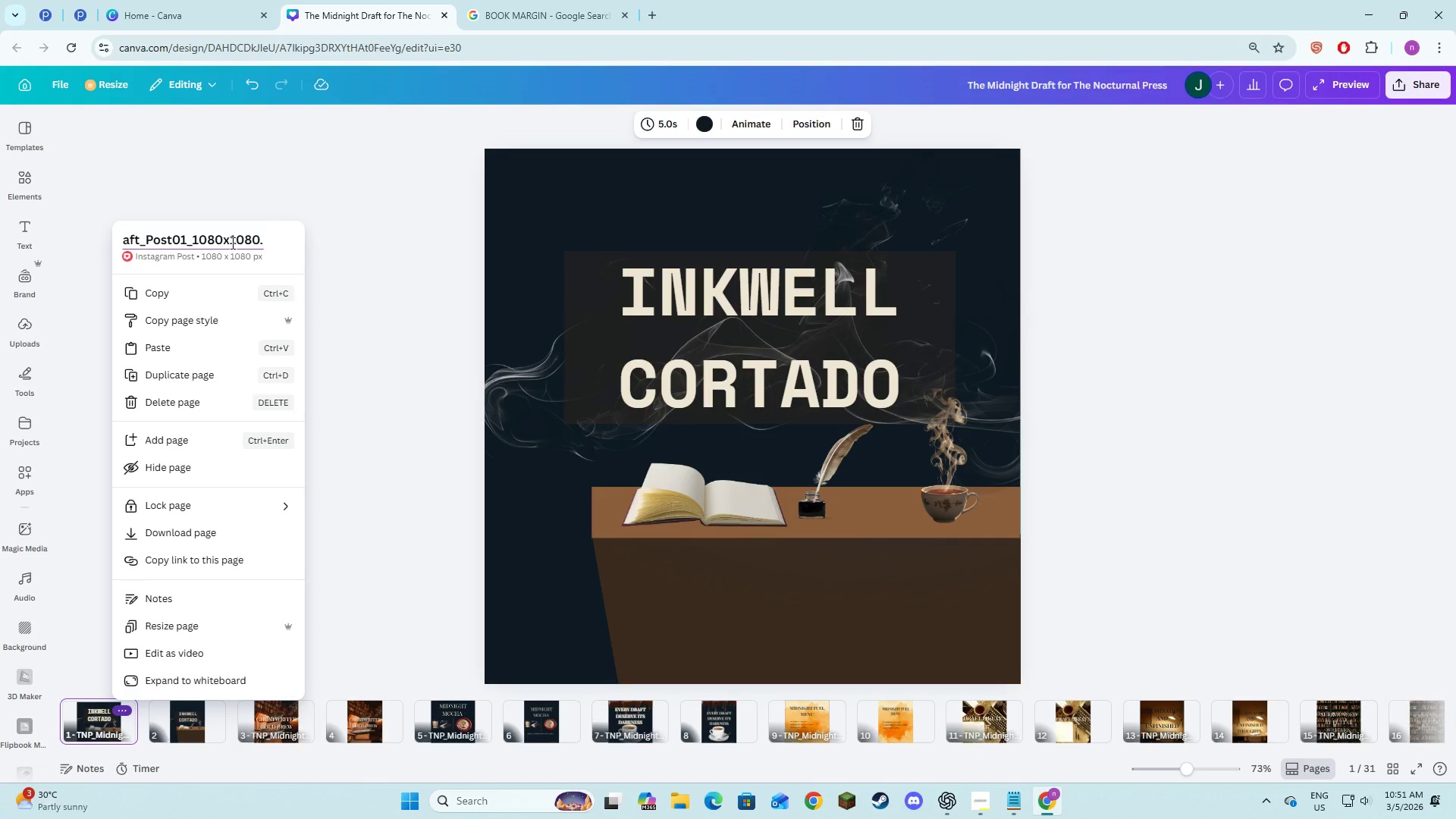 
key(Backspace)
 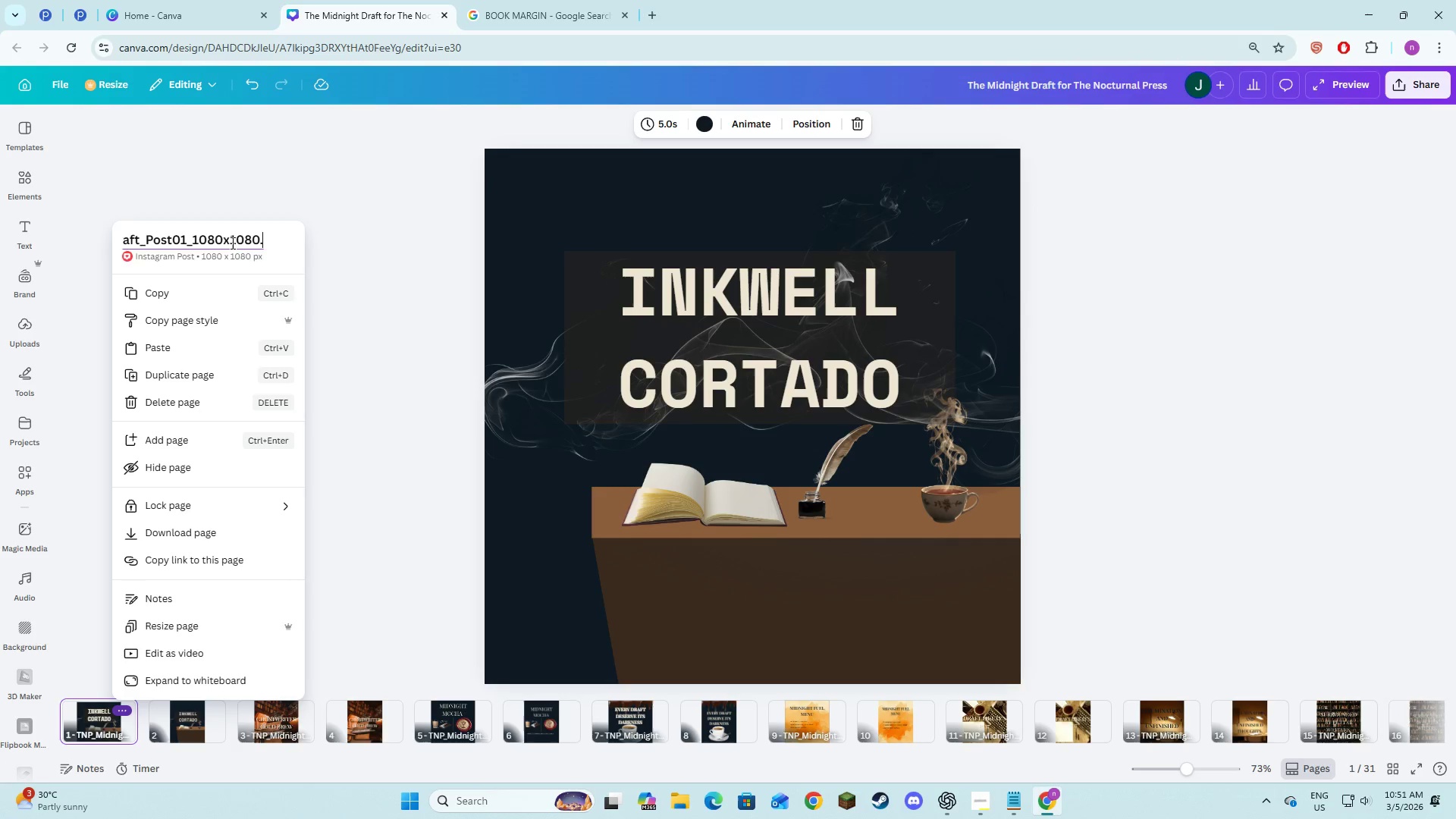 
key(Backspace)
 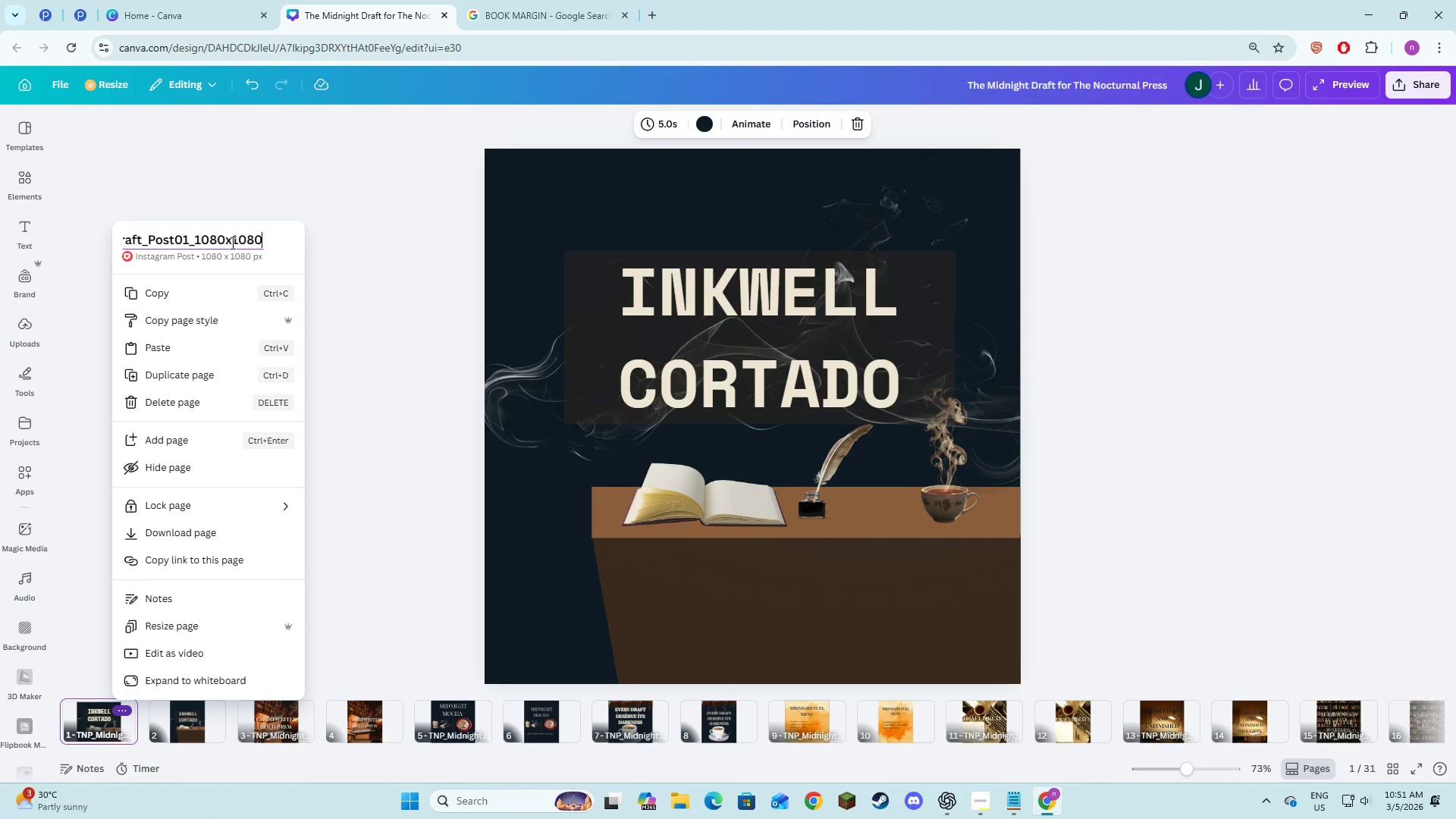 
key(Control+A)
 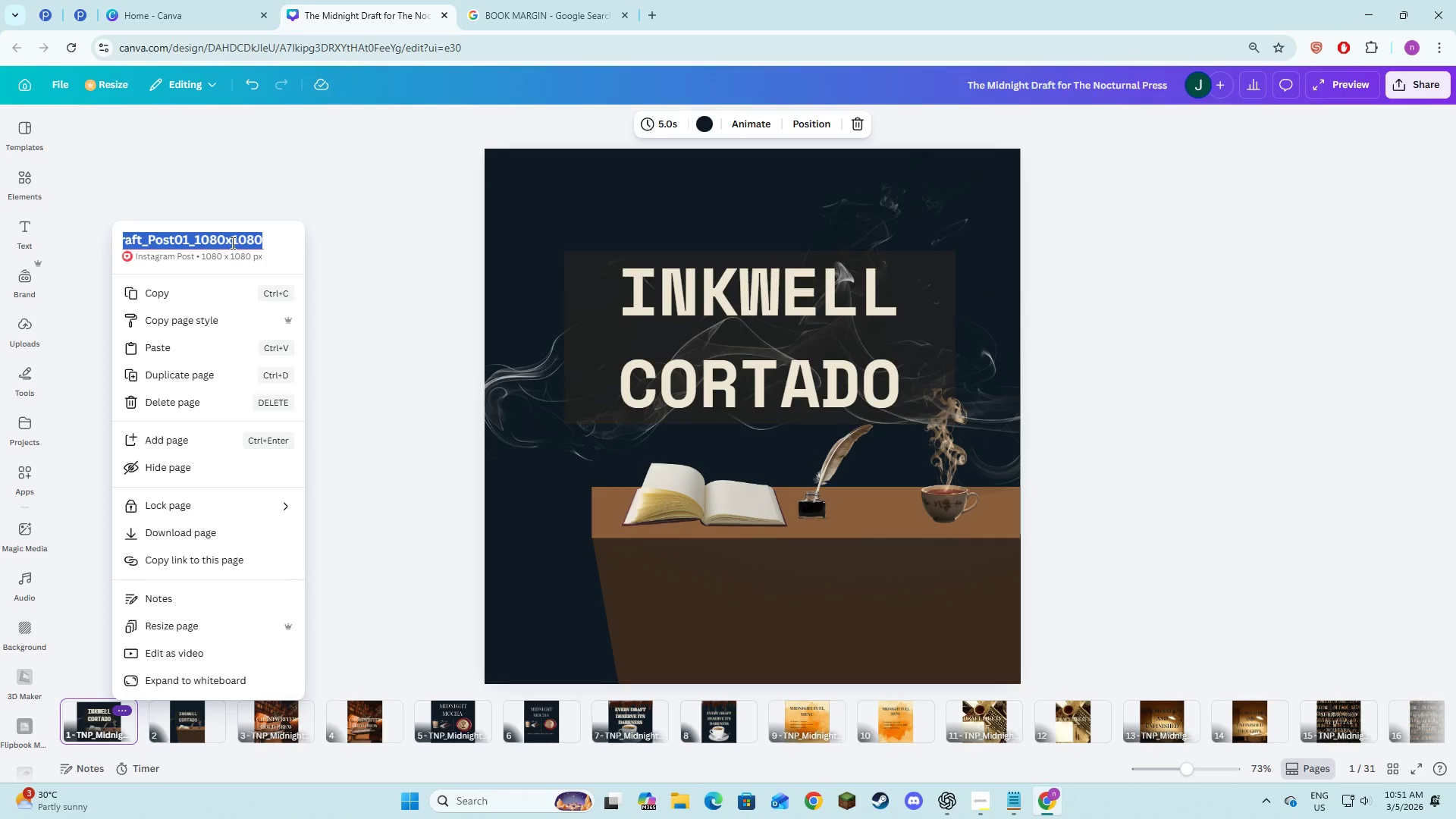 
key(Control+C)
 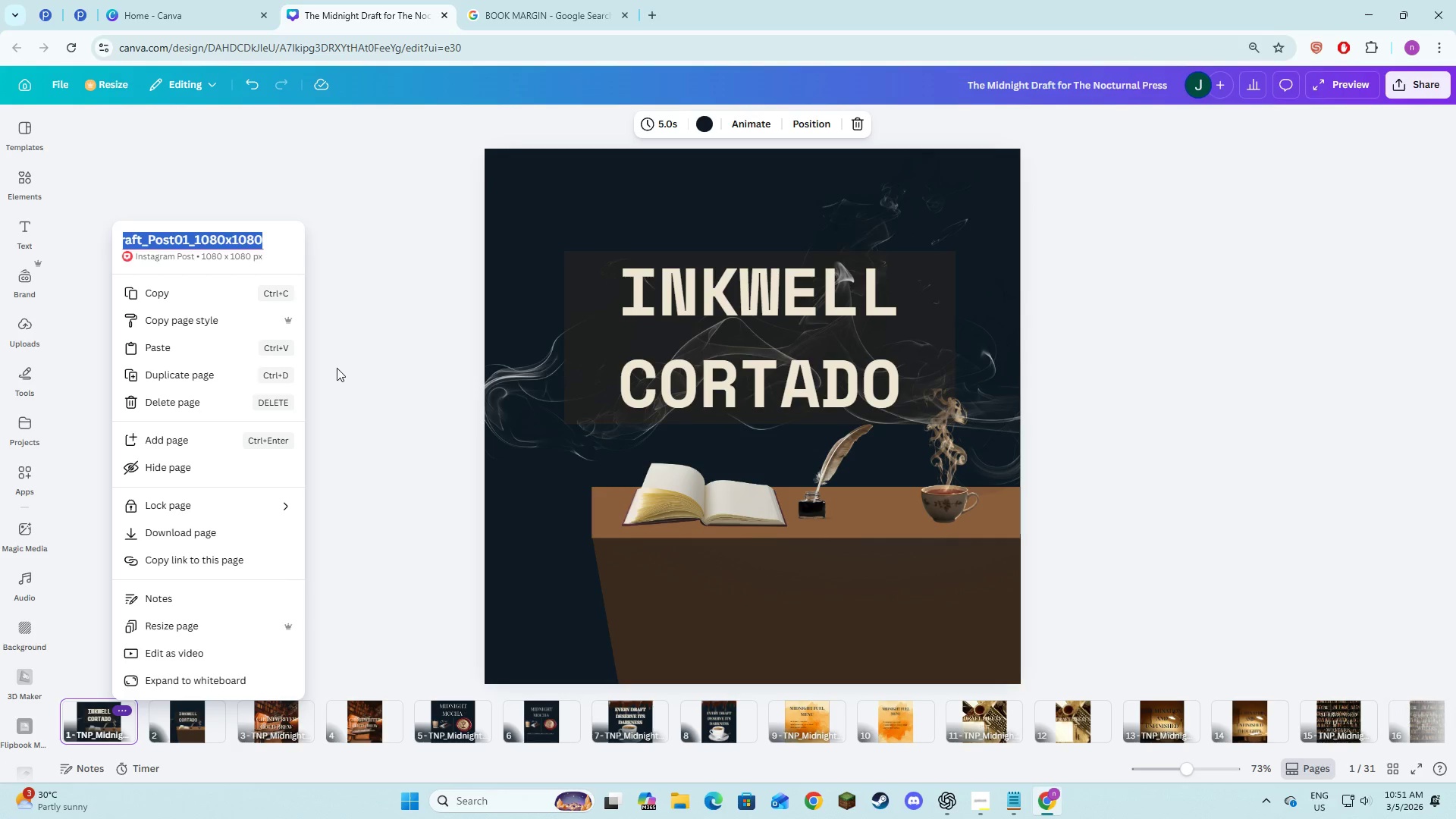 
left_click([337, 372])
 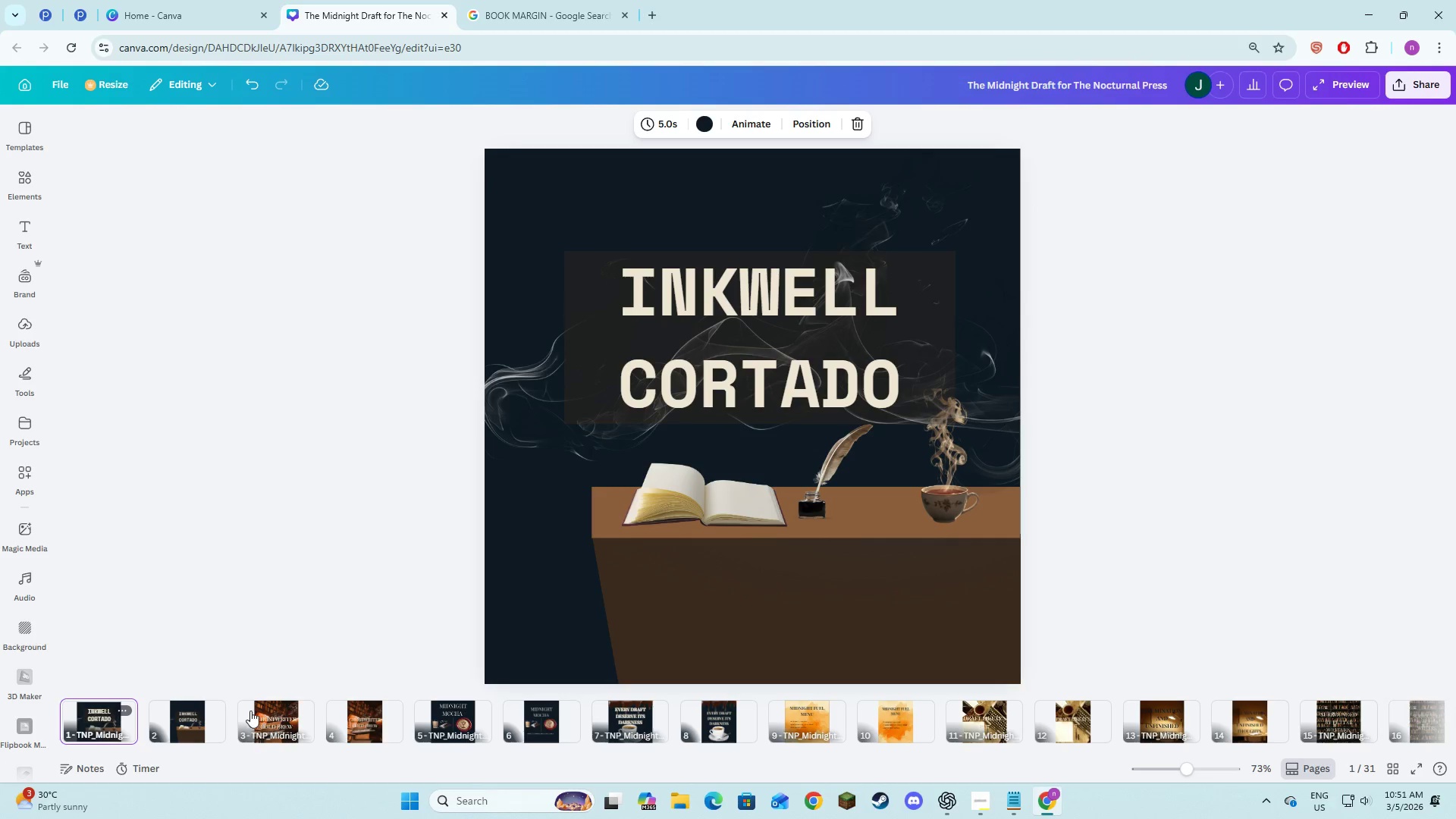 
left_click([280, 719])
 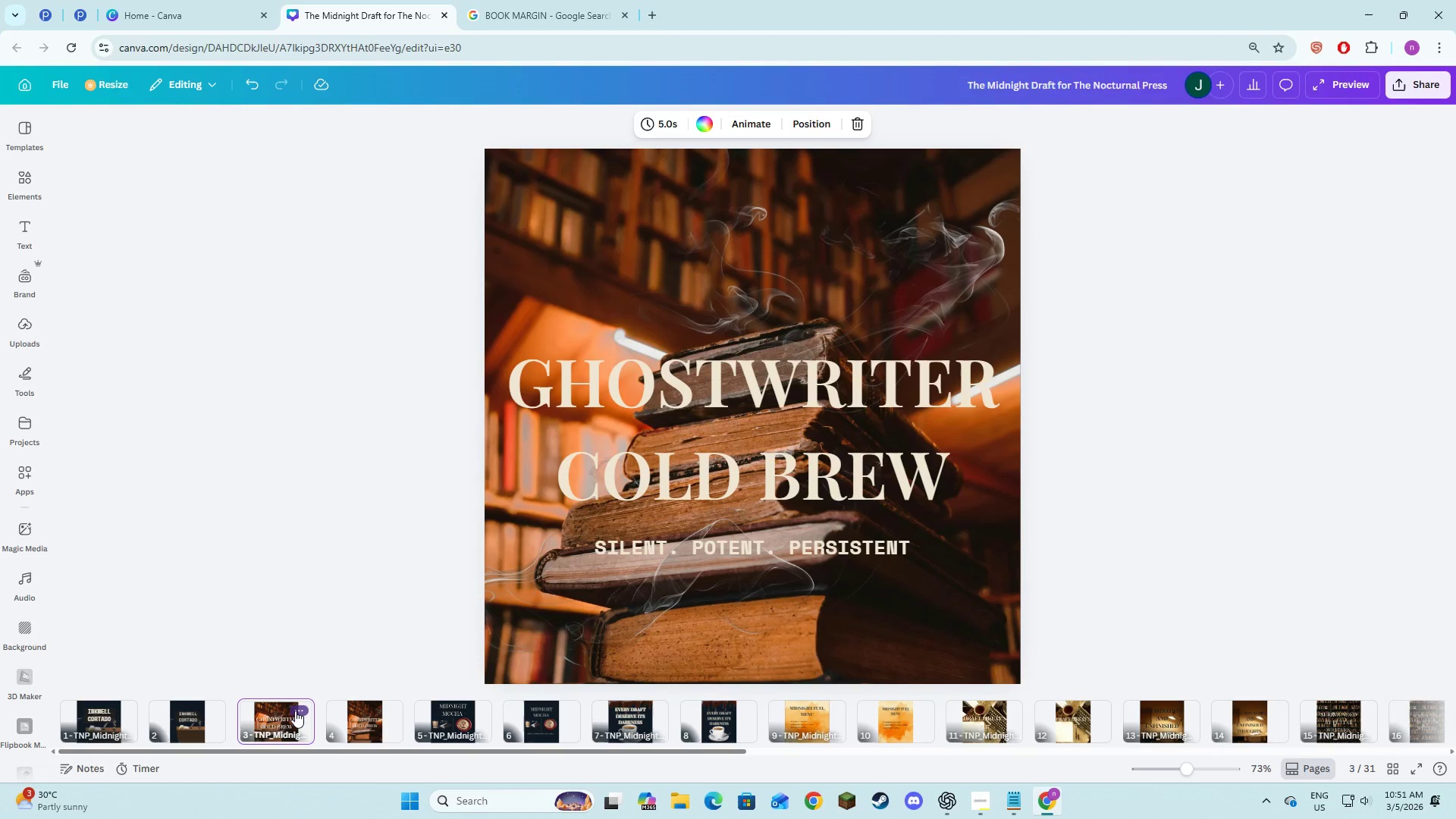 
left_click([297, 710])
 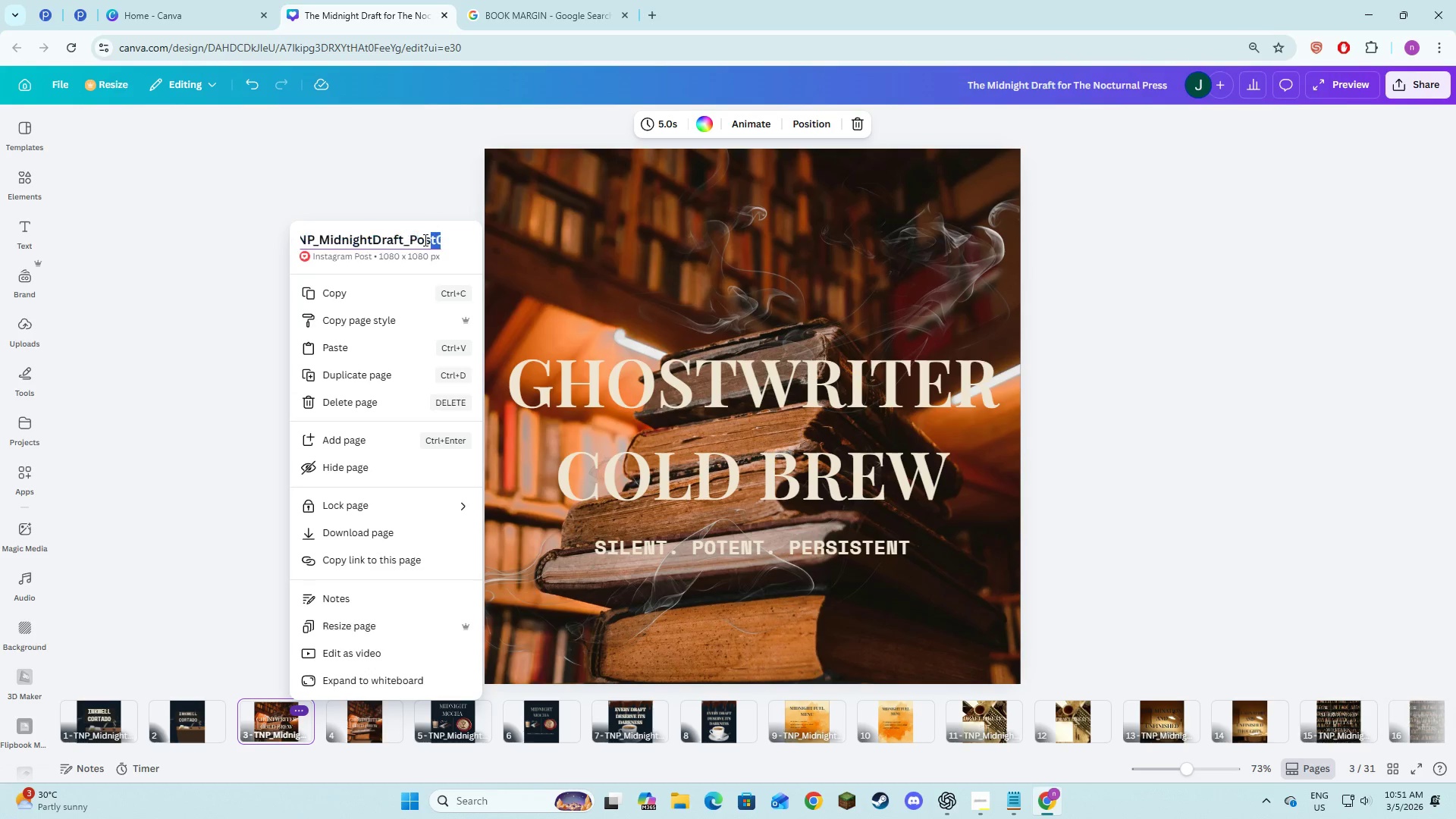 
key(Control+A)
 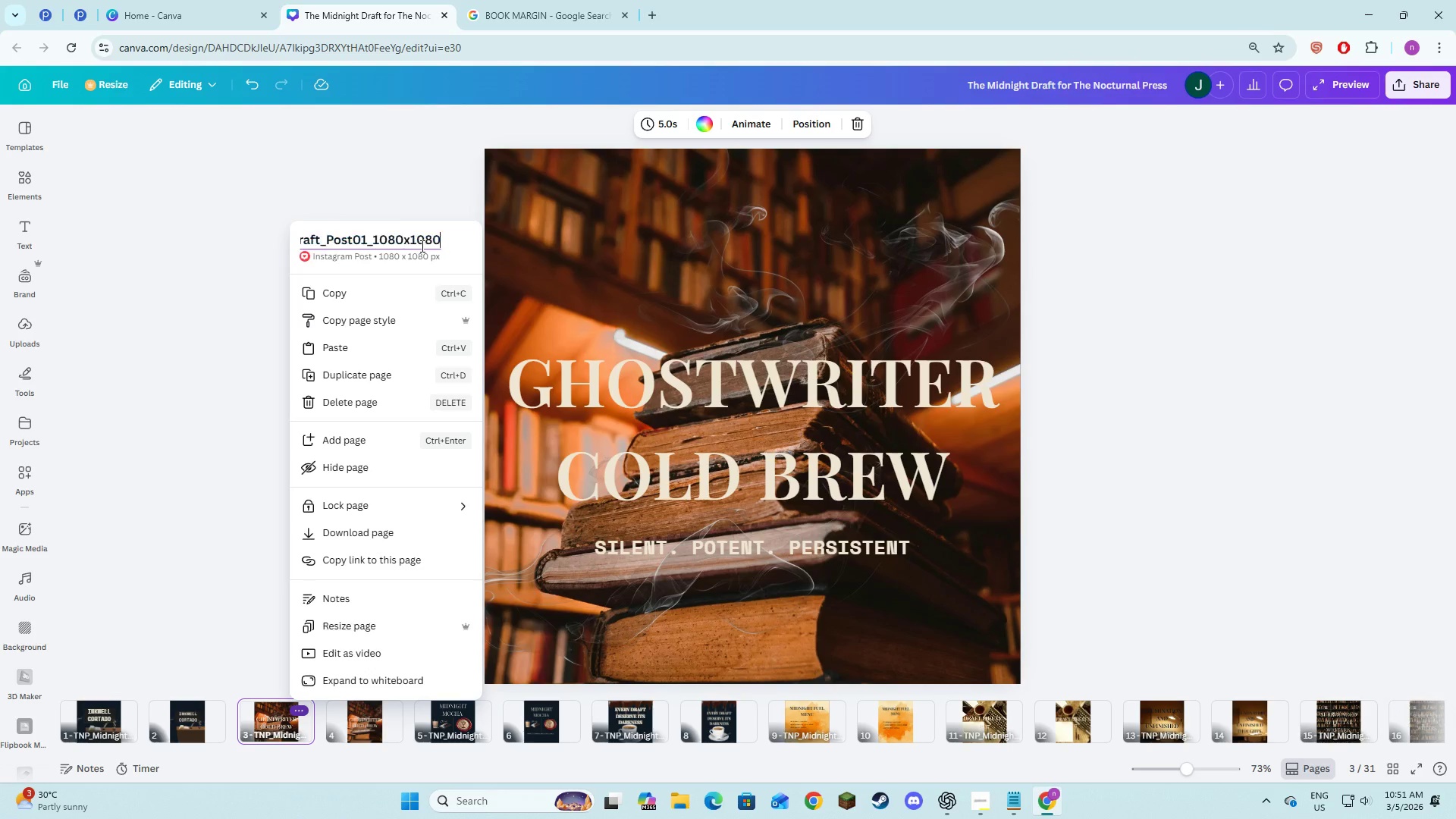 
key(Control+V)
 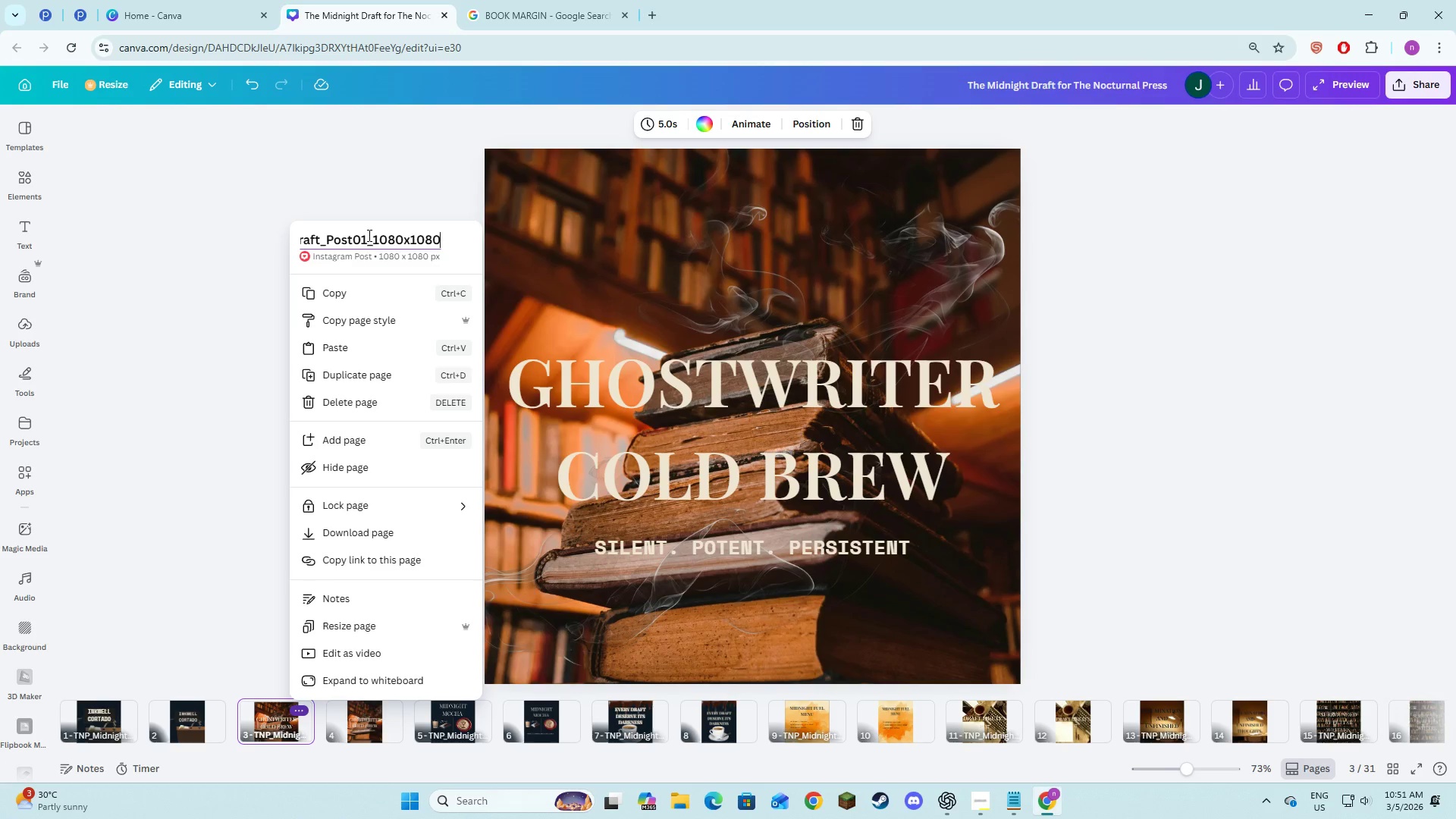 
left_click([366, 234])
 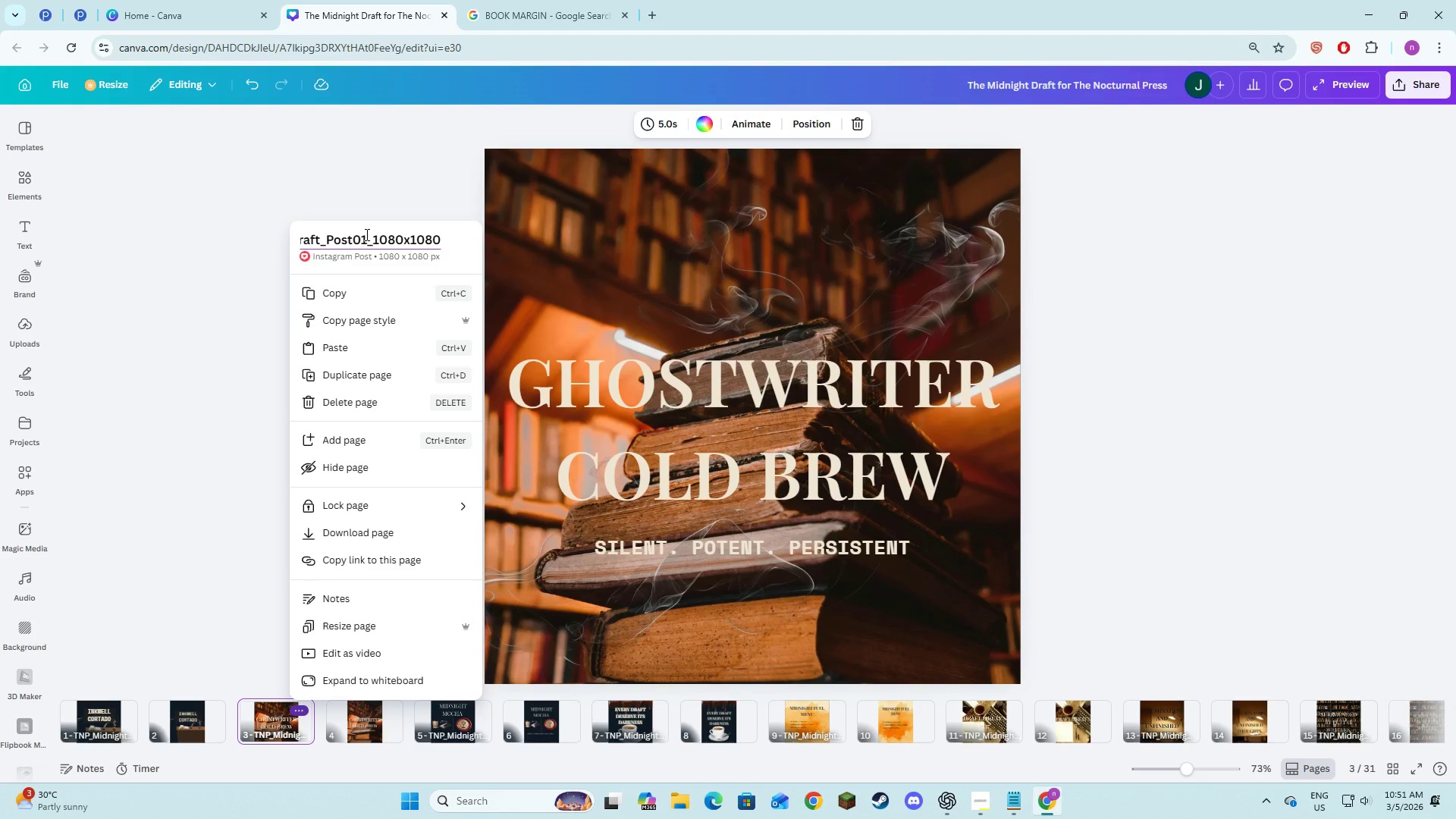 
key(Backspace)
 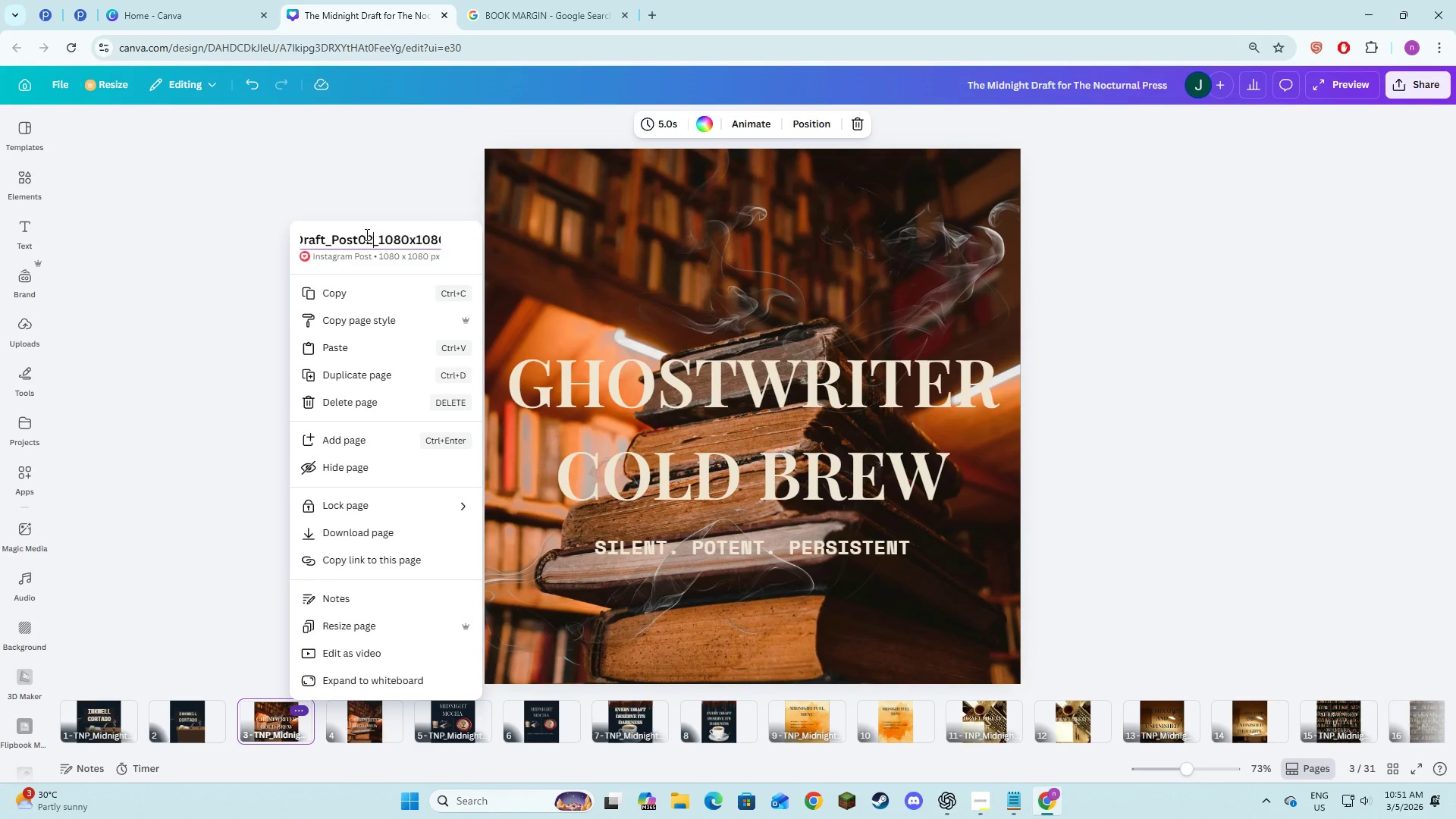 
key(2)
 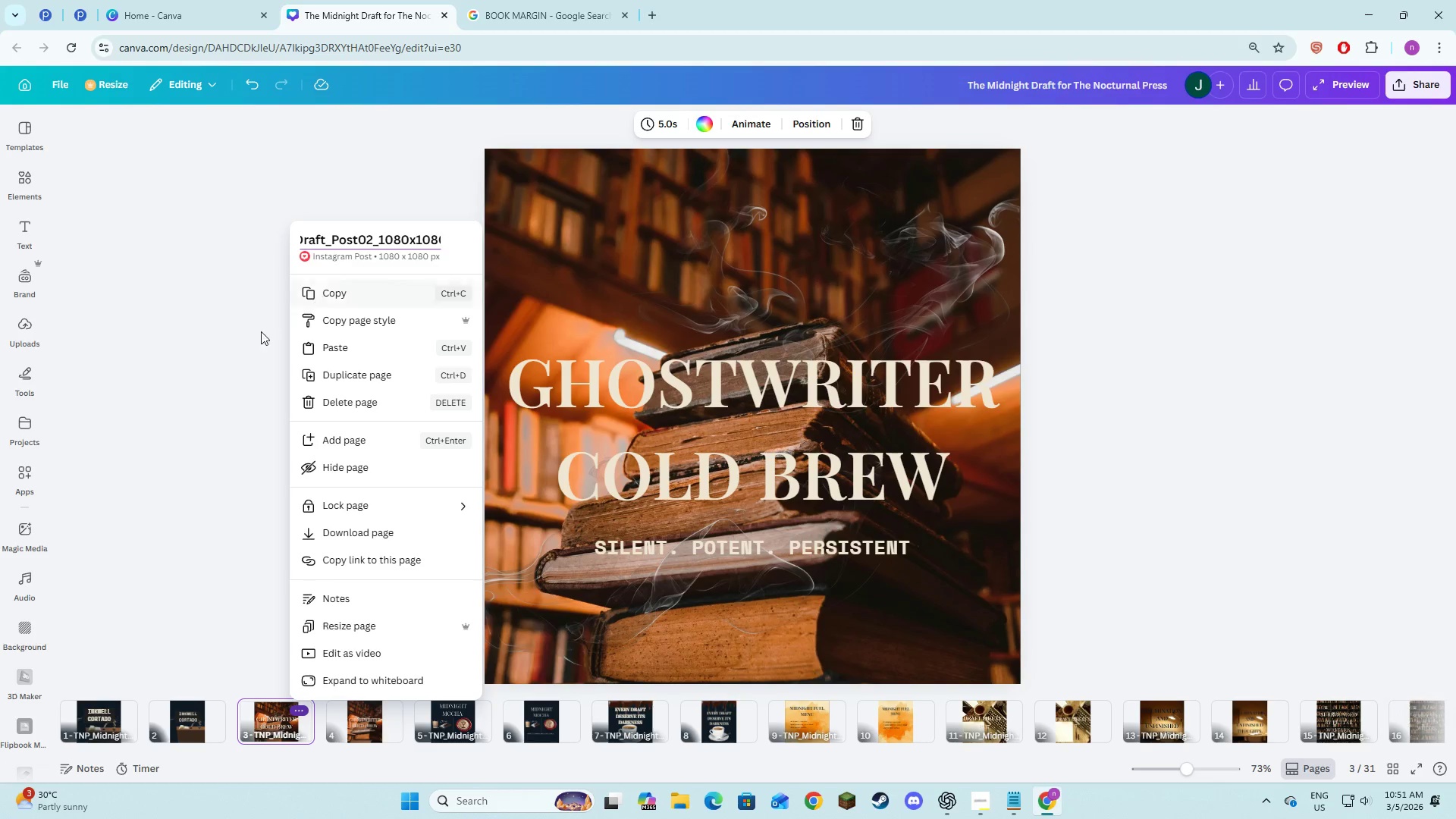 
left_click([228, 355])
 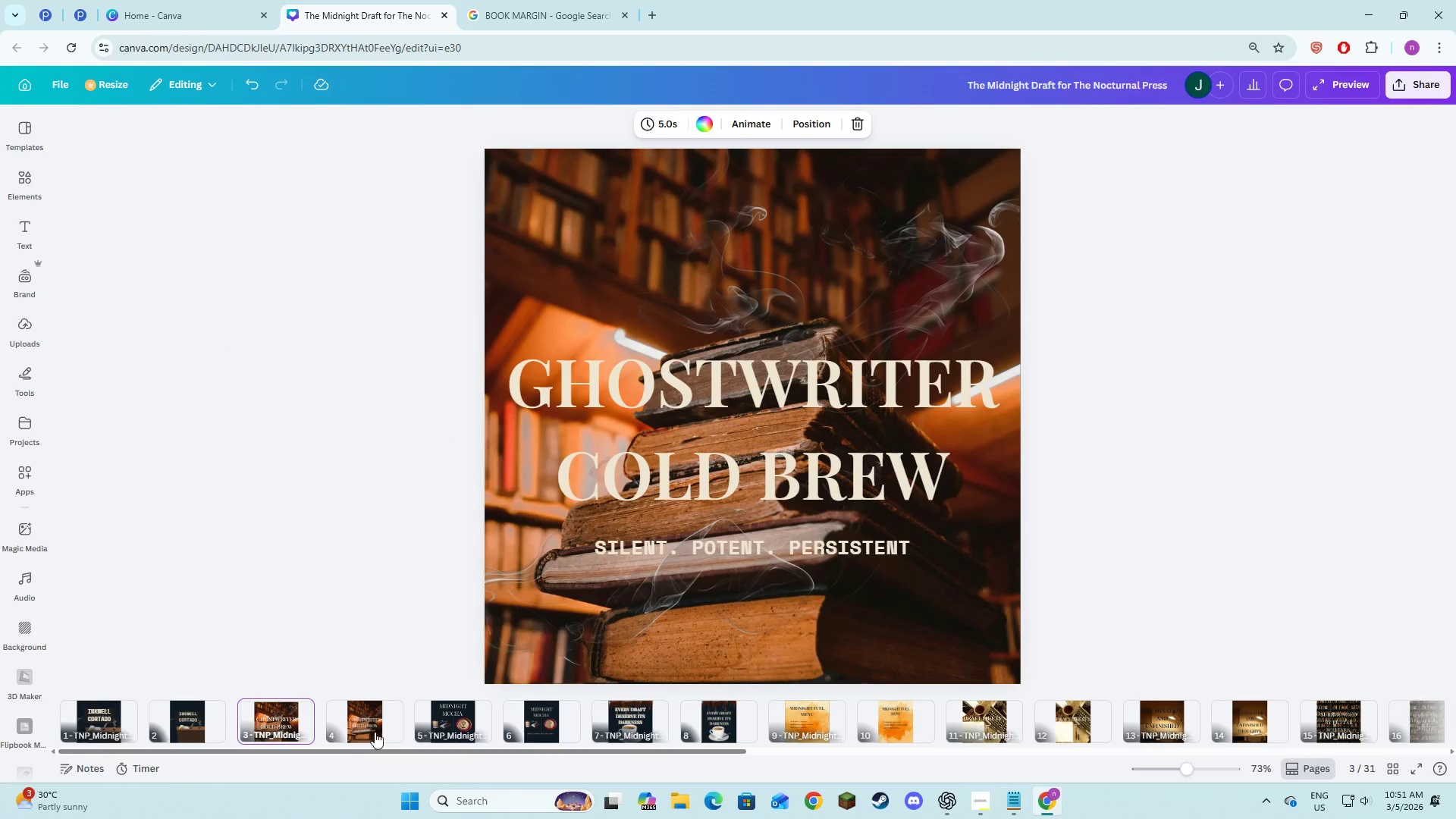 
left_click([454, 719])
 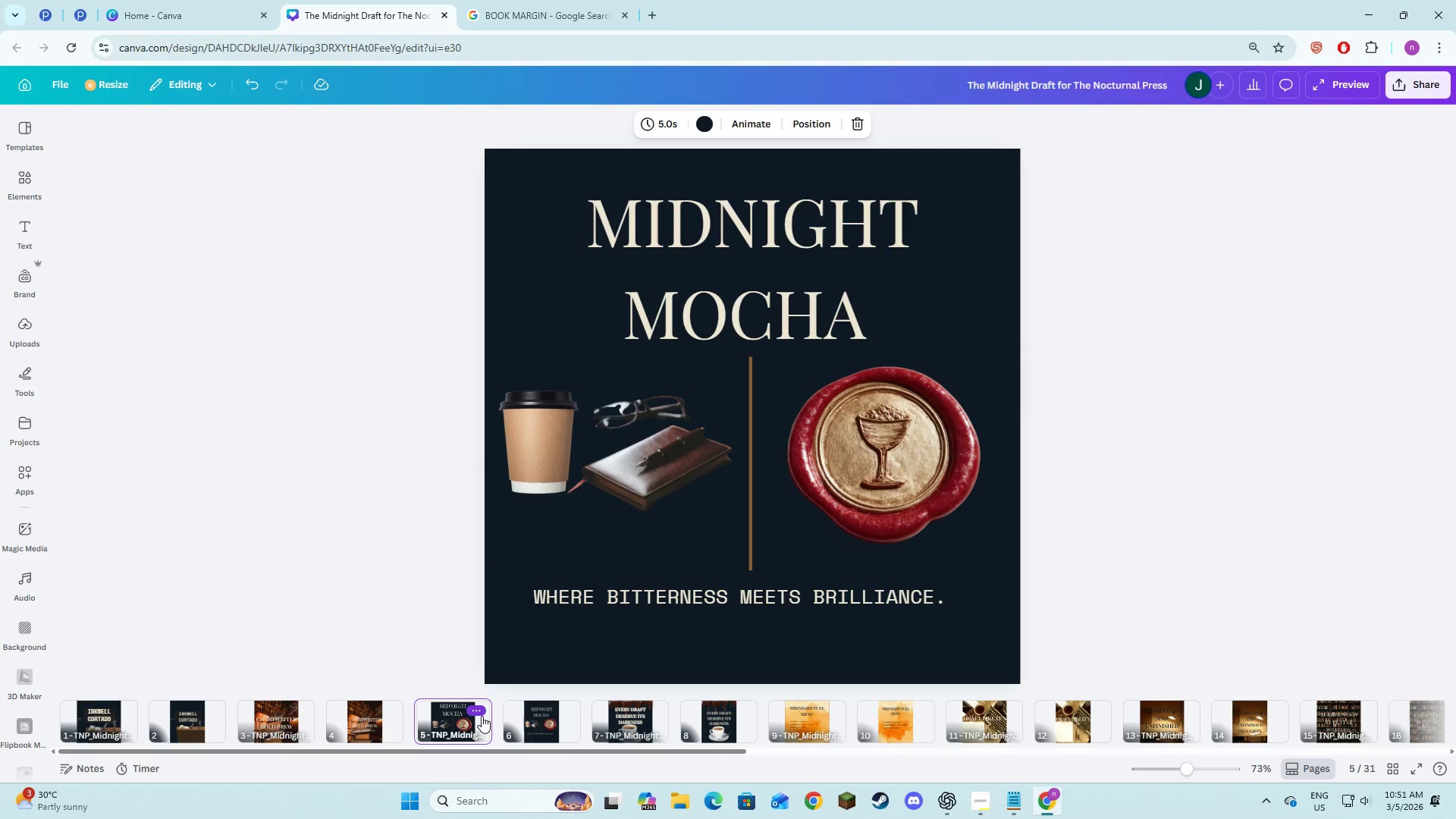 
left_click([482, 714])
 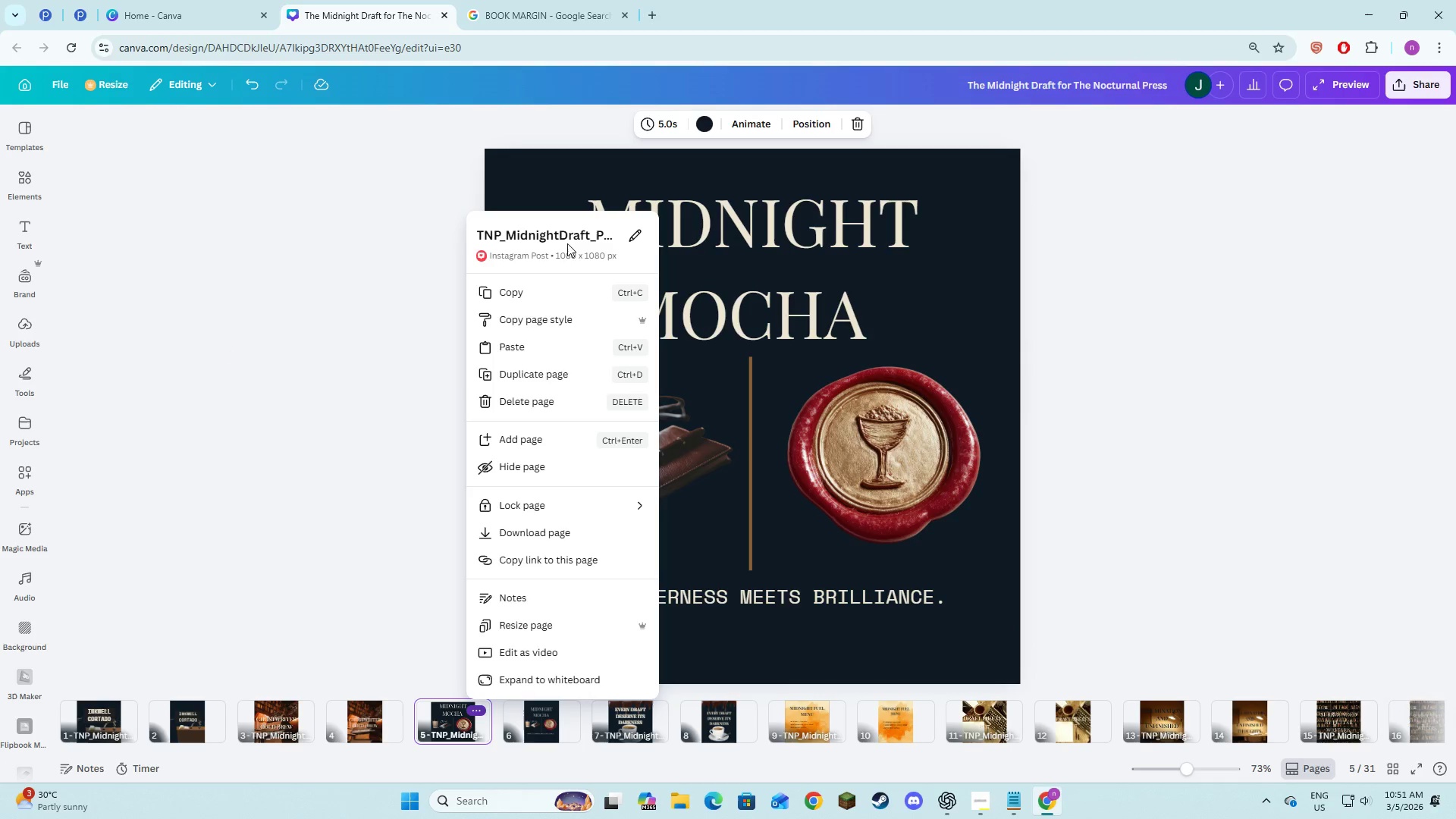 
left_click([568, 240])
 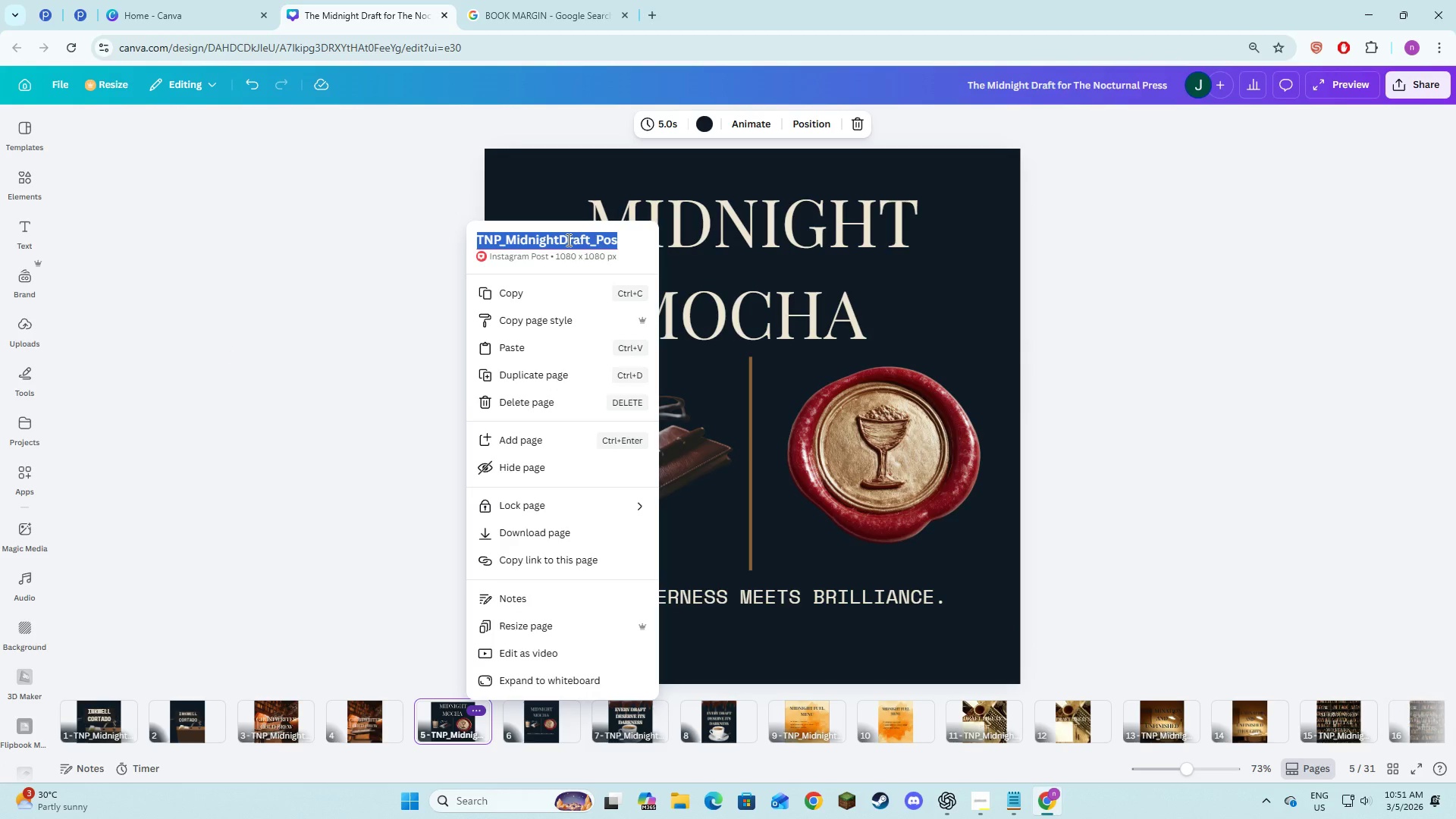 
key(Control+V)
 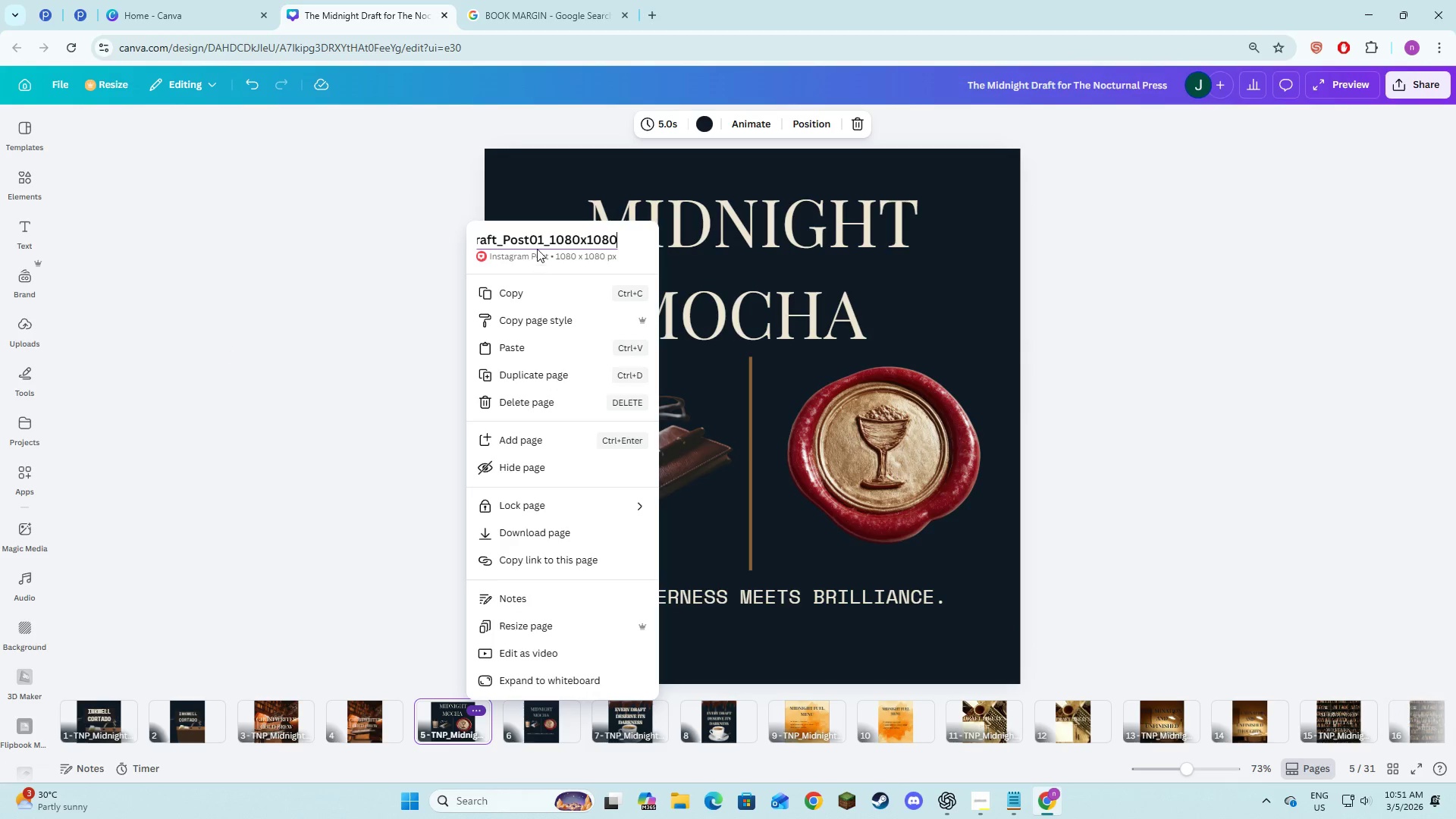 
left_click([540, 238])
 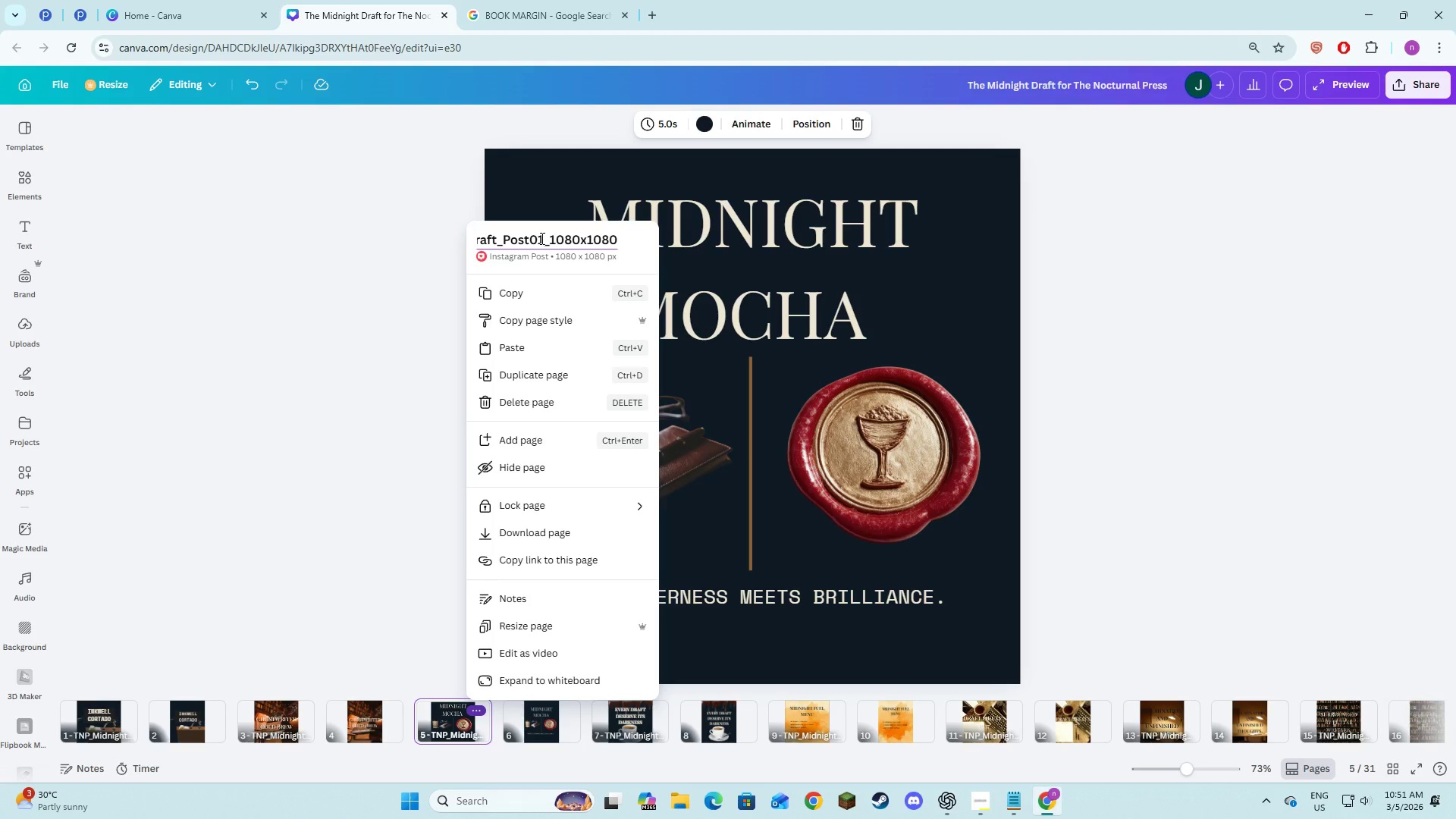 
key(ArrowRight)
 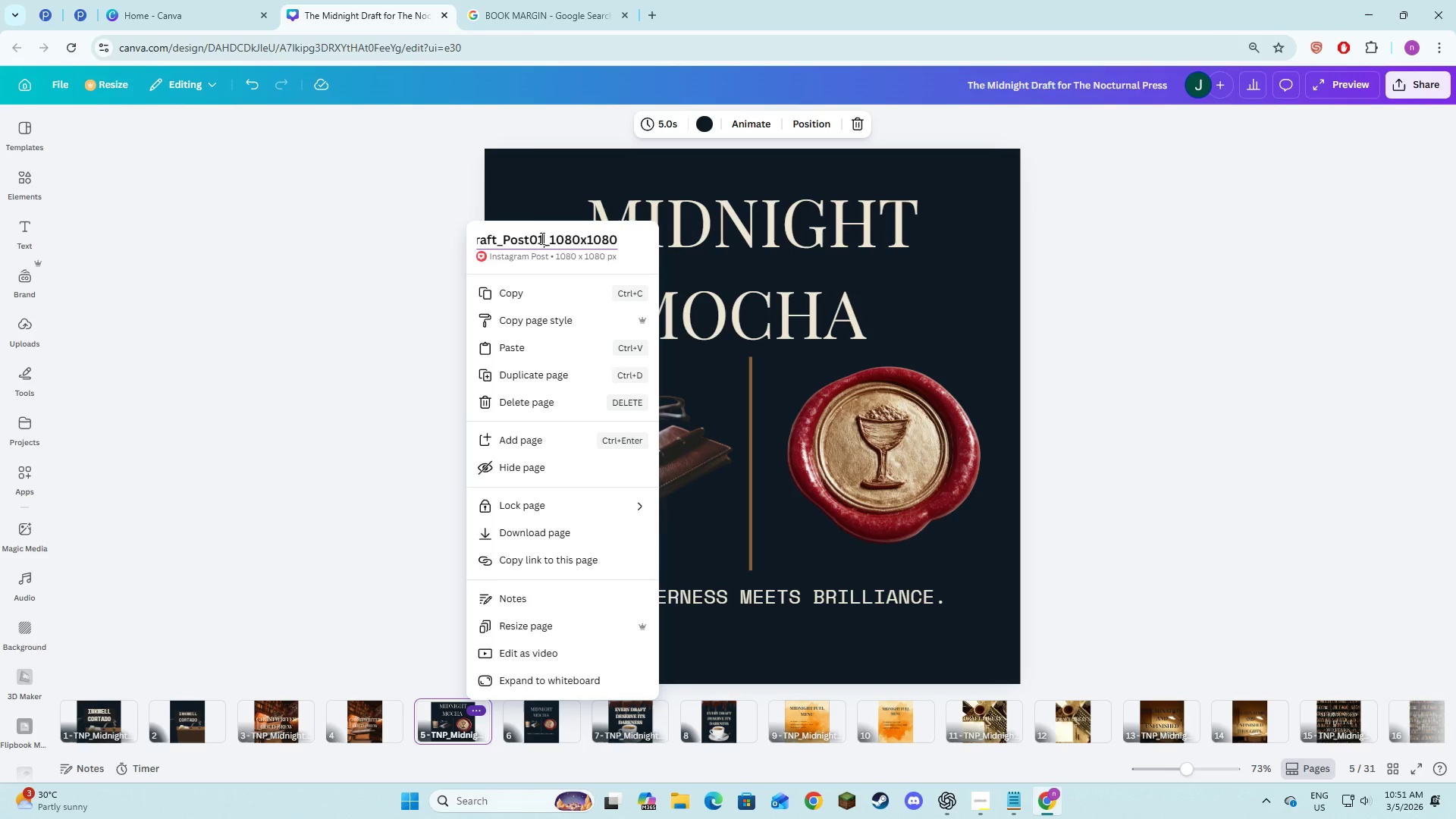 
key(Backspace)
 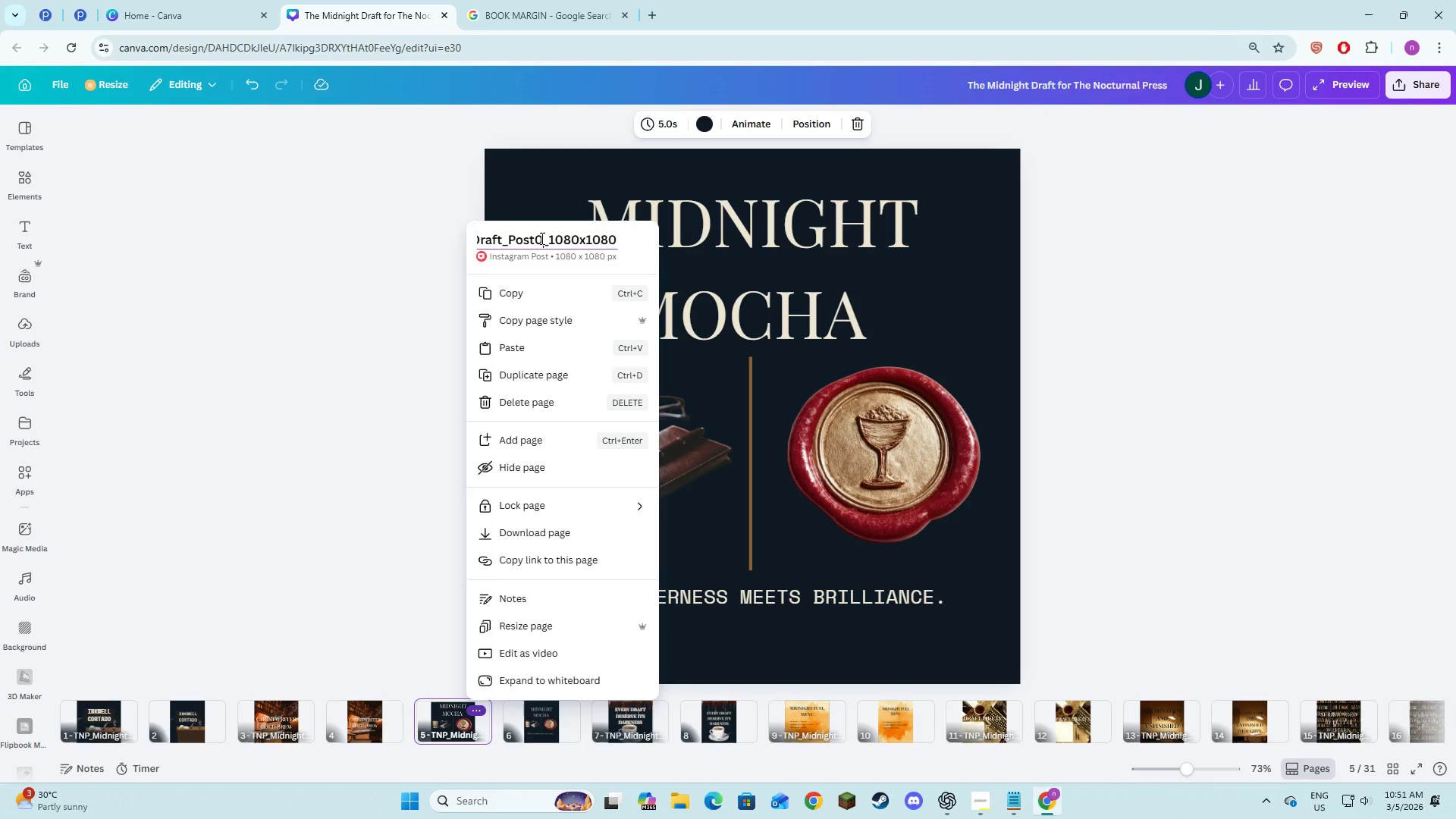 
key(3)
 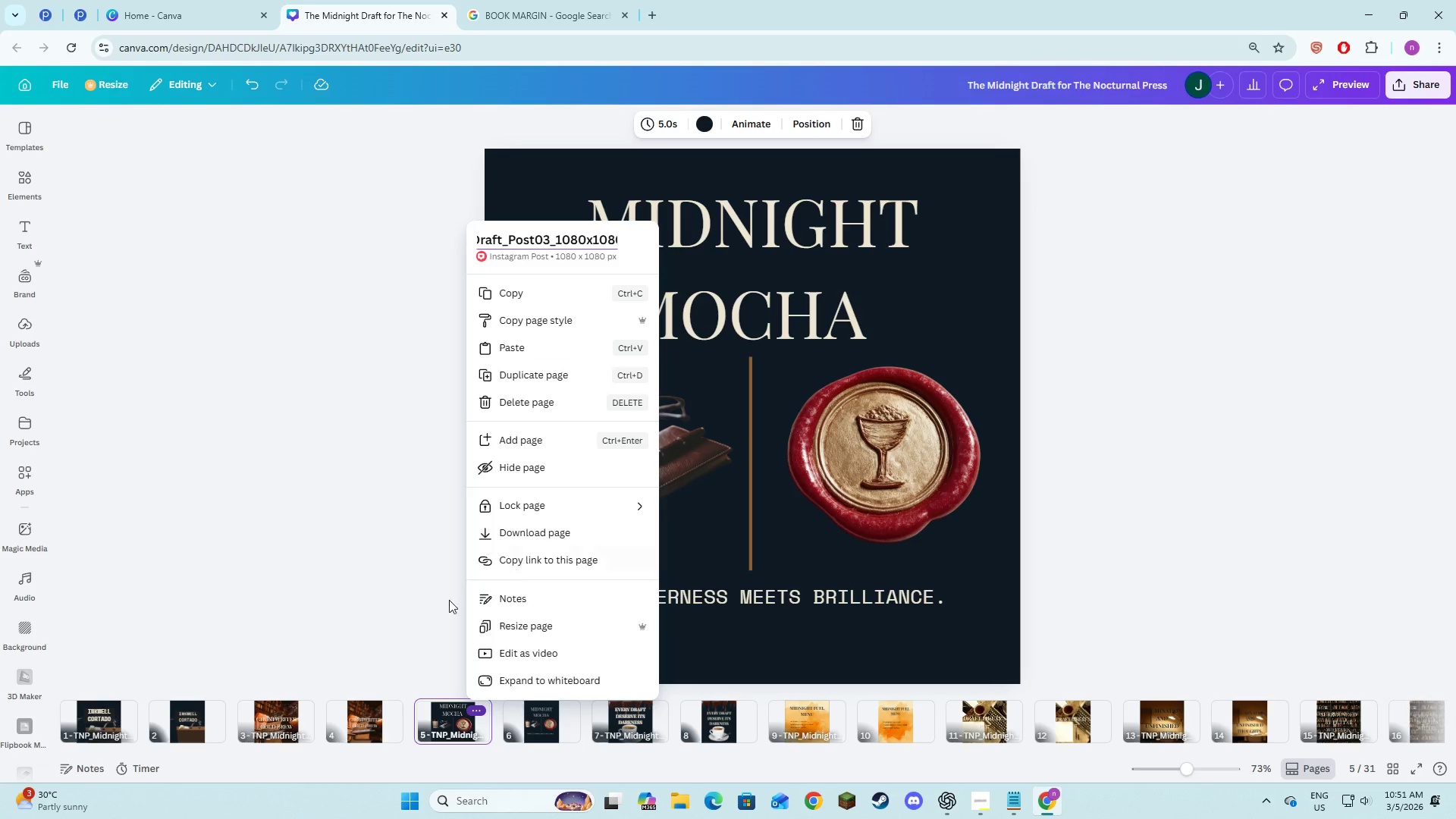 
left_click([291, 592])
 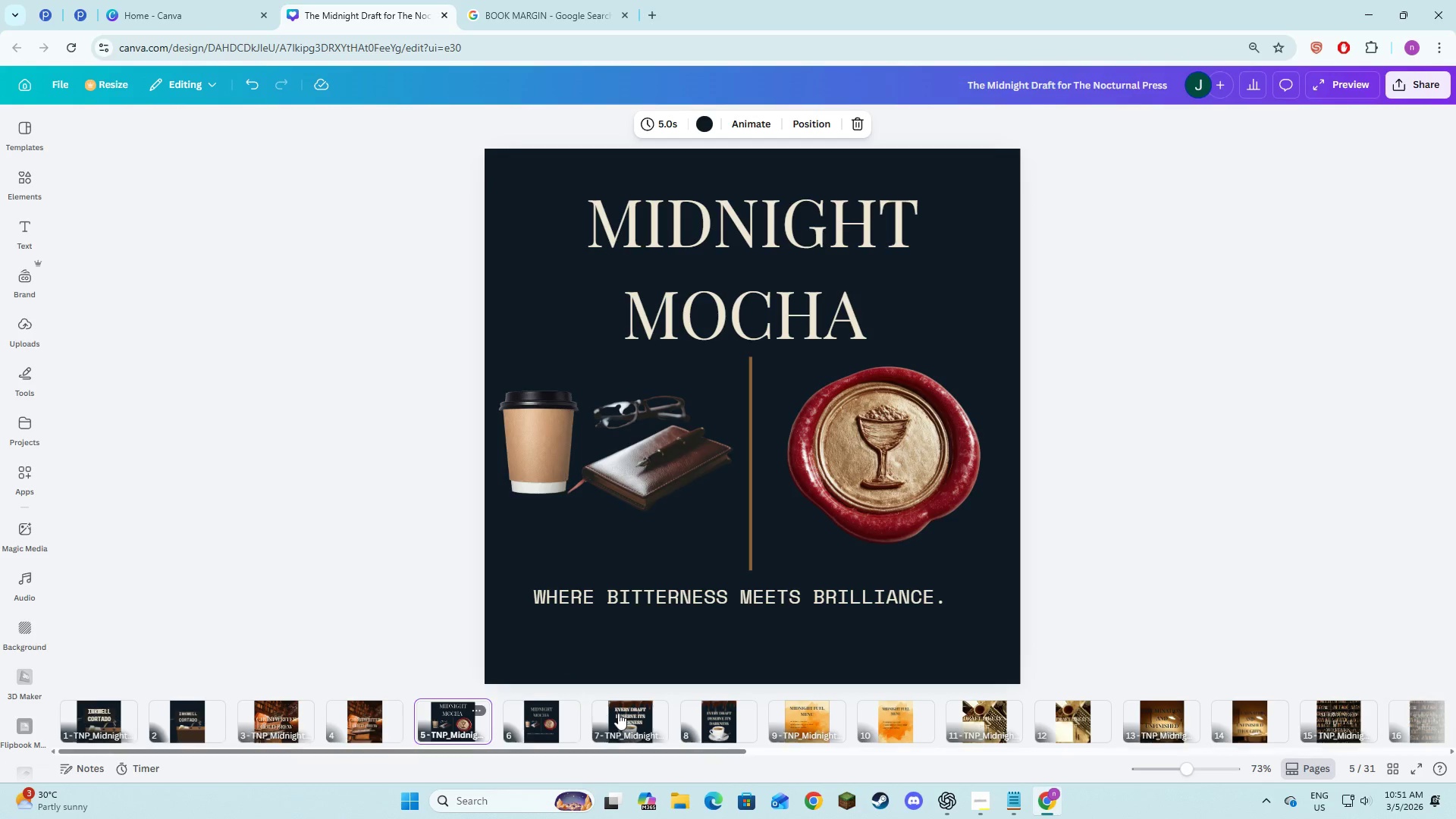 
left_click([619, 713])
 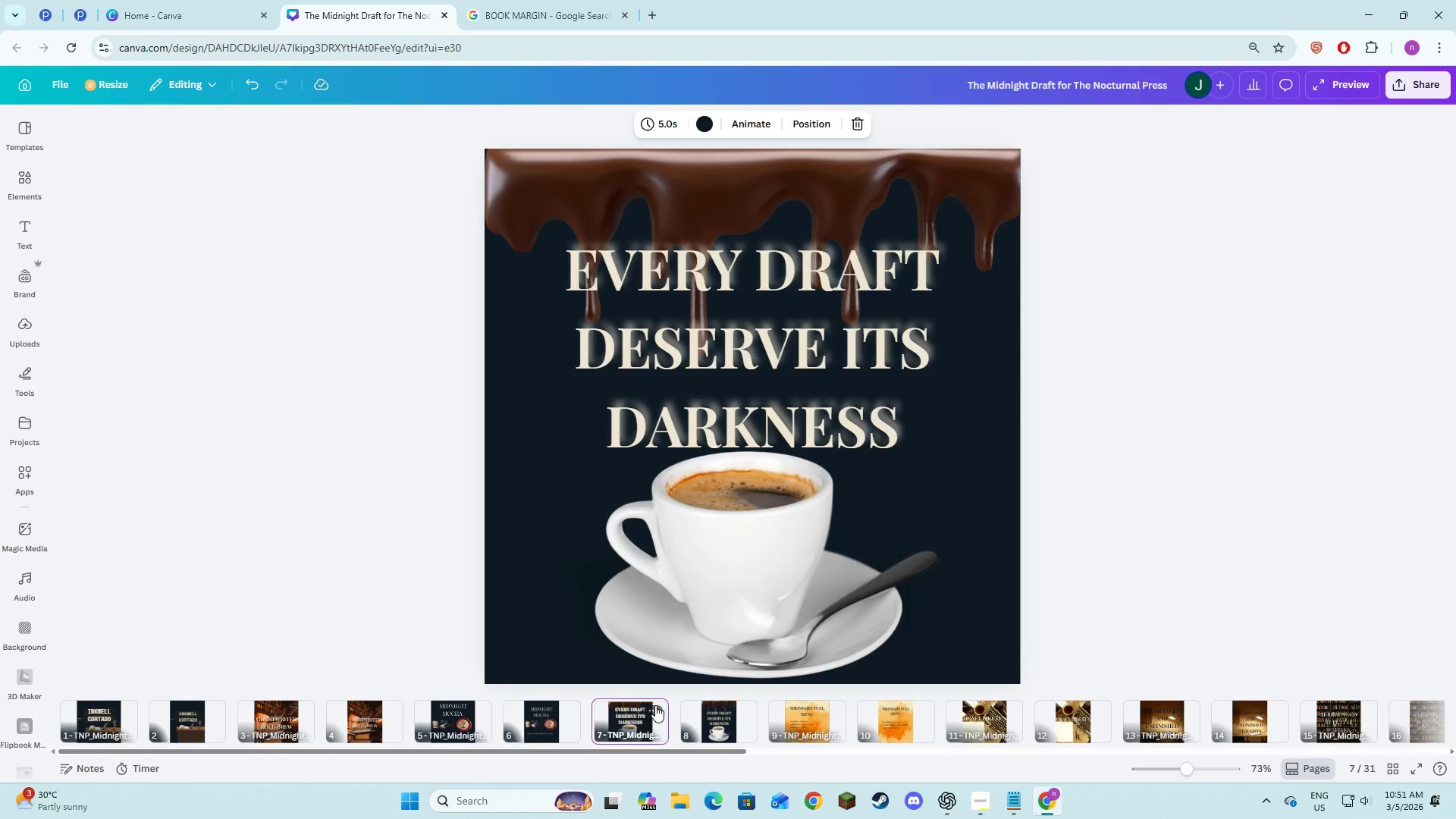 
left_click([656, 708])
 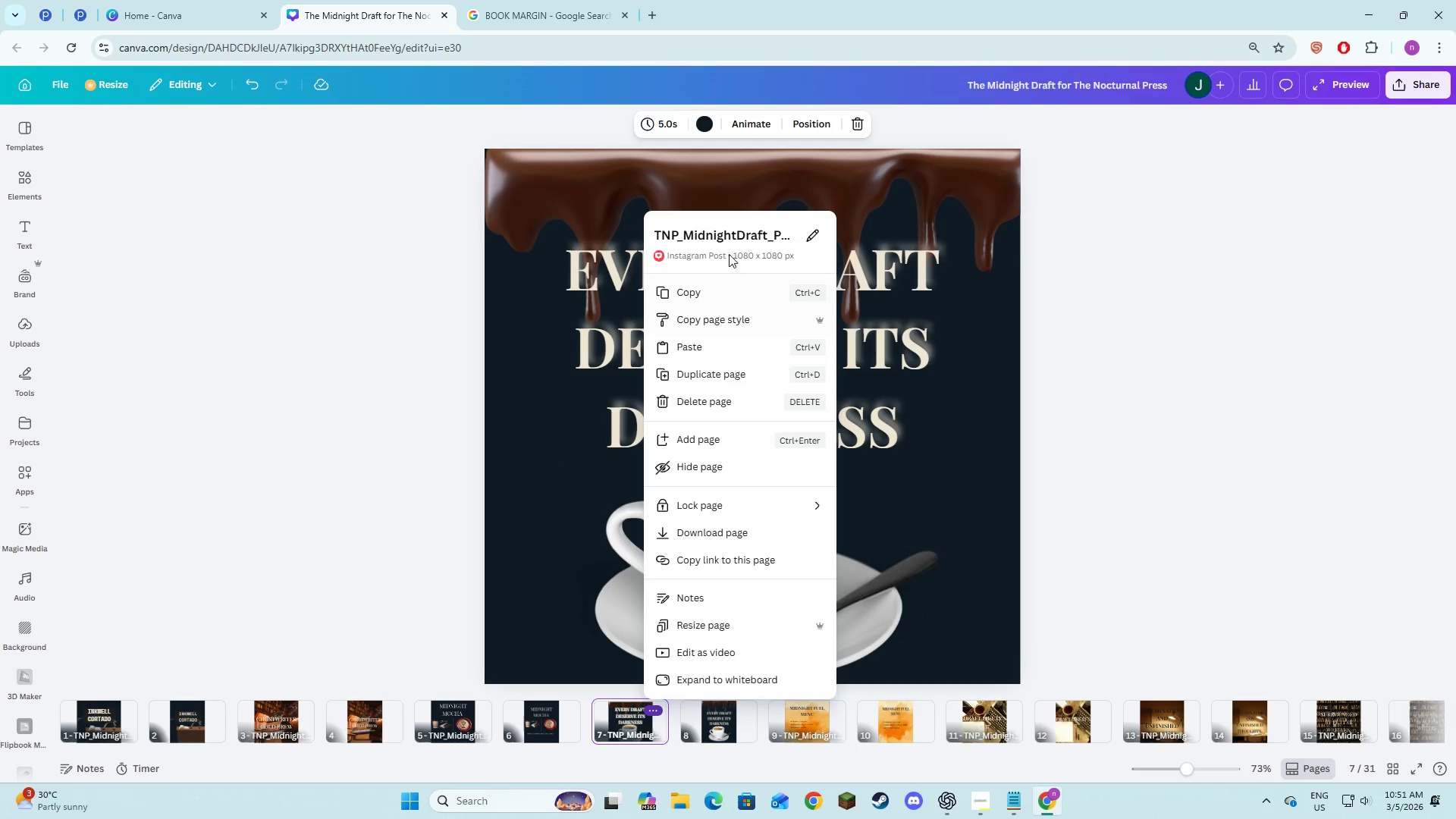 
left_click([729, 241])
 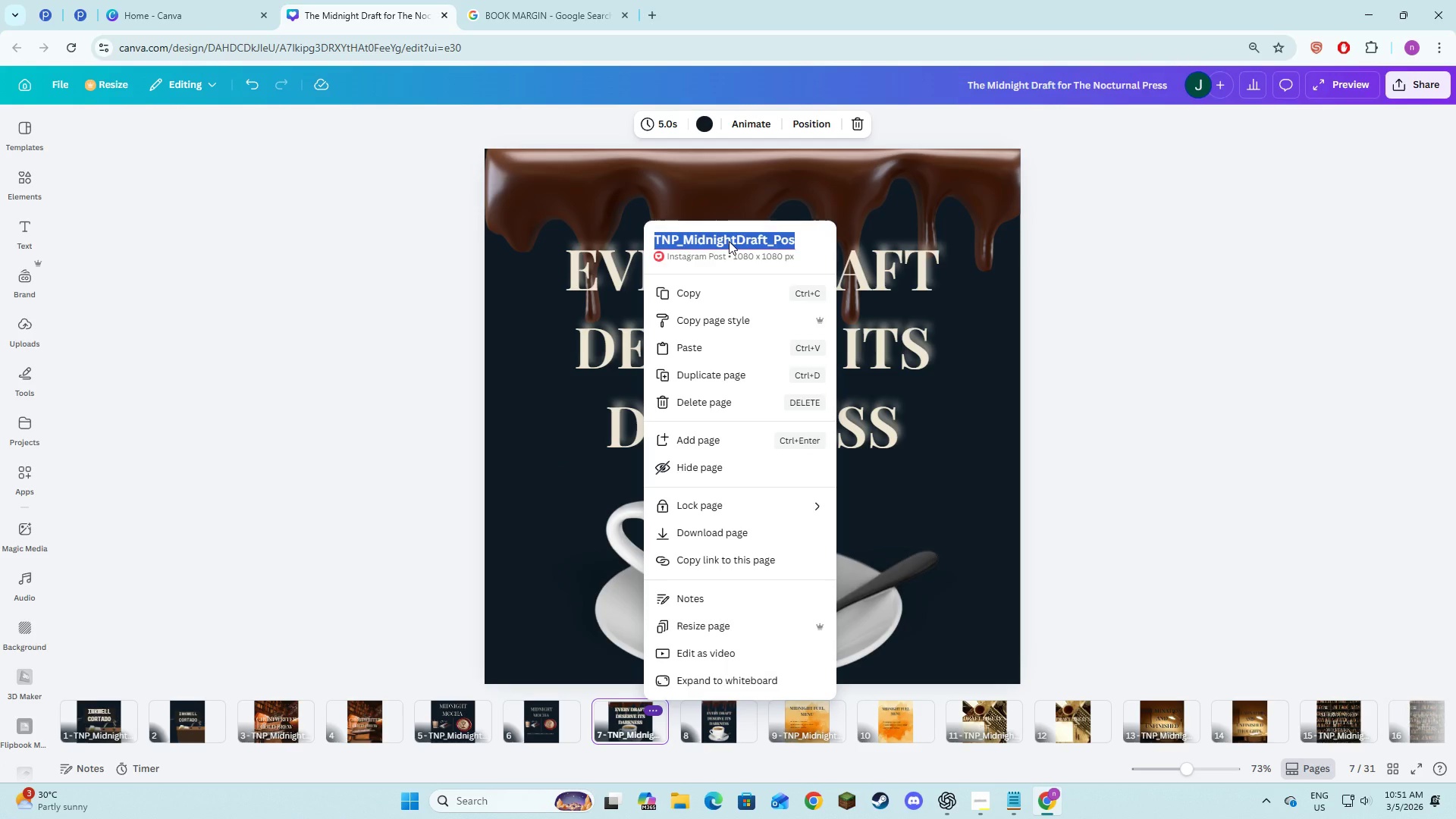 
key(Control+V)
 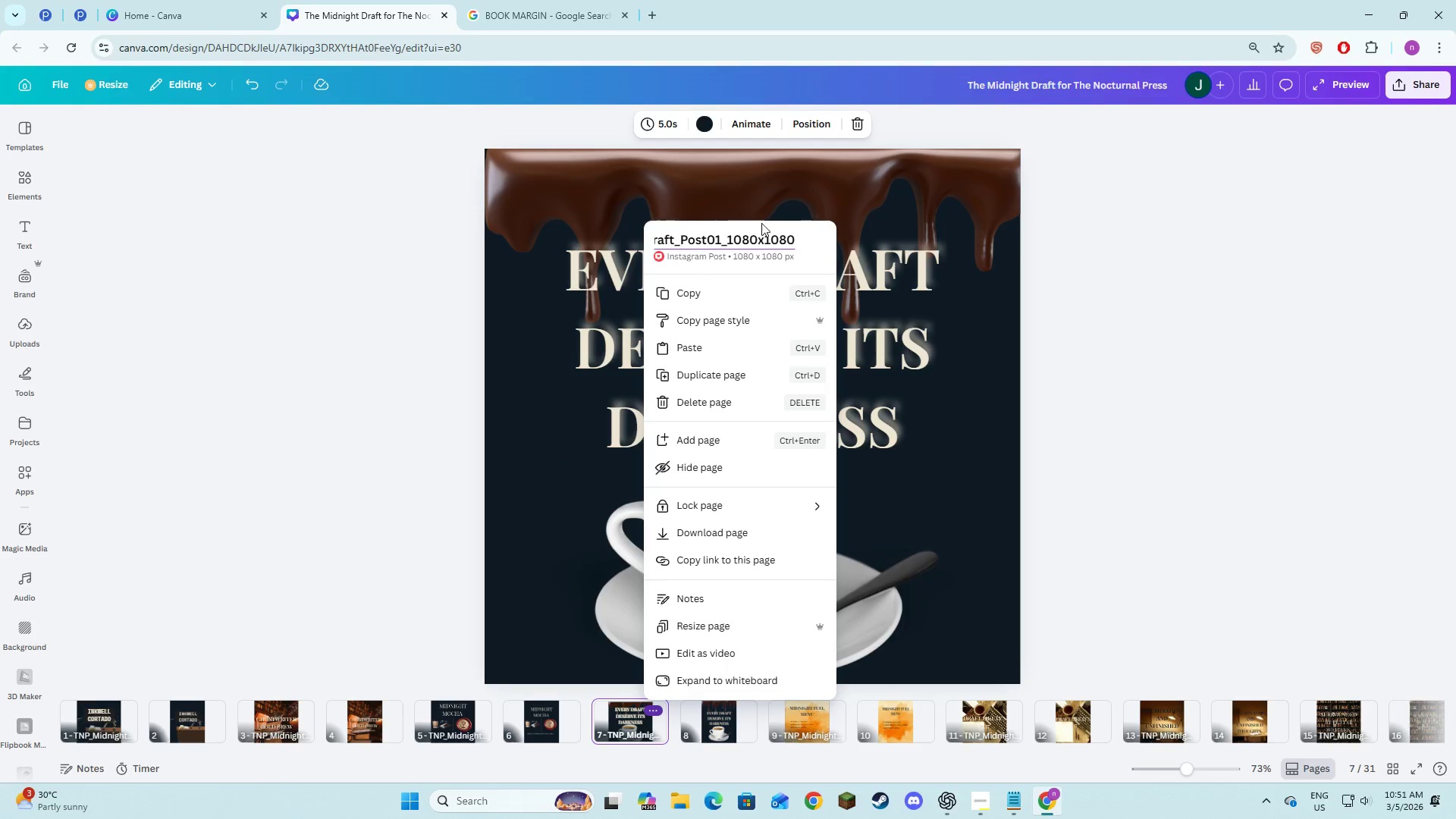 
left_click([716, 232])
 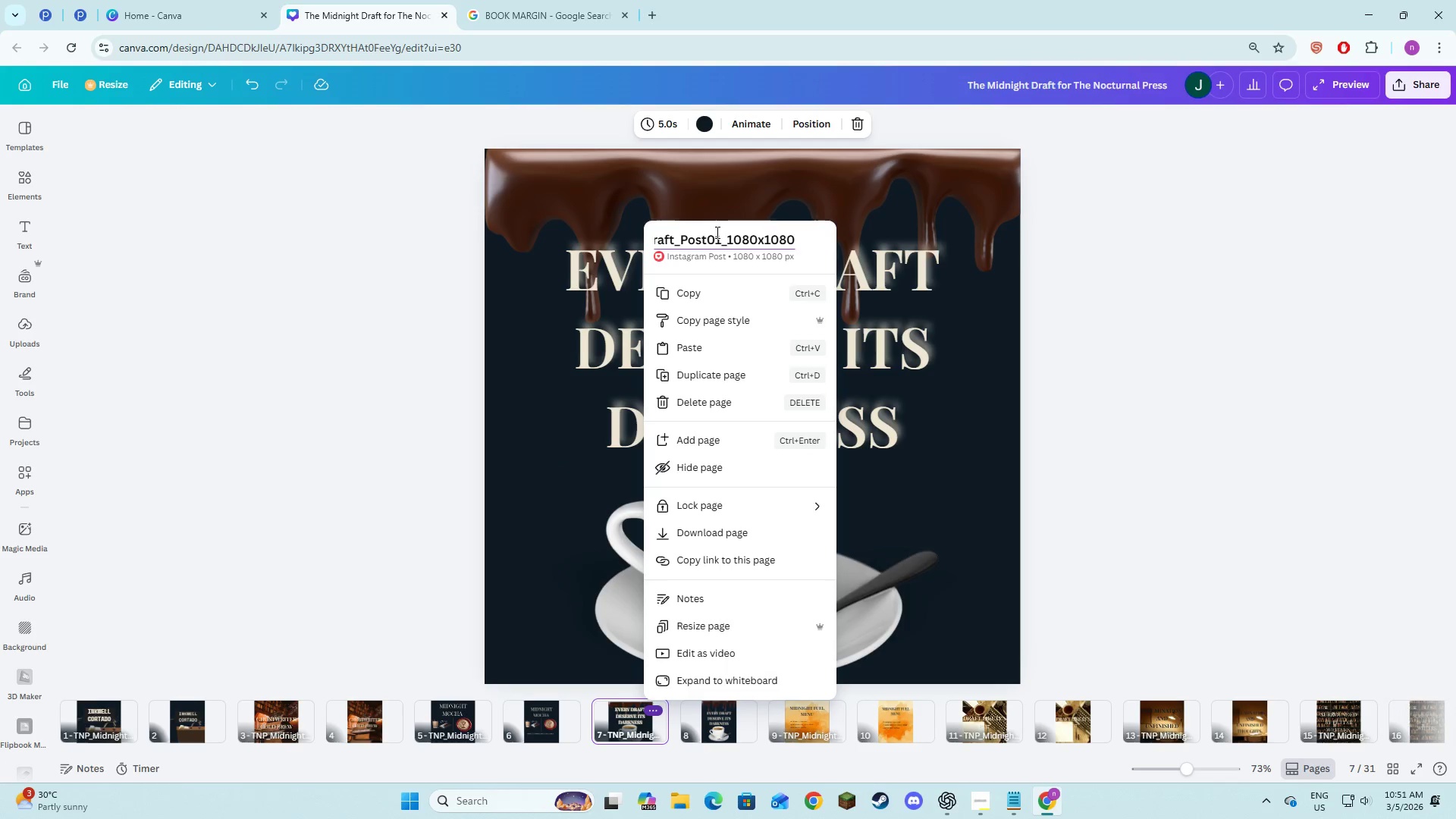 
key(ArrowRight)
 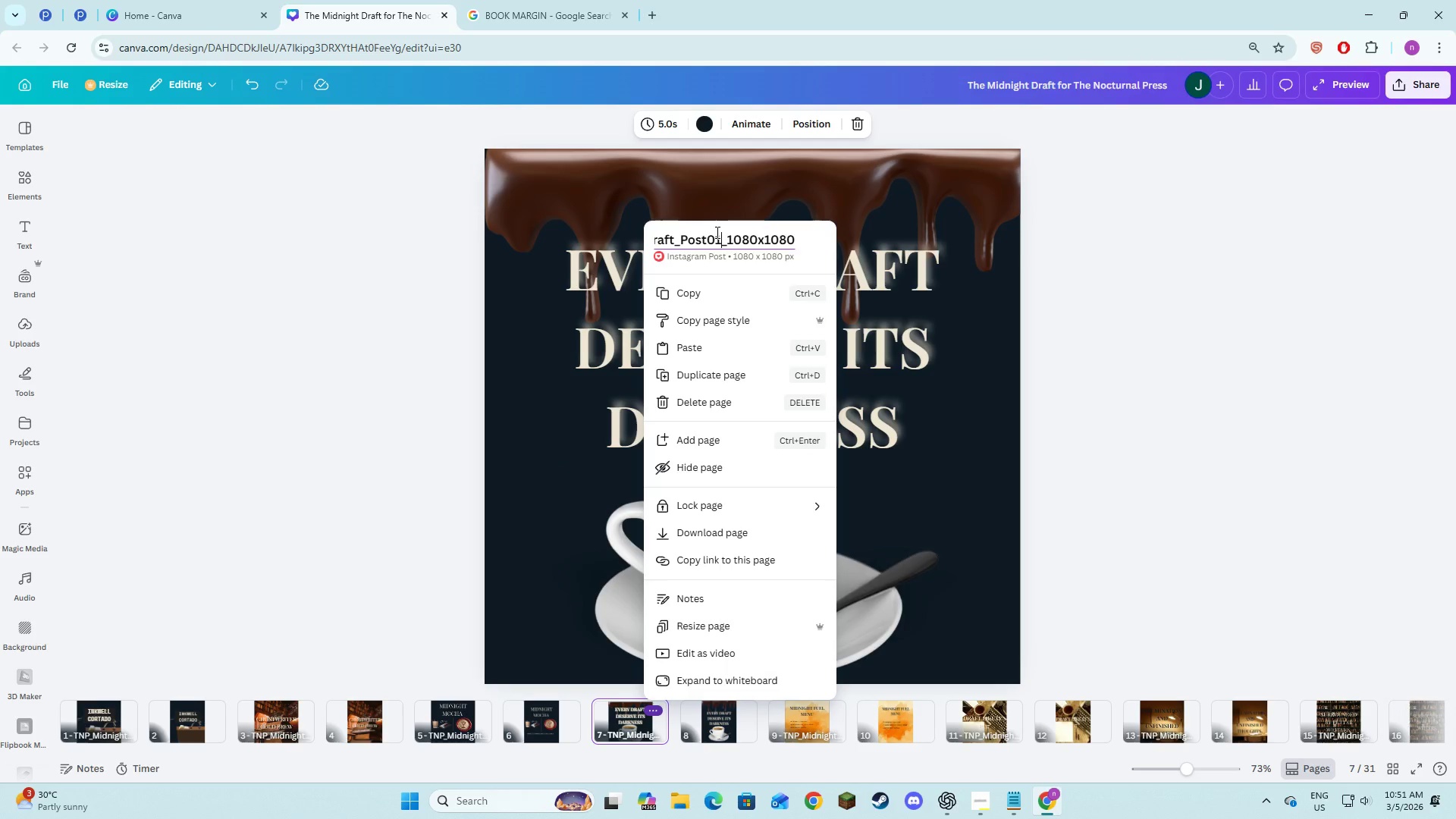 
key(Backspace)
 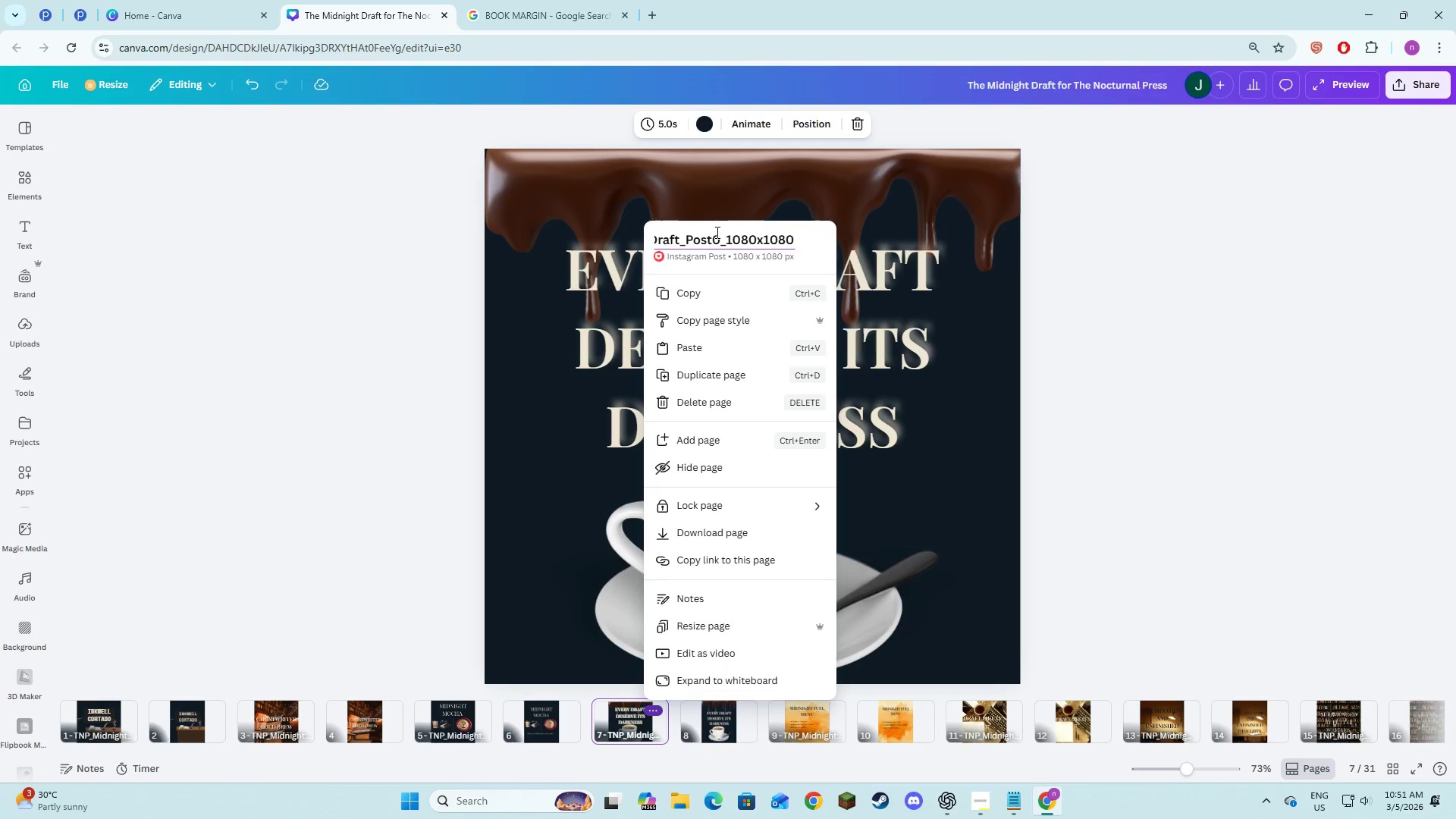 
key(Numpad4)
 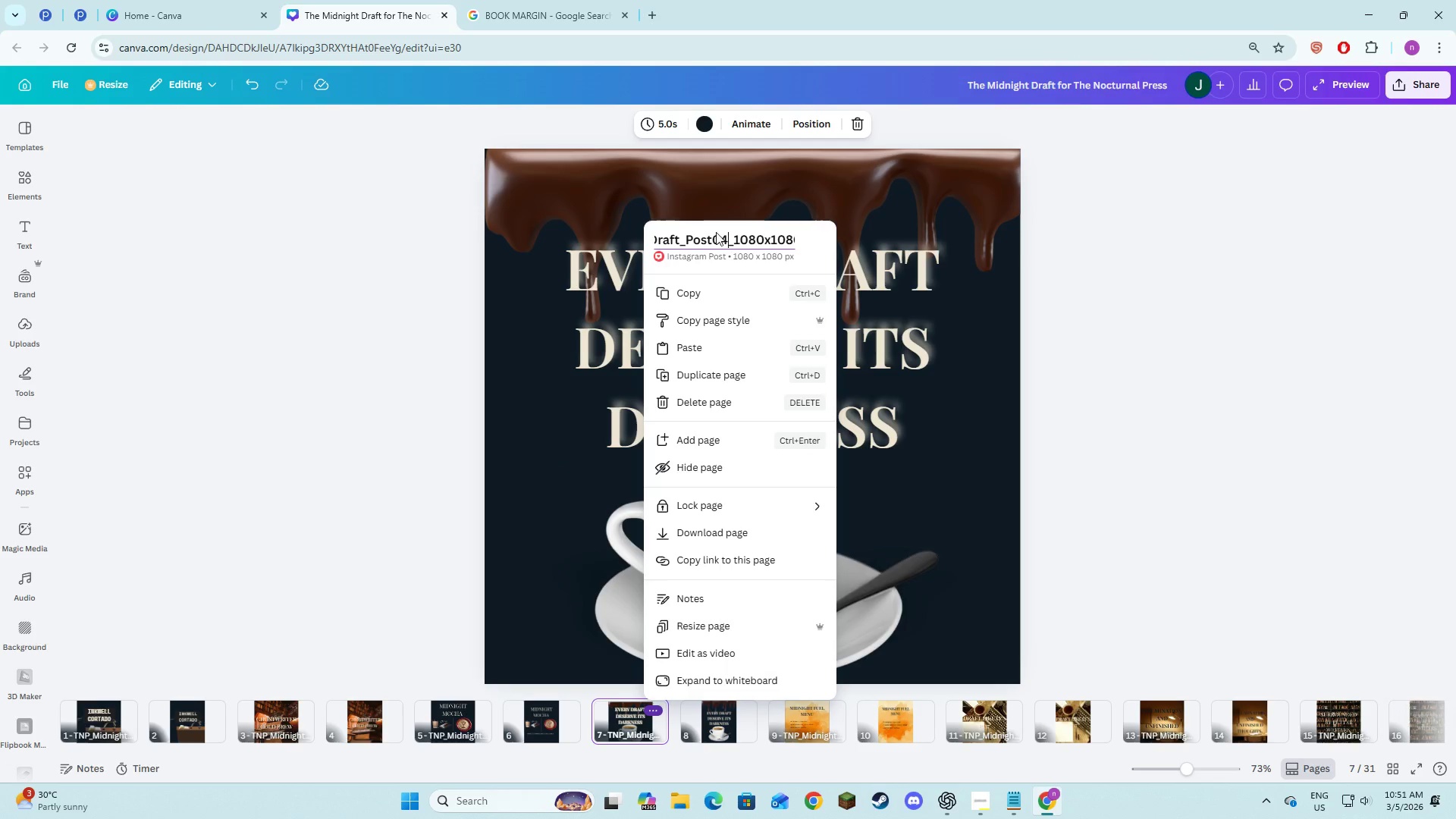 
key(NumpadEnter)
 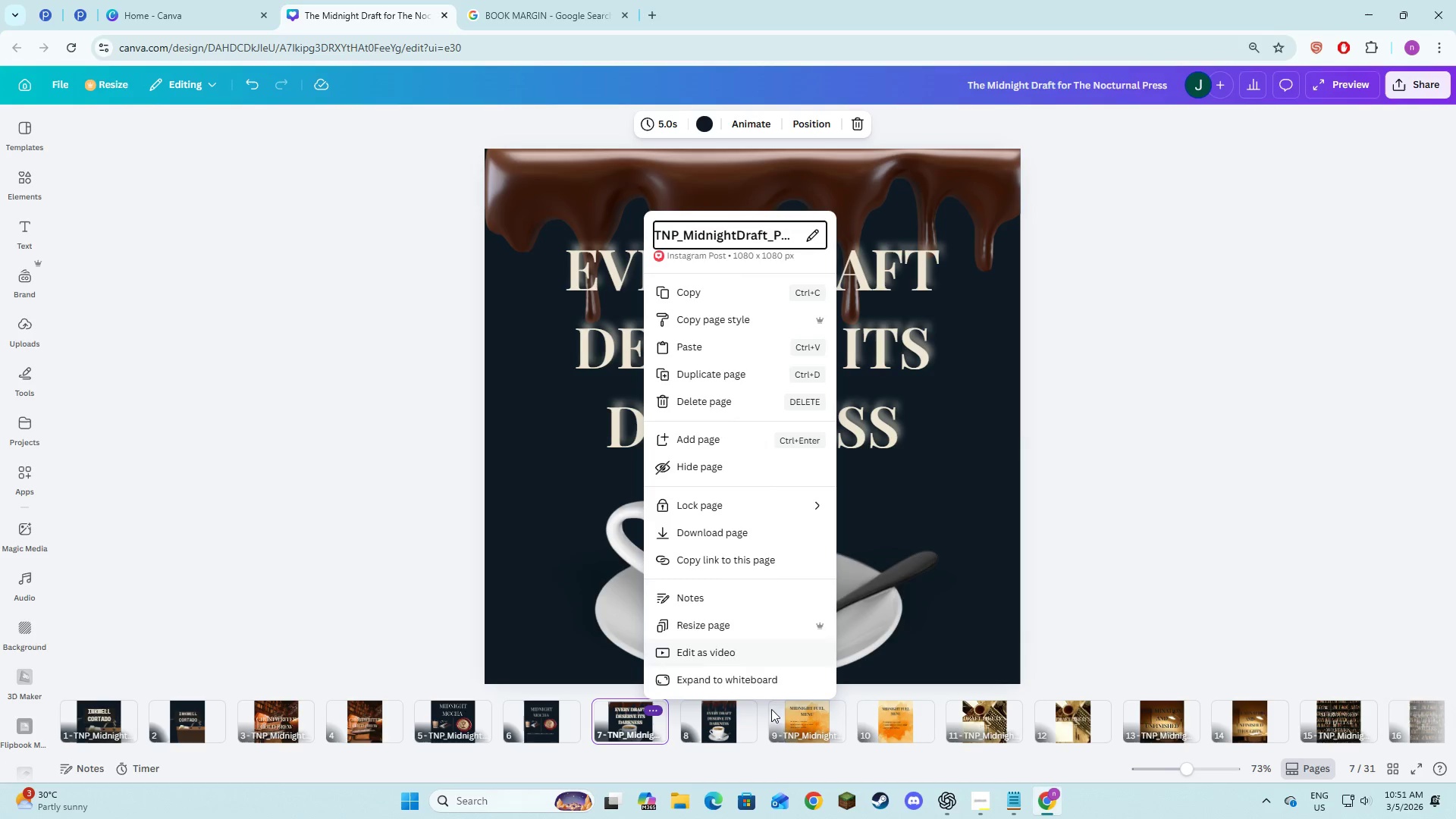 
left_click([791, 720])
 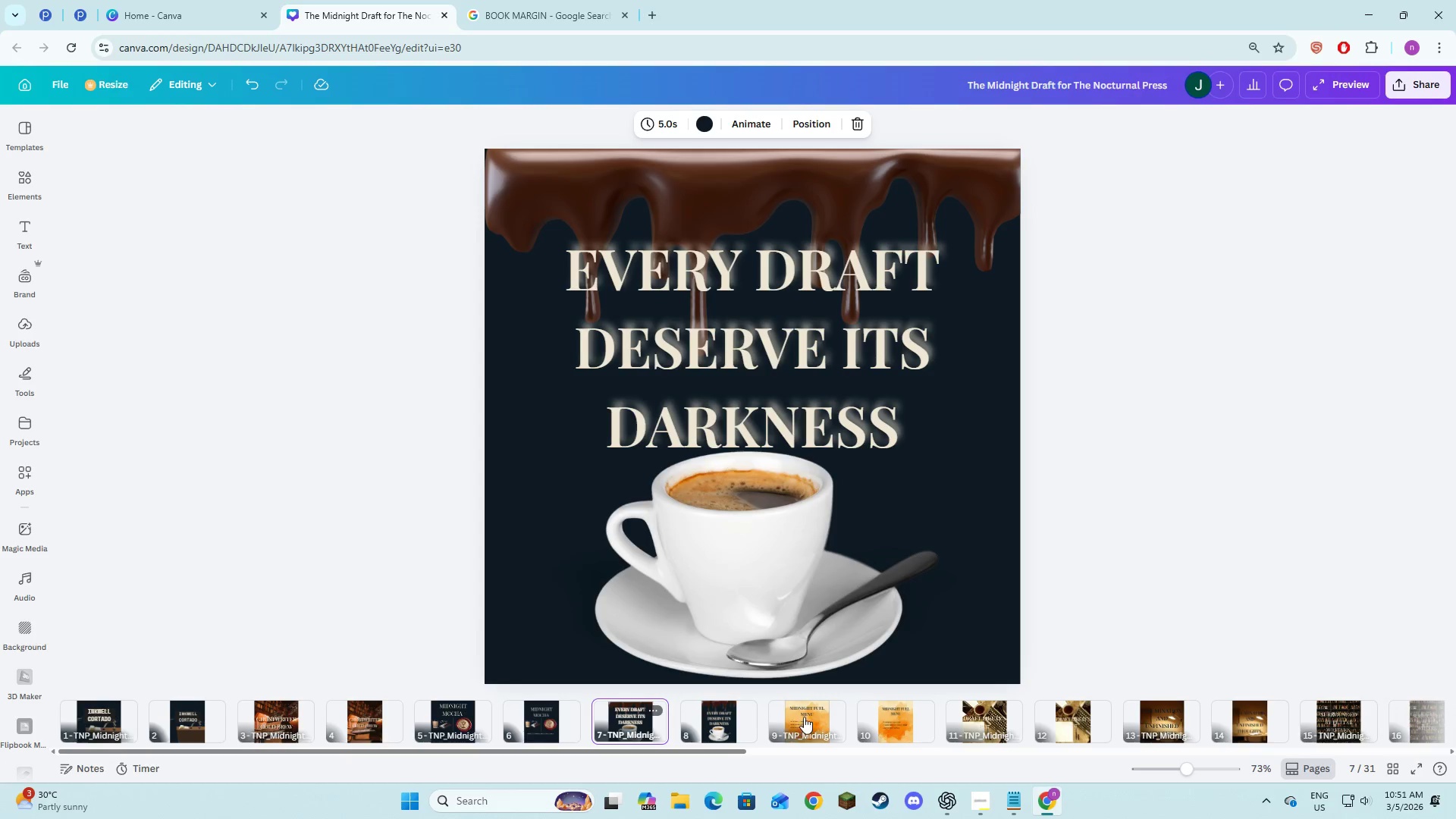 
left_click([812, 717])
 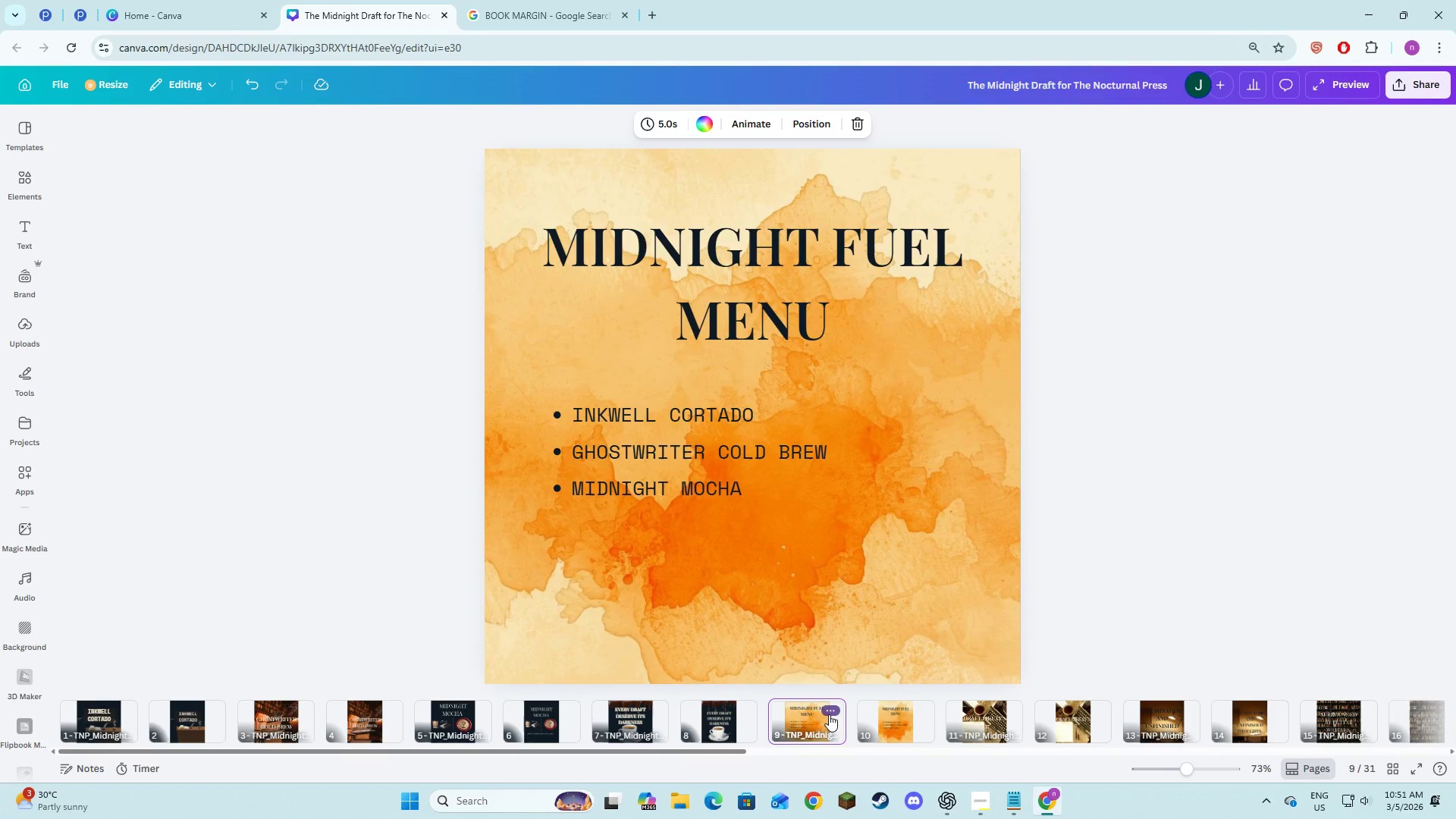 
left_click([830, 714])
 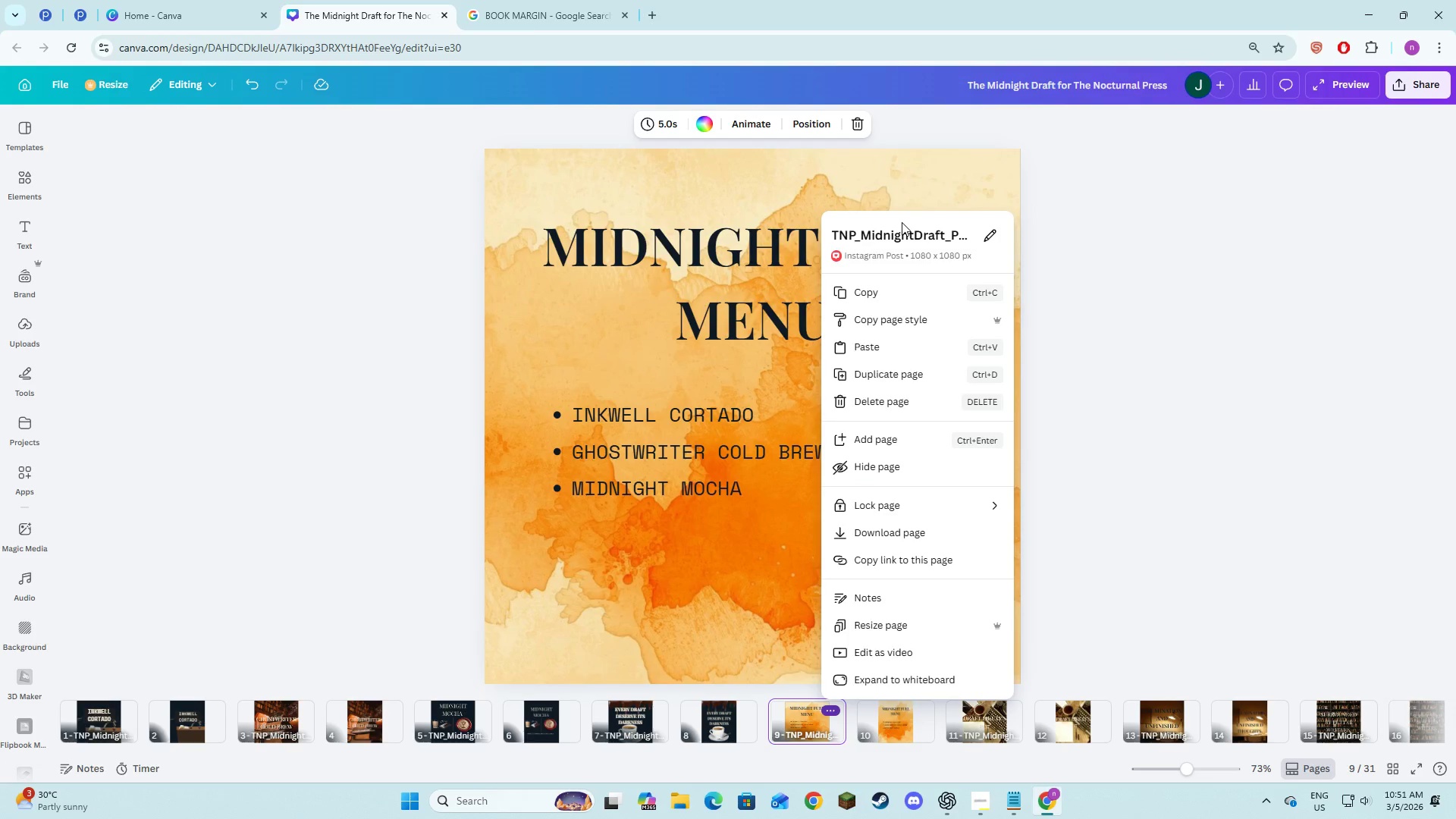 
left_click([907, 234])
 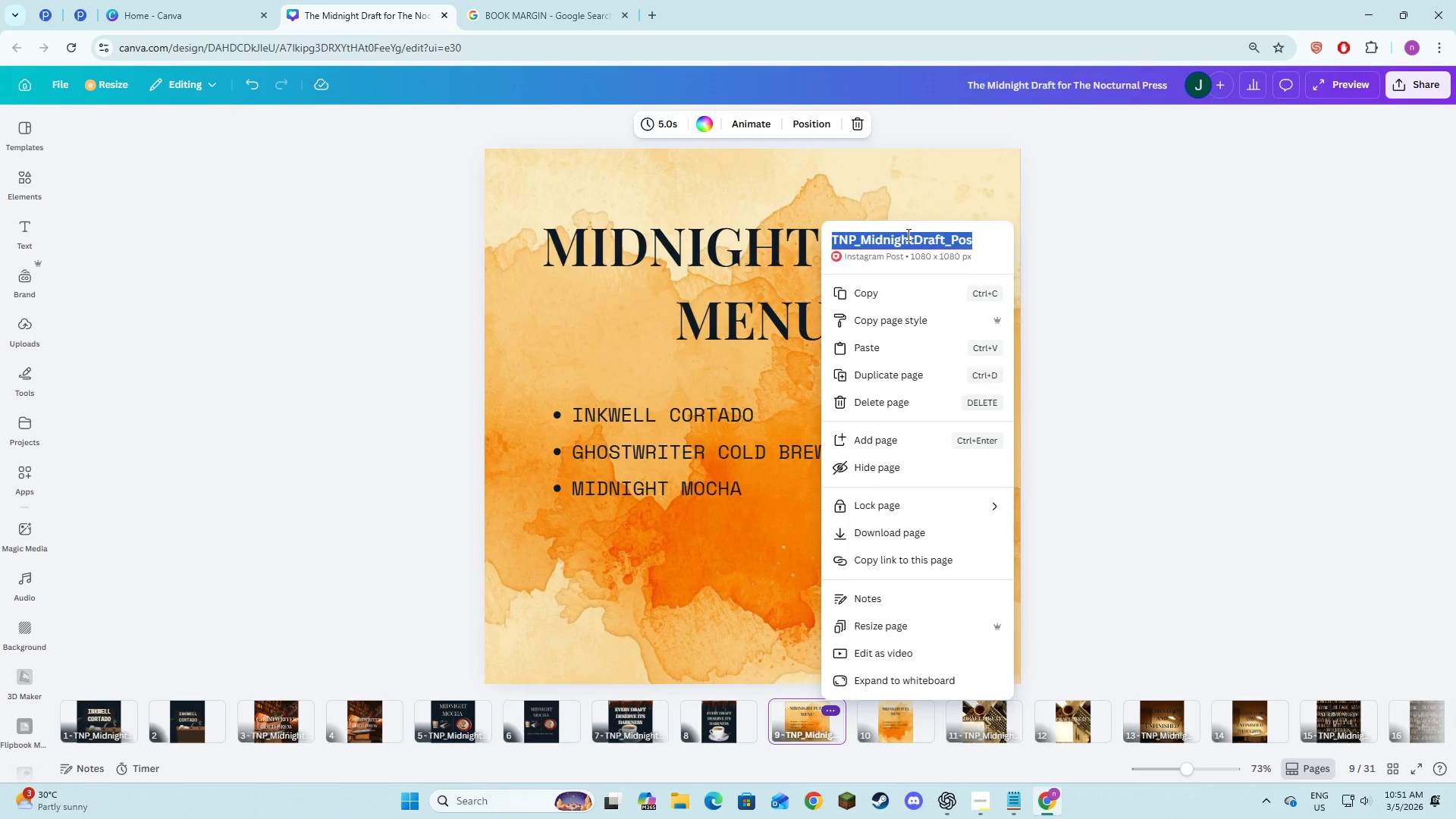 
key(Control+V)
 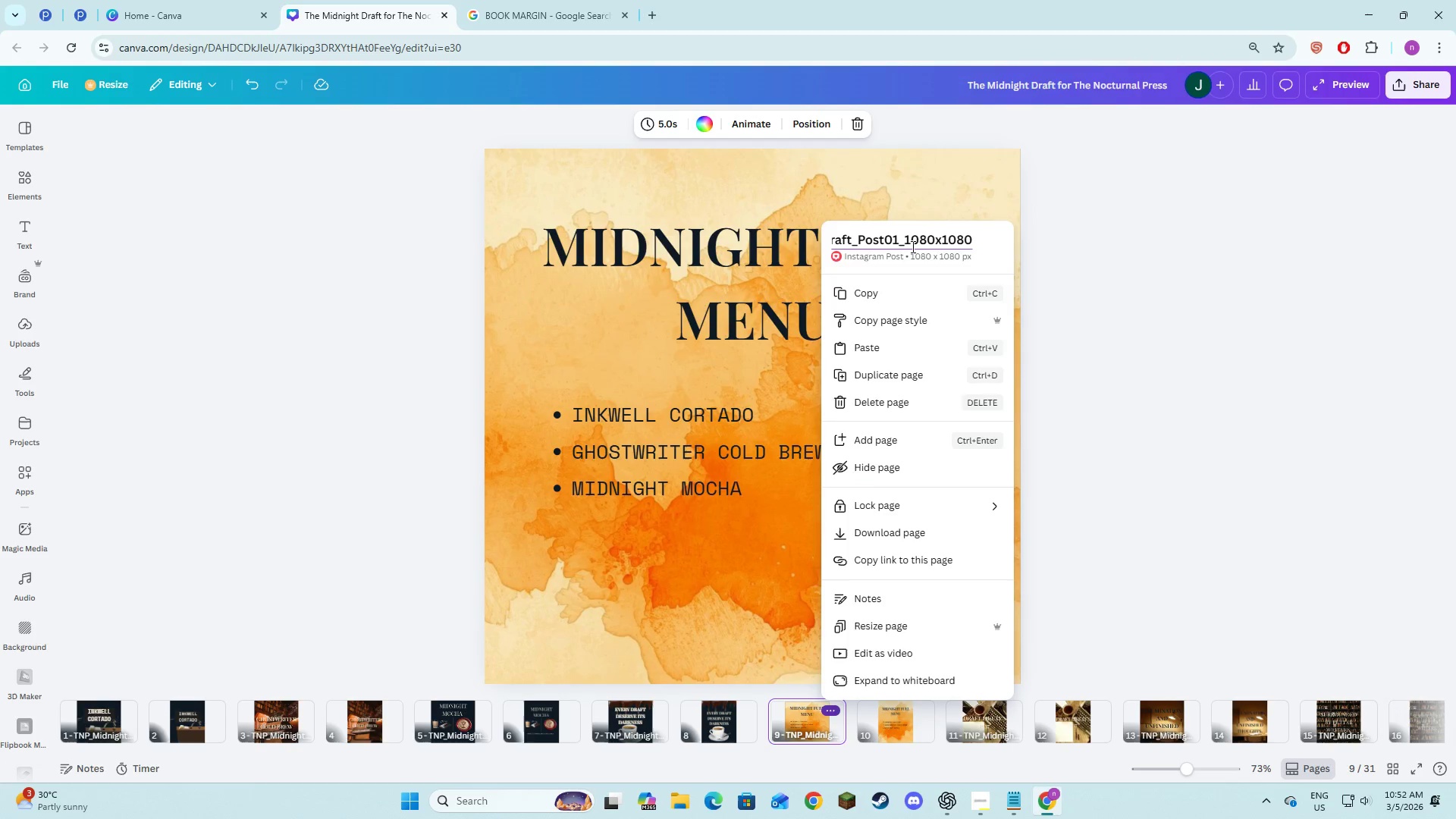 
left_click([899, 245])
 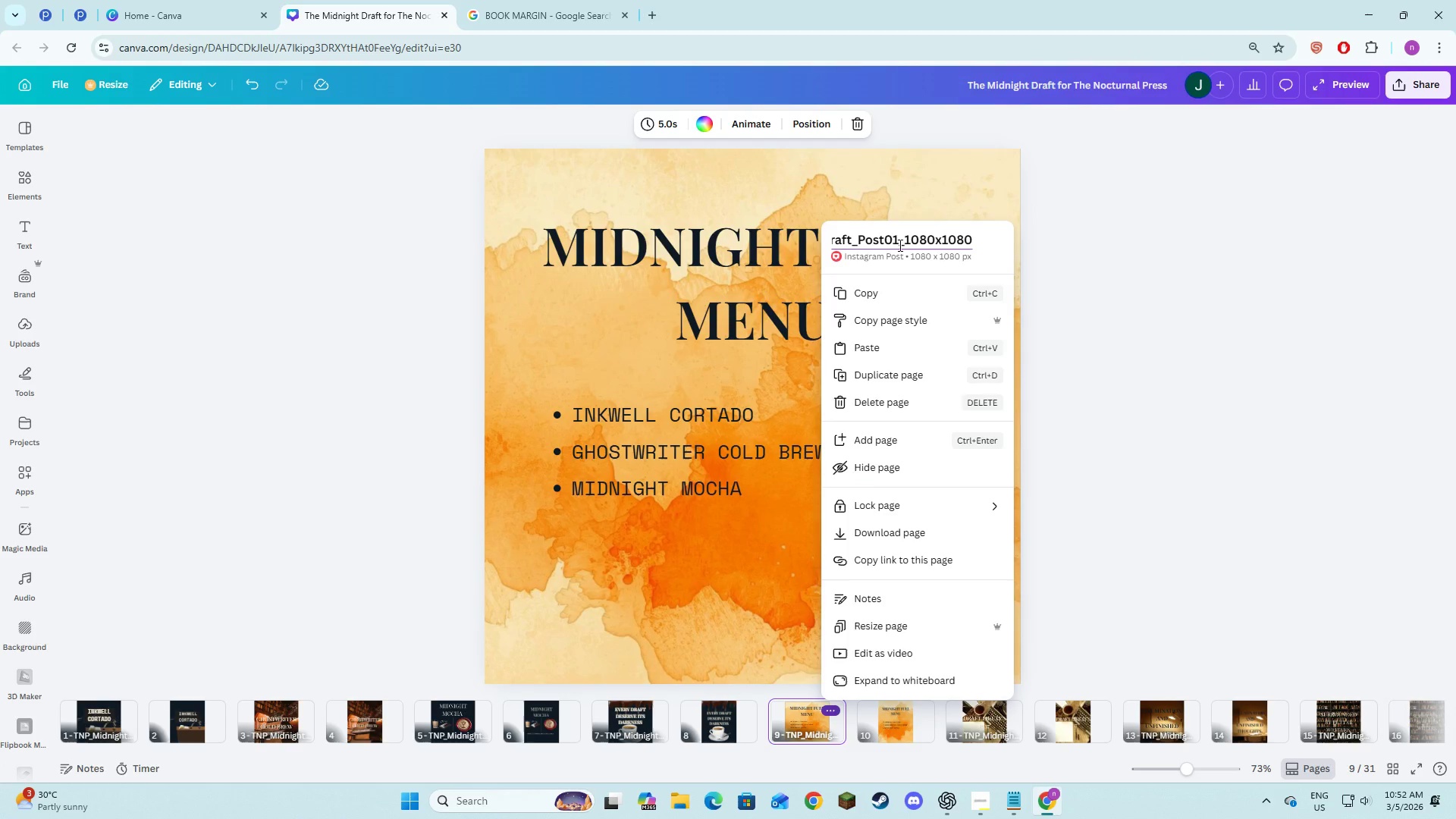 
key(Backspace)
 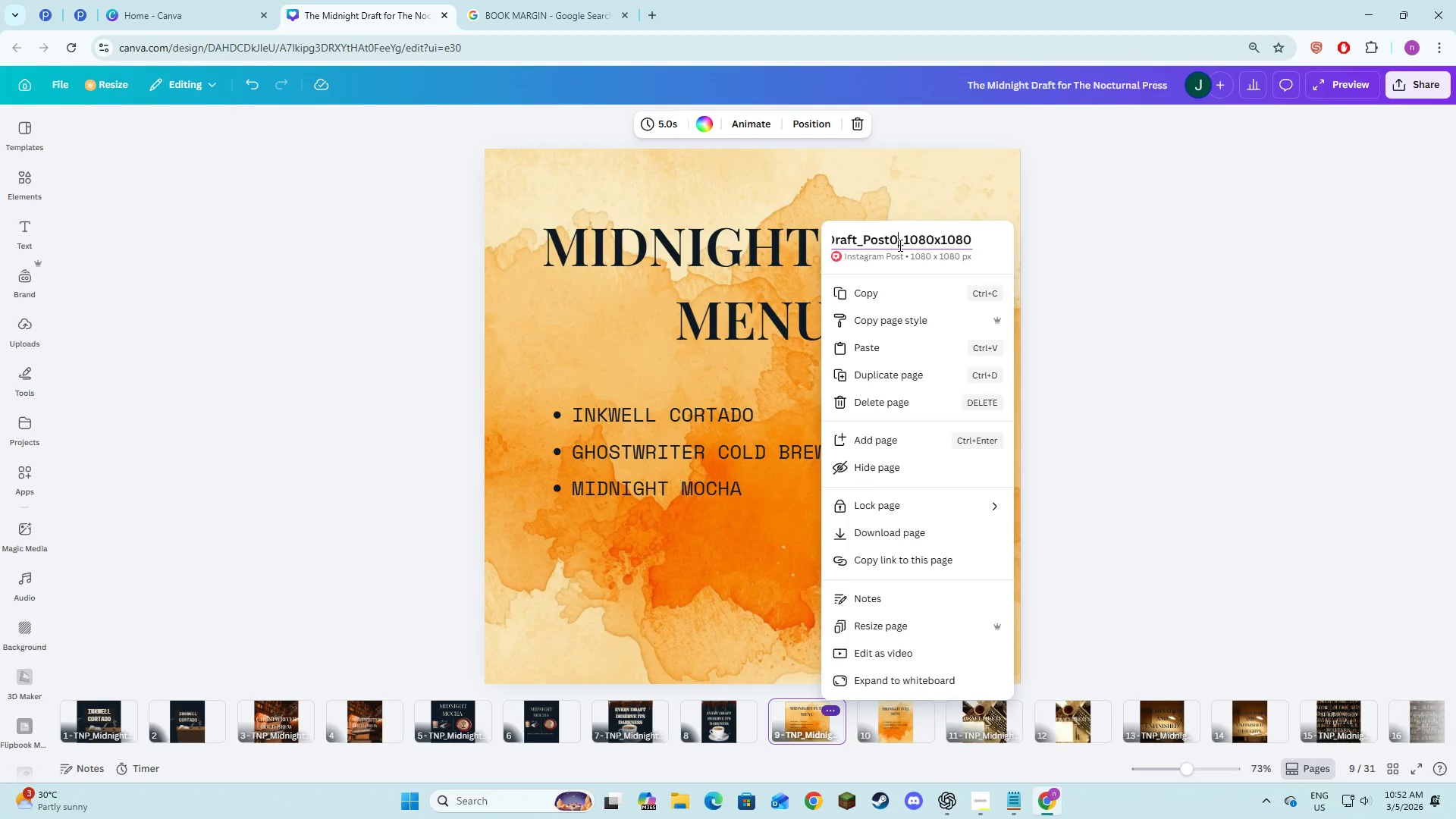 
key(Numpad5)
 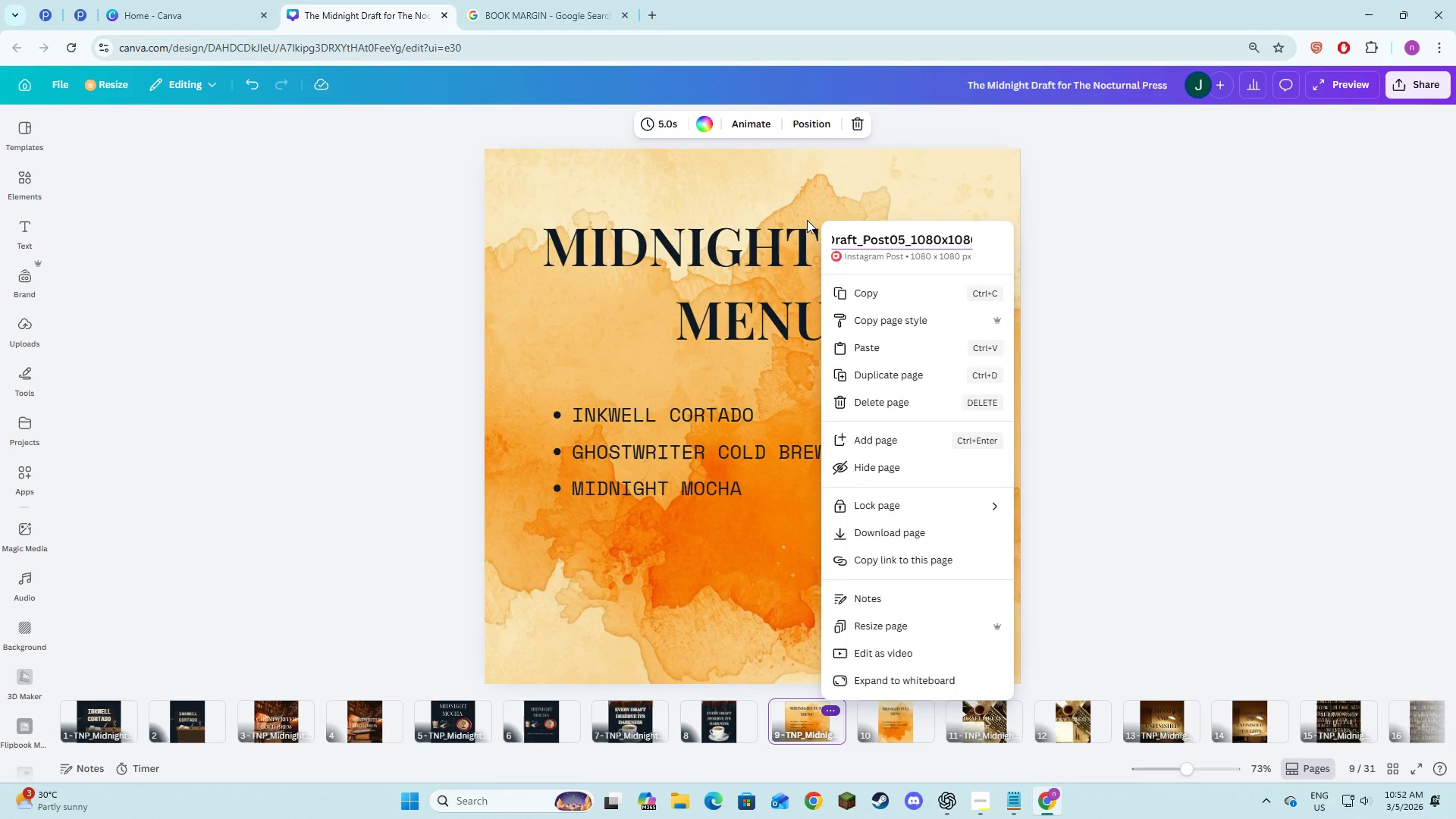 
key(NumpadEnter)
 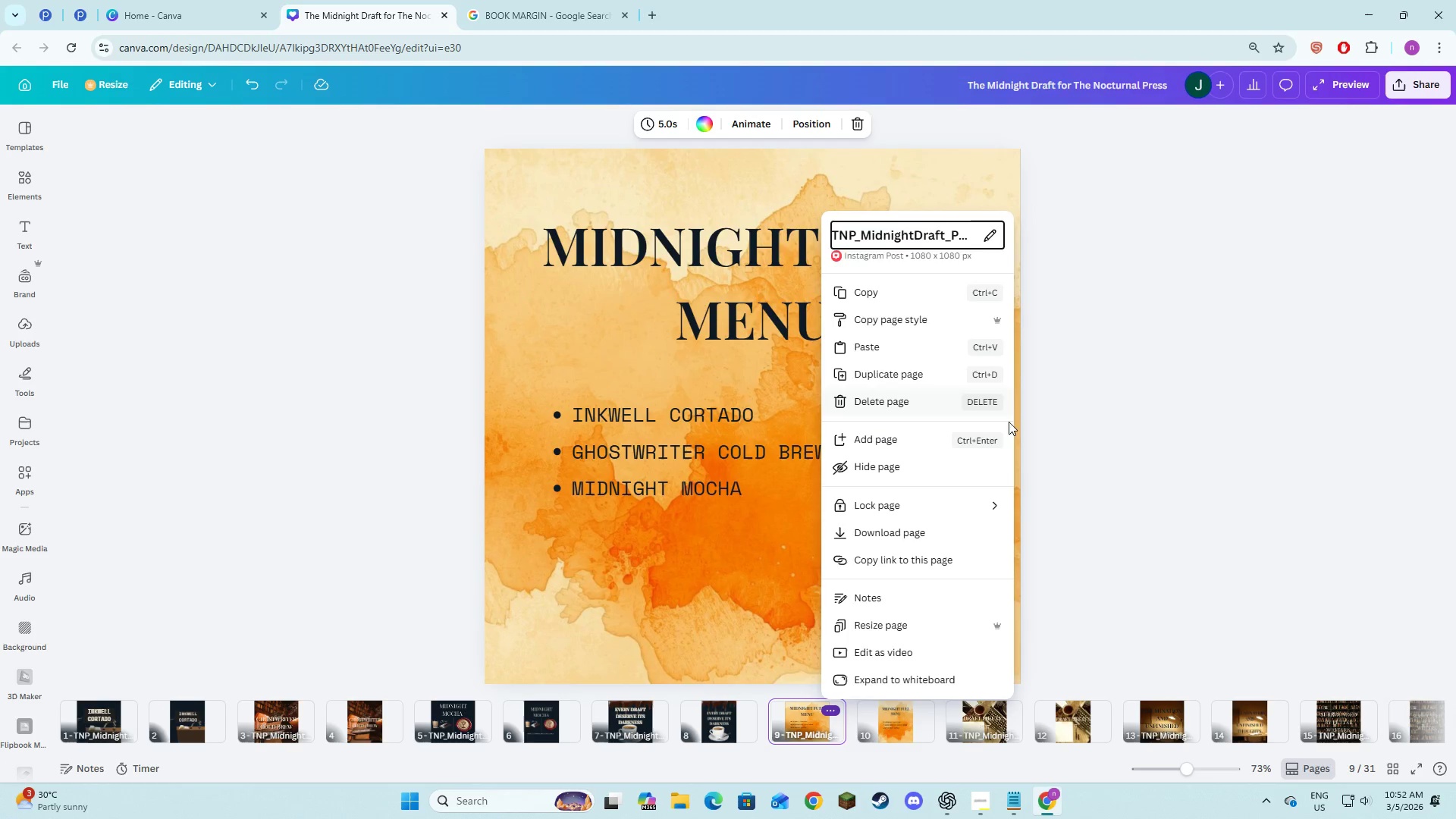 
left_click([1018, 425])
 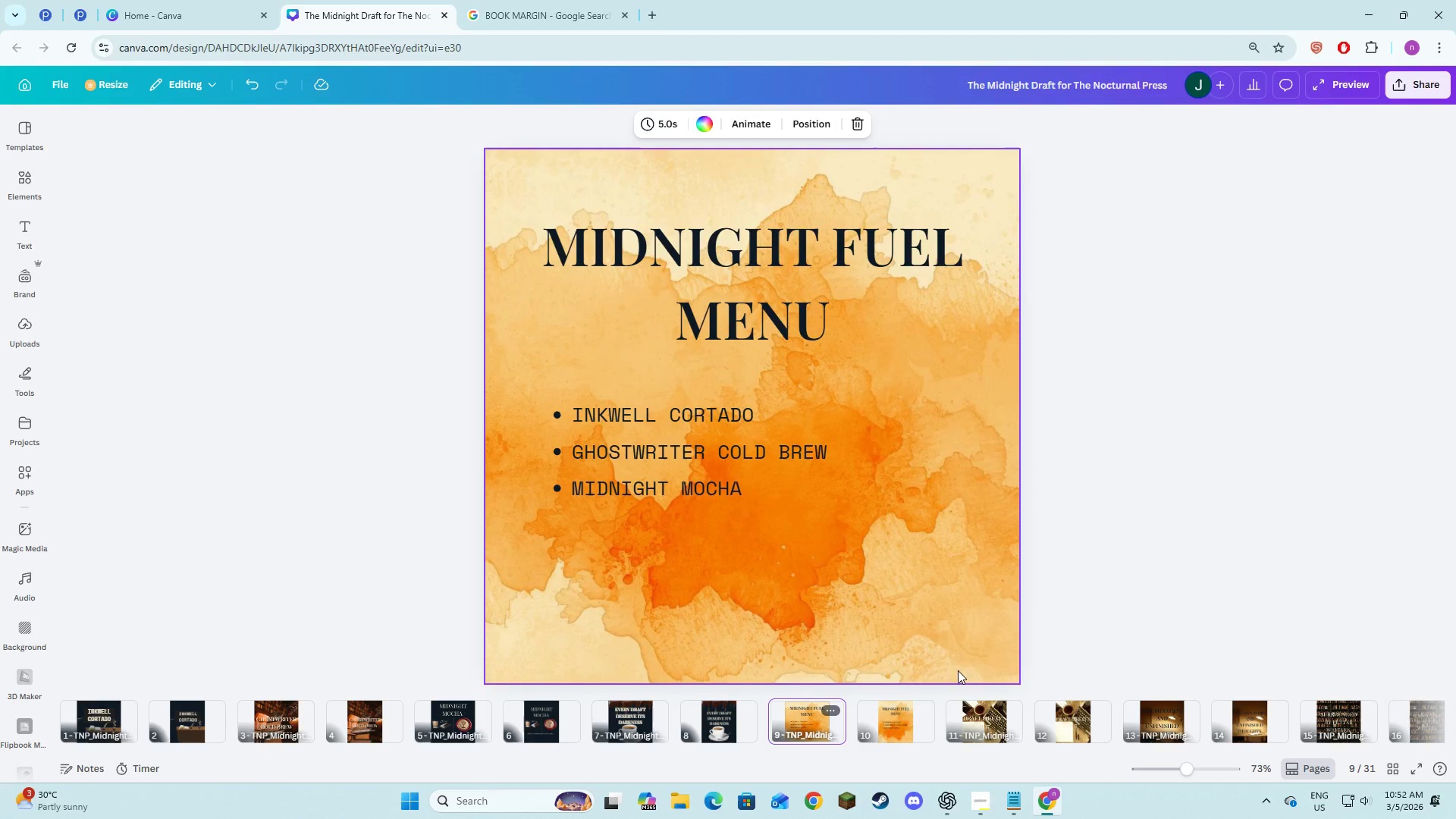 
left_click([977, 707])
 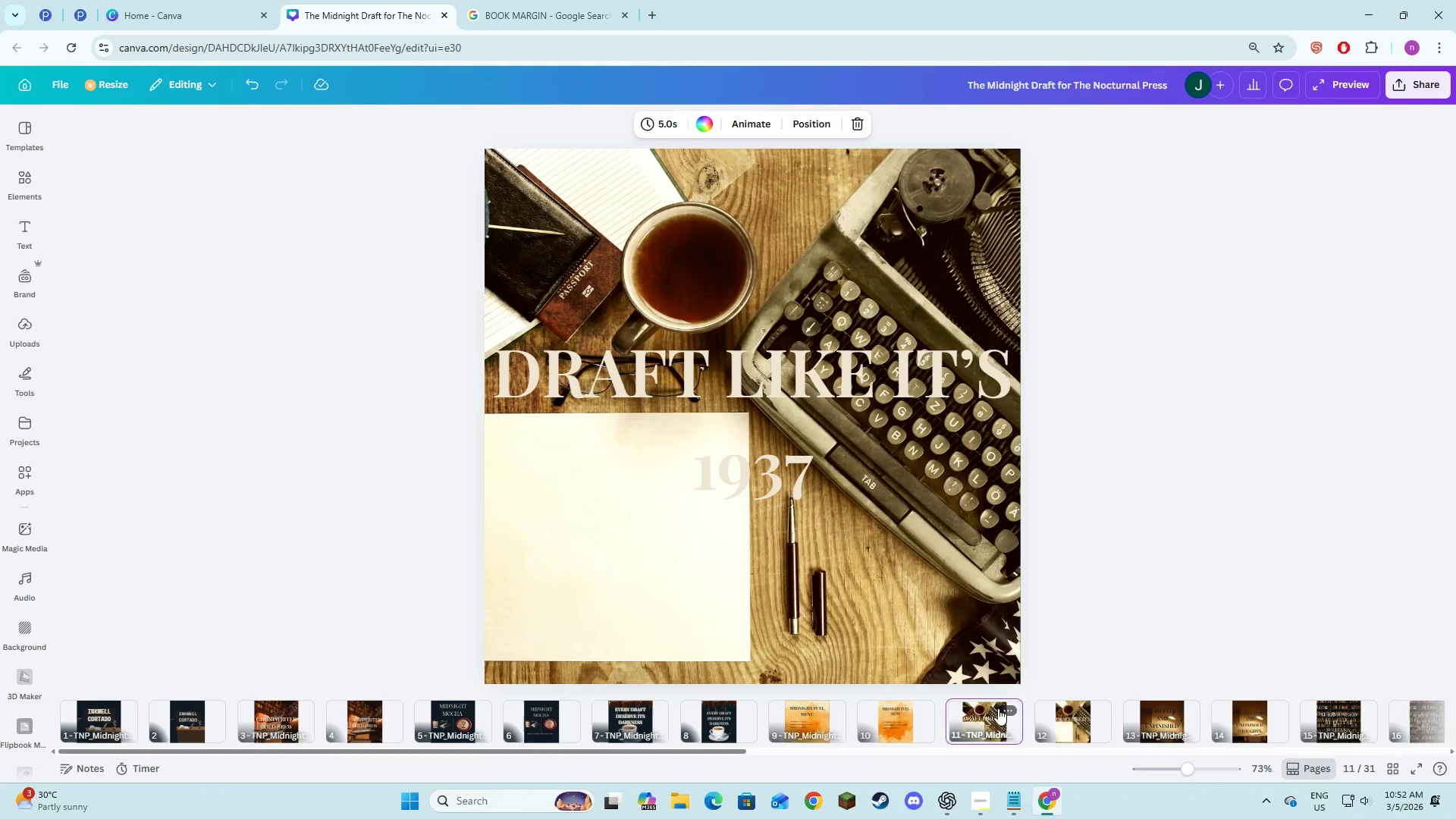 
left_click([998, 708])
 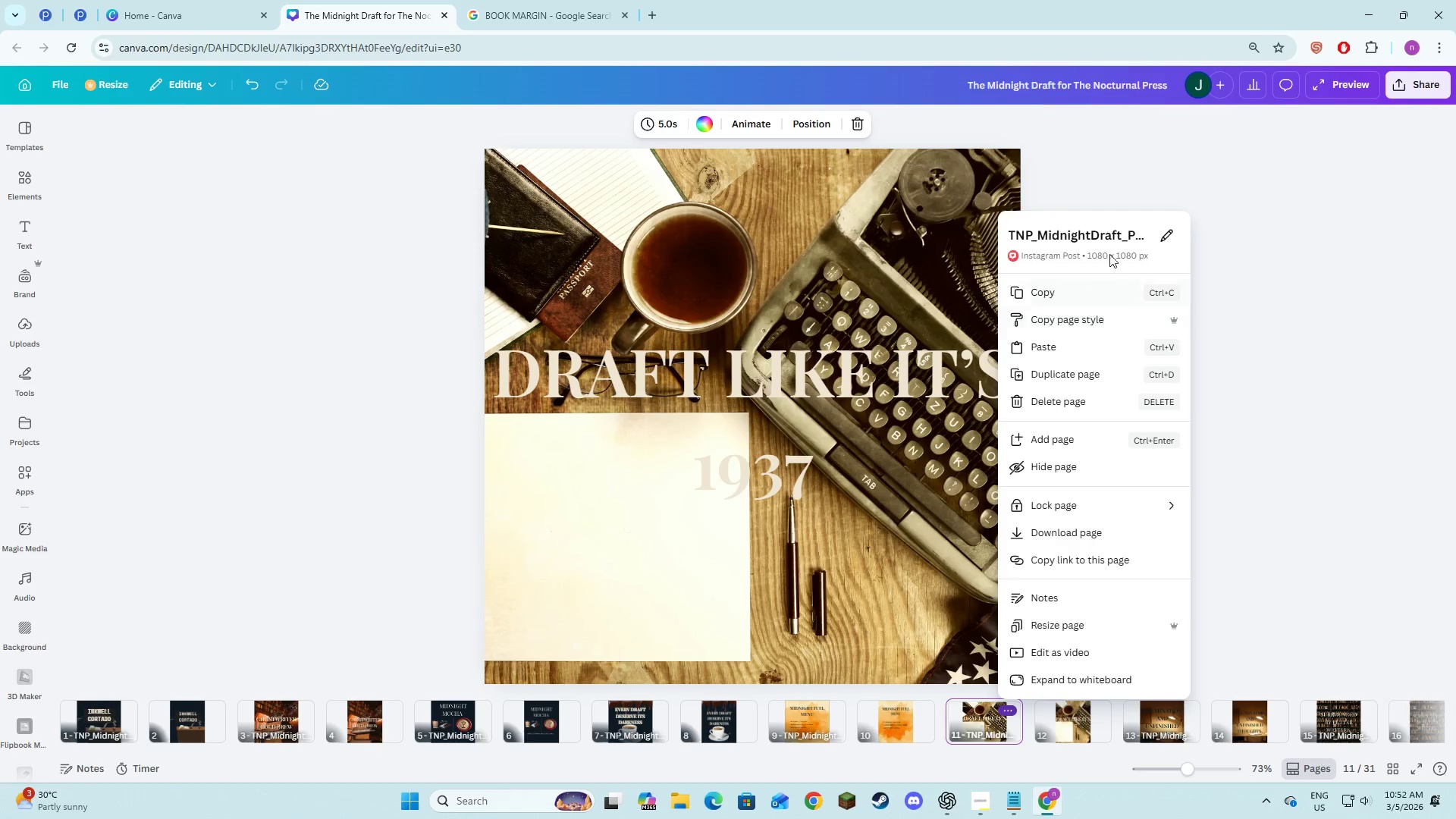 
left_click([1112, 243])
 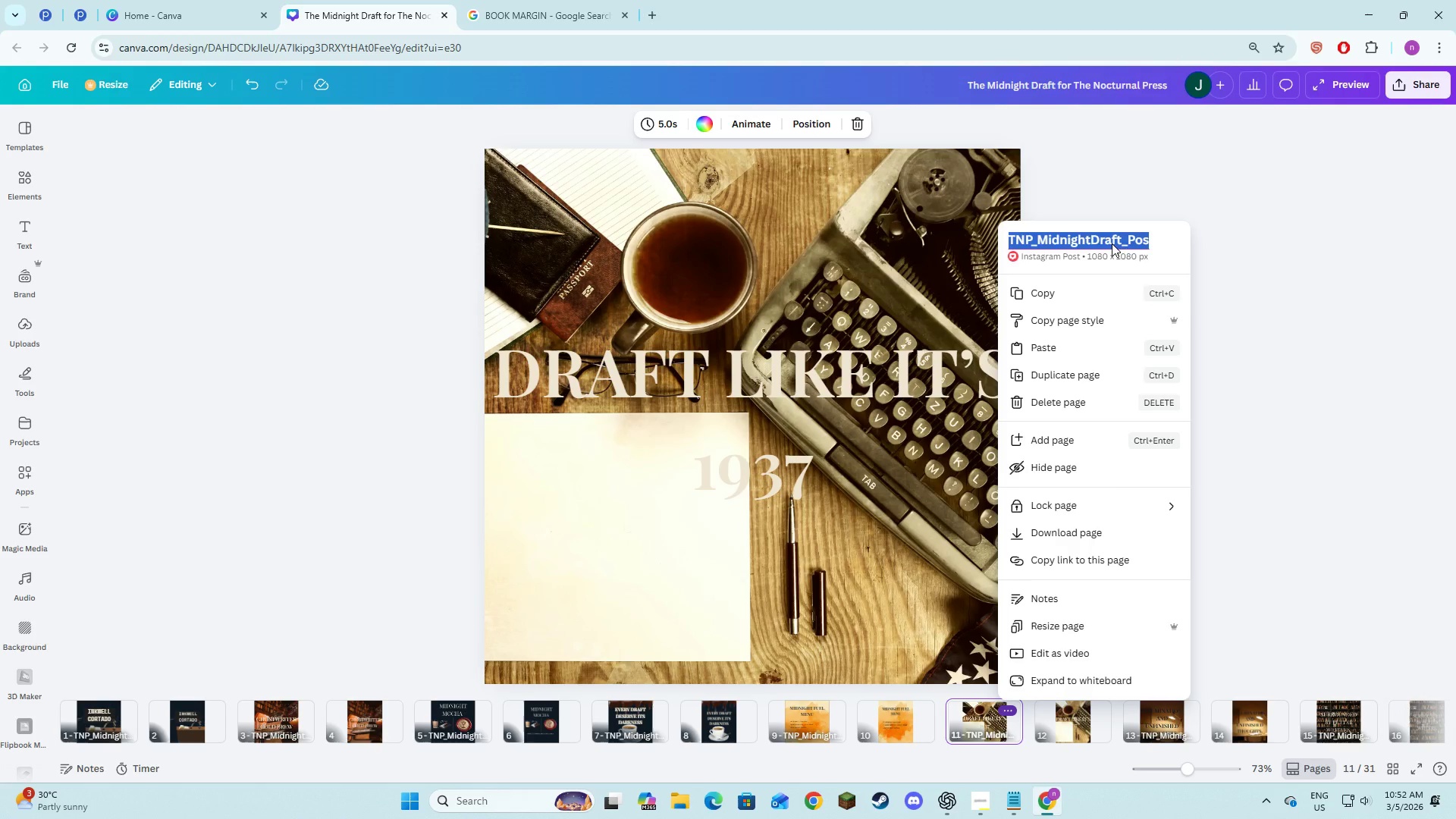 
key(Control+V)
 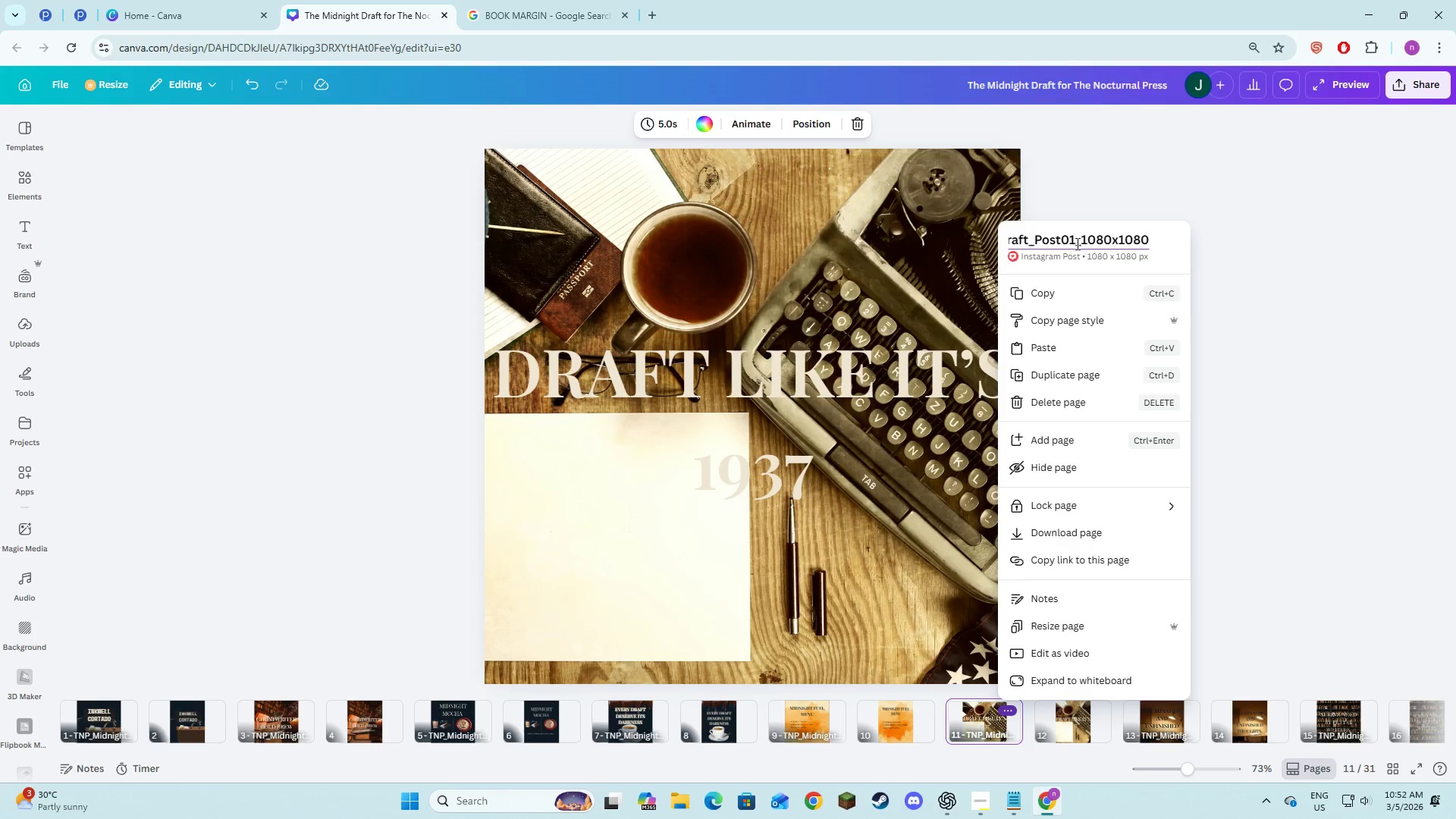 
left_click([1076, 243])
 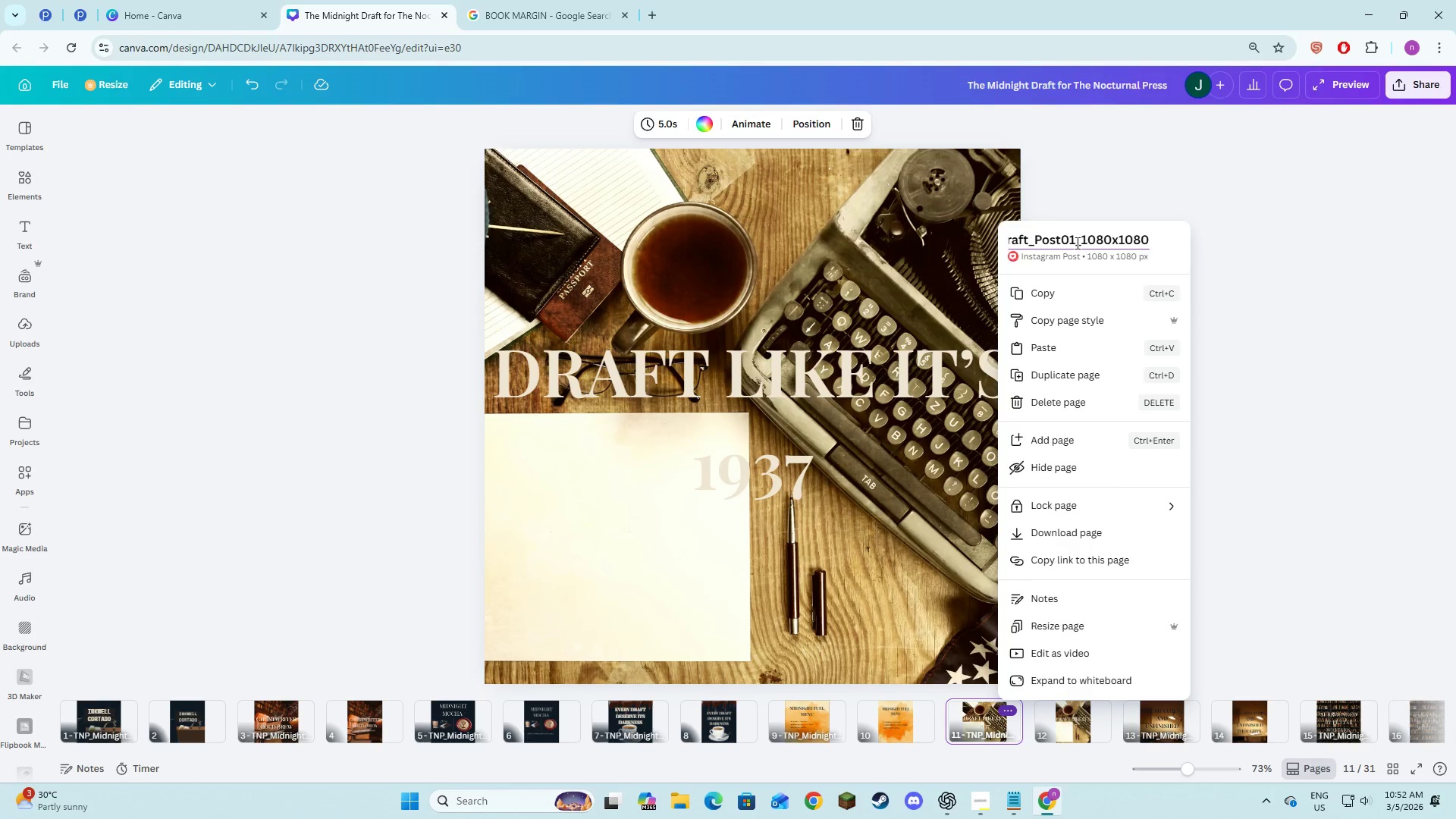 
key(Backspace)
 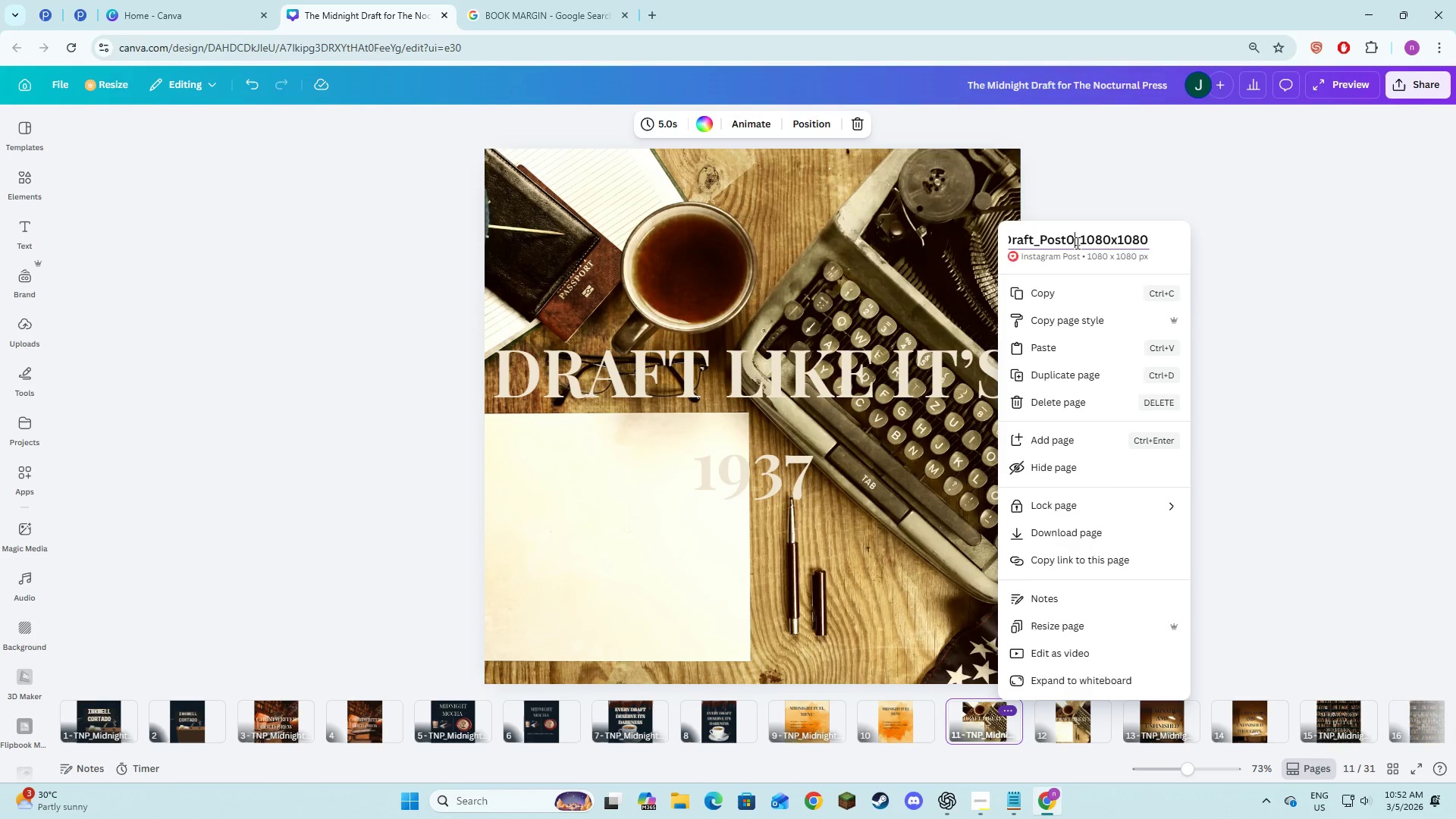 
key(Numpad6)
 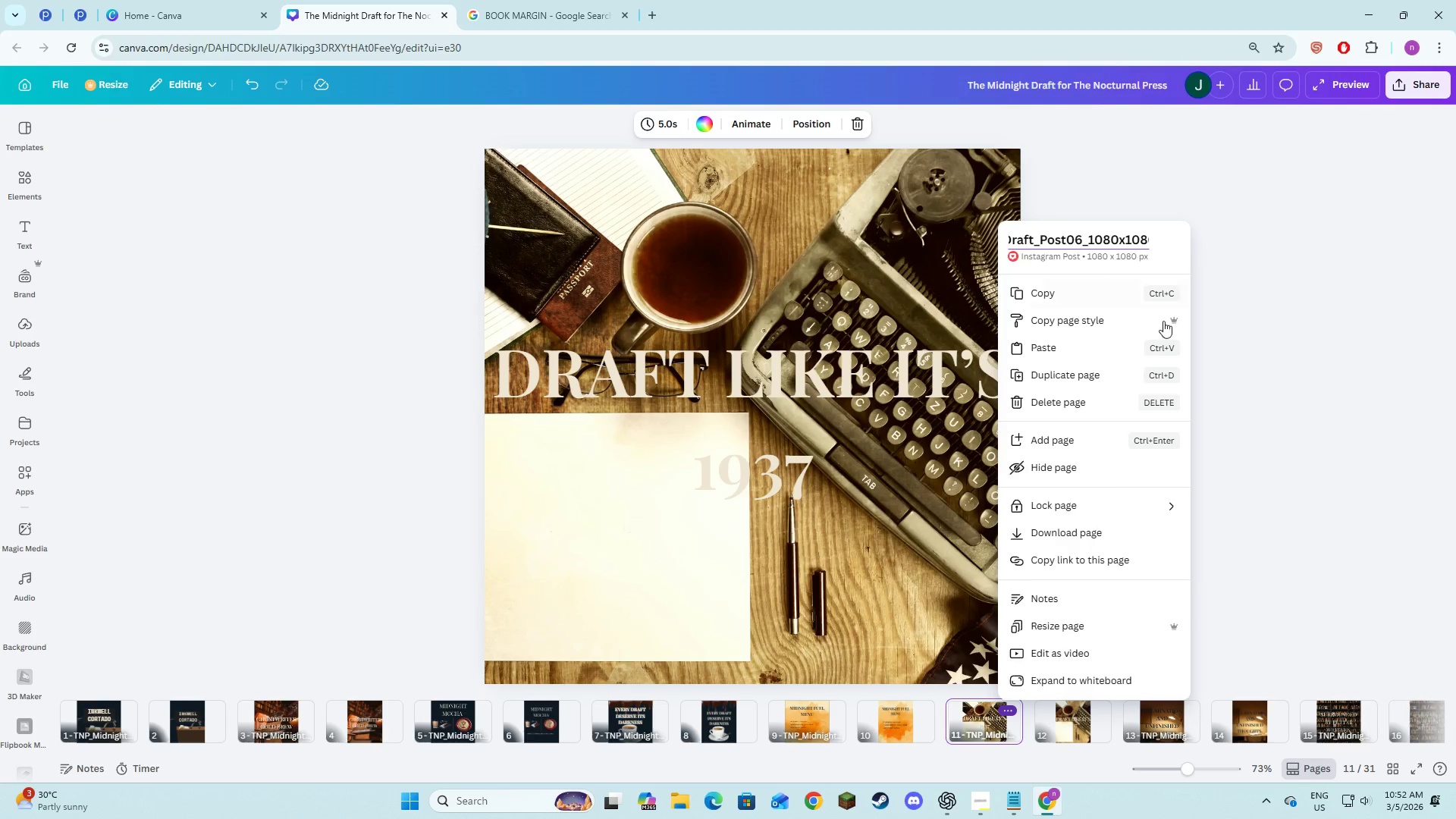 
left_click([1235, 353])
 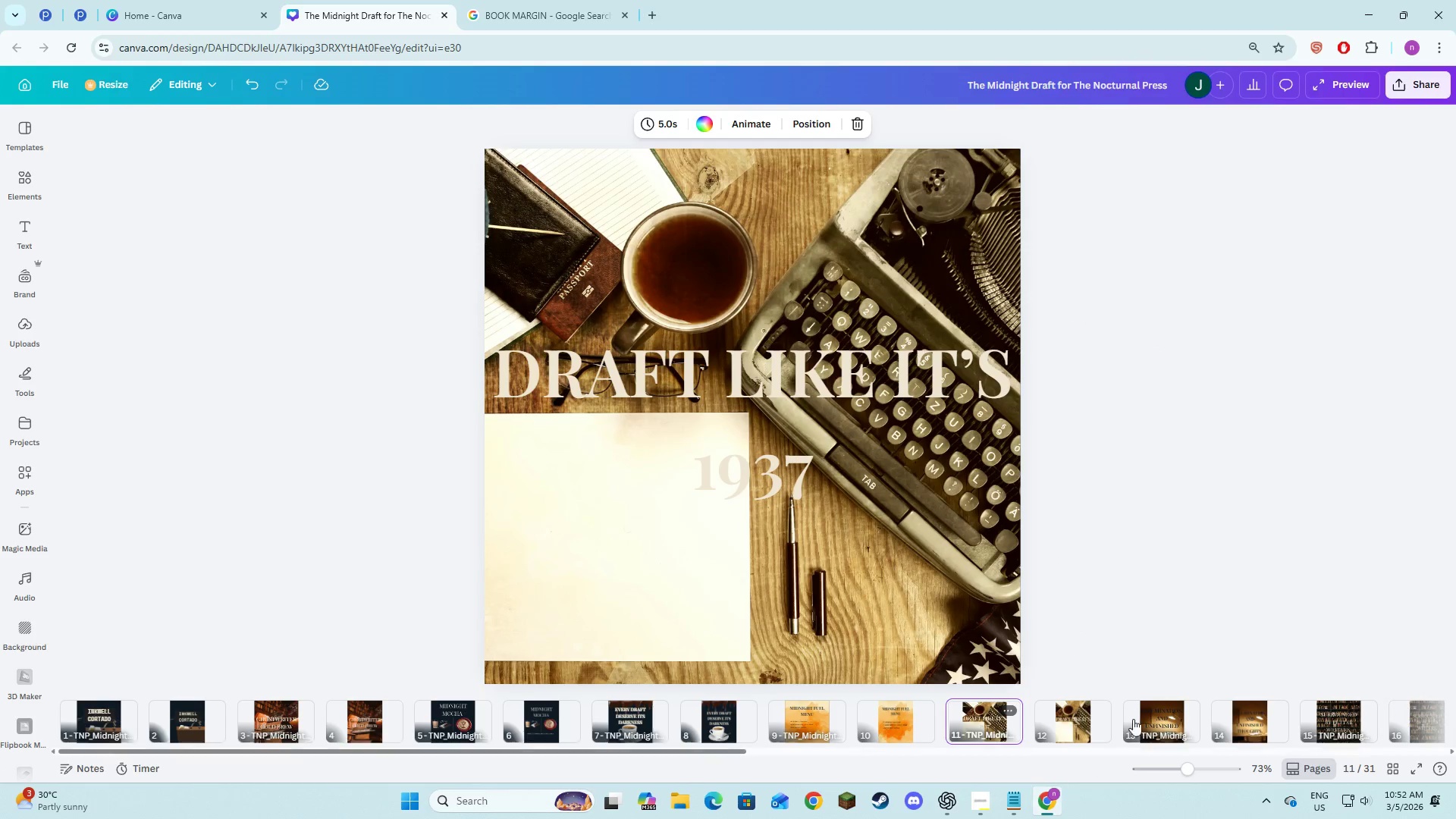 
left_click([1164, 717])
 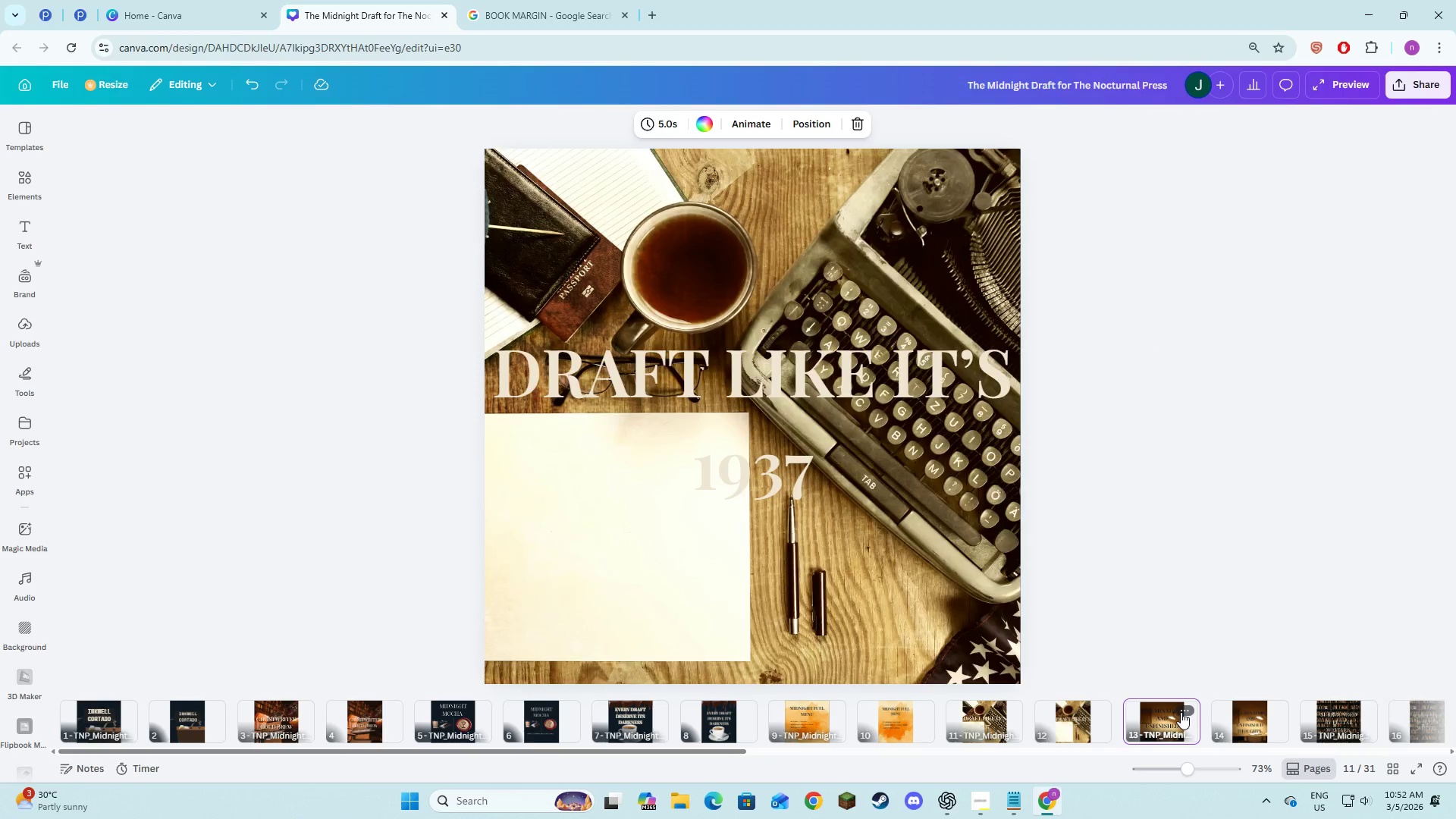 
left_click([1181, 712])
 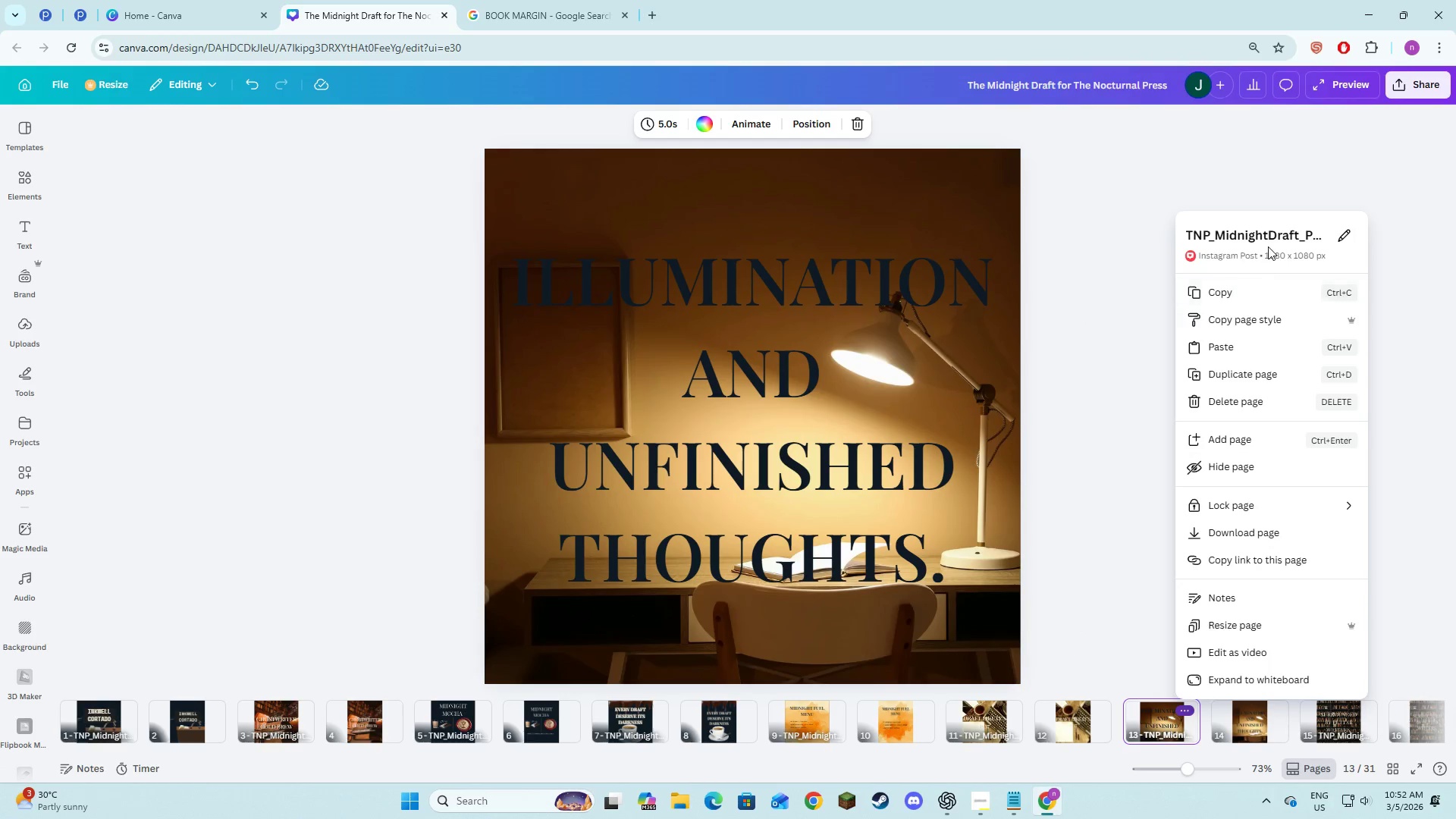 
left_click([1271, 239])
 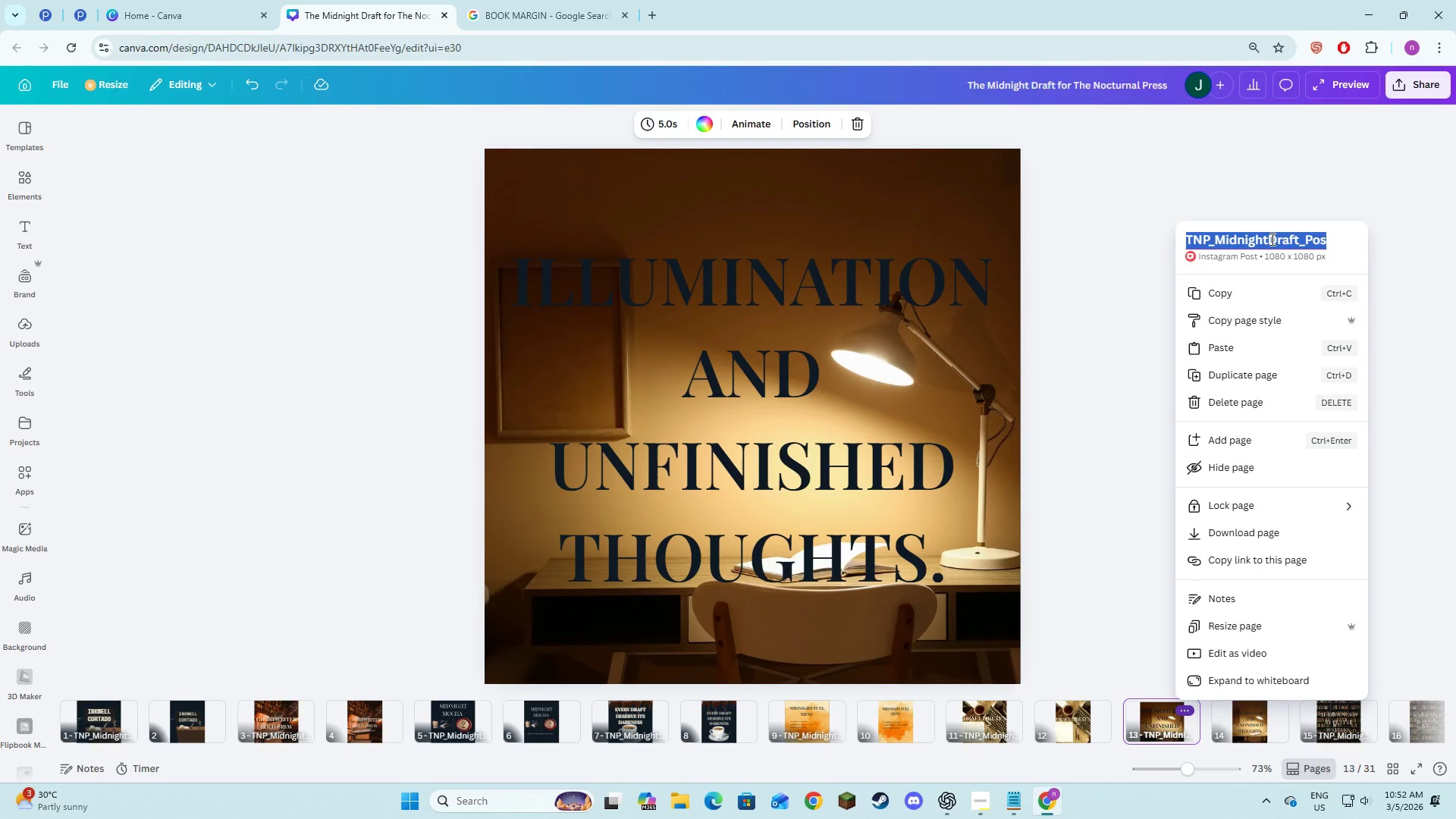 
key(Control+V)
 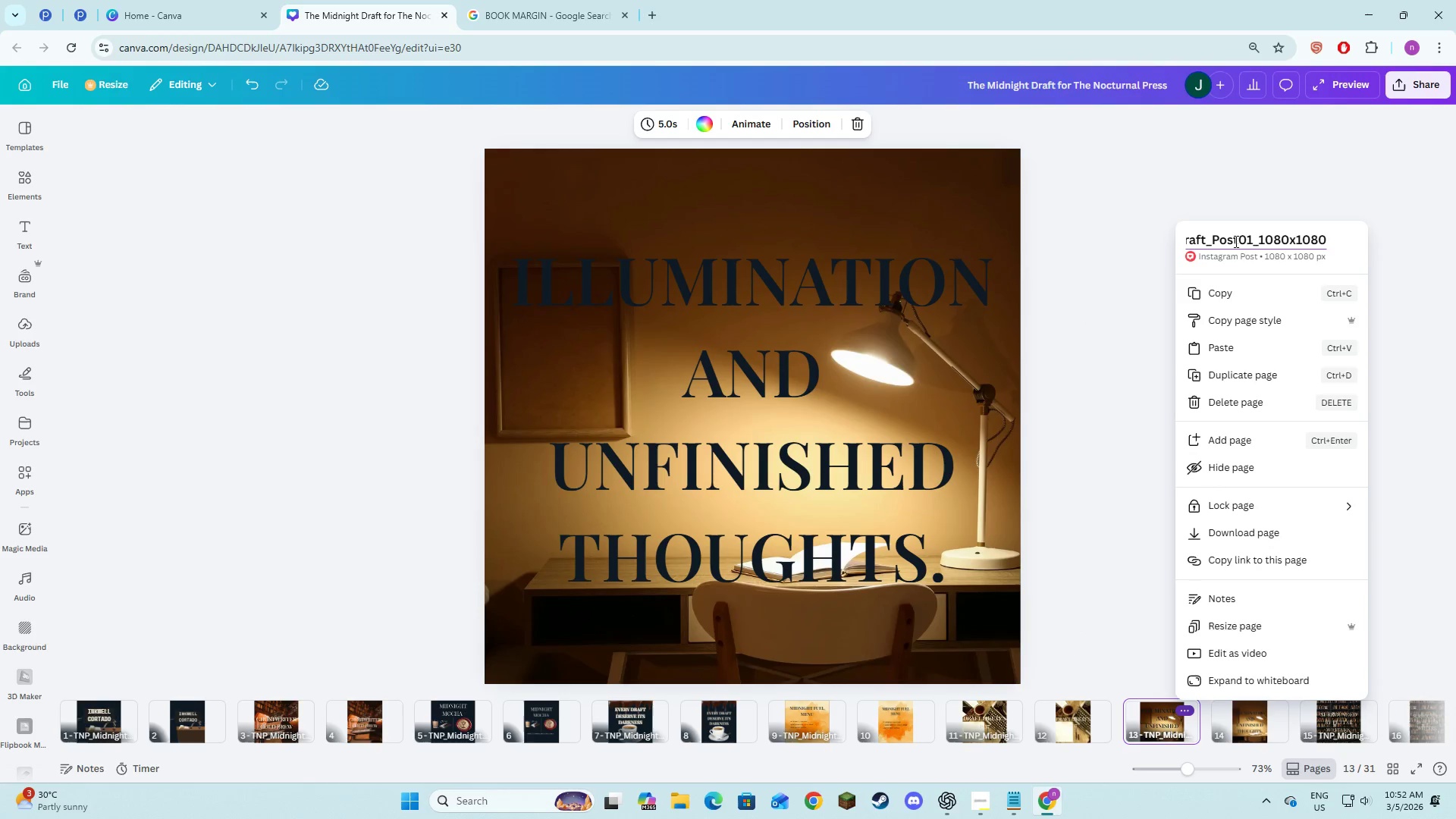 
left_click([1241, 239])
 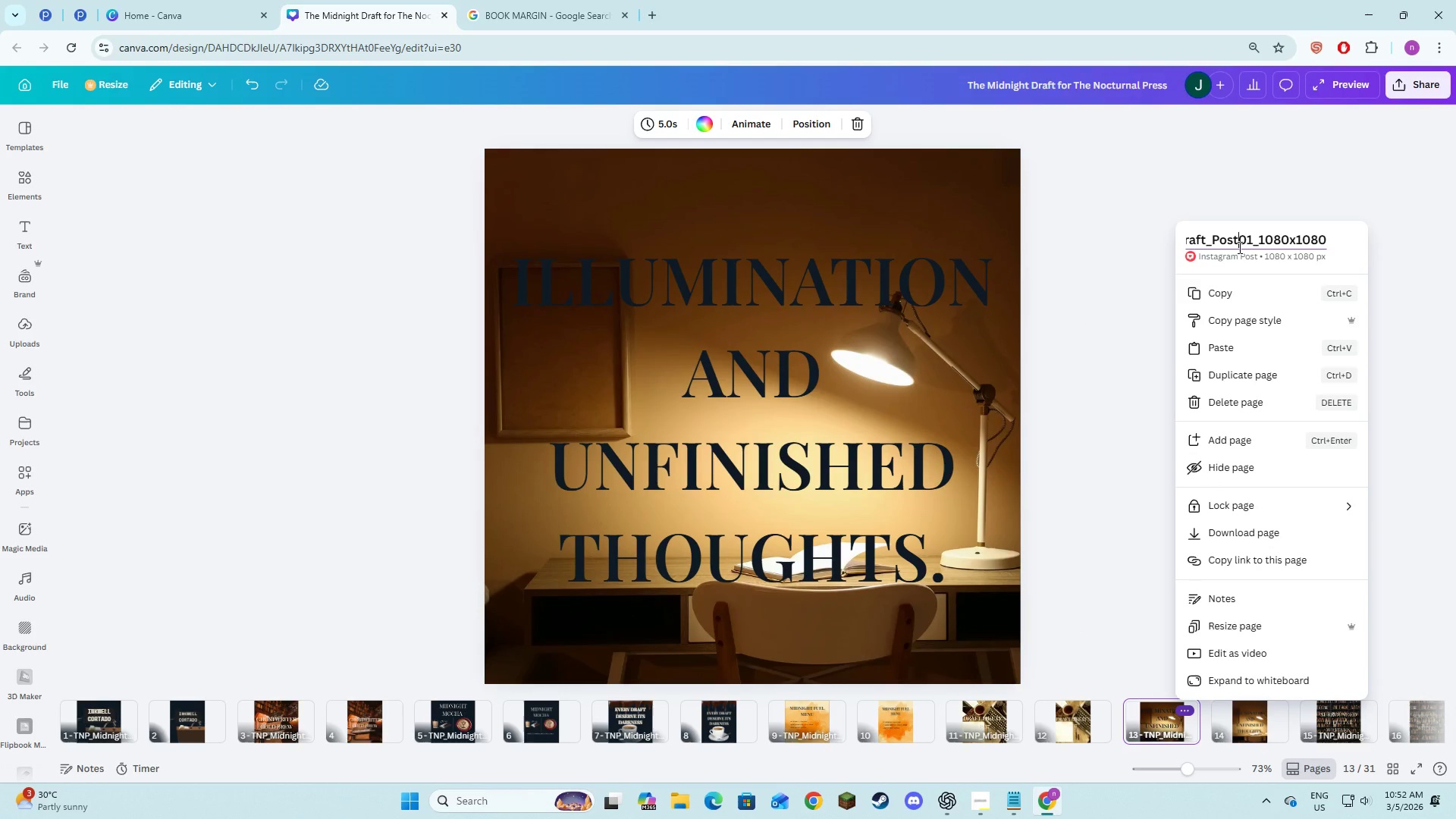 
key(ArrowRight)
 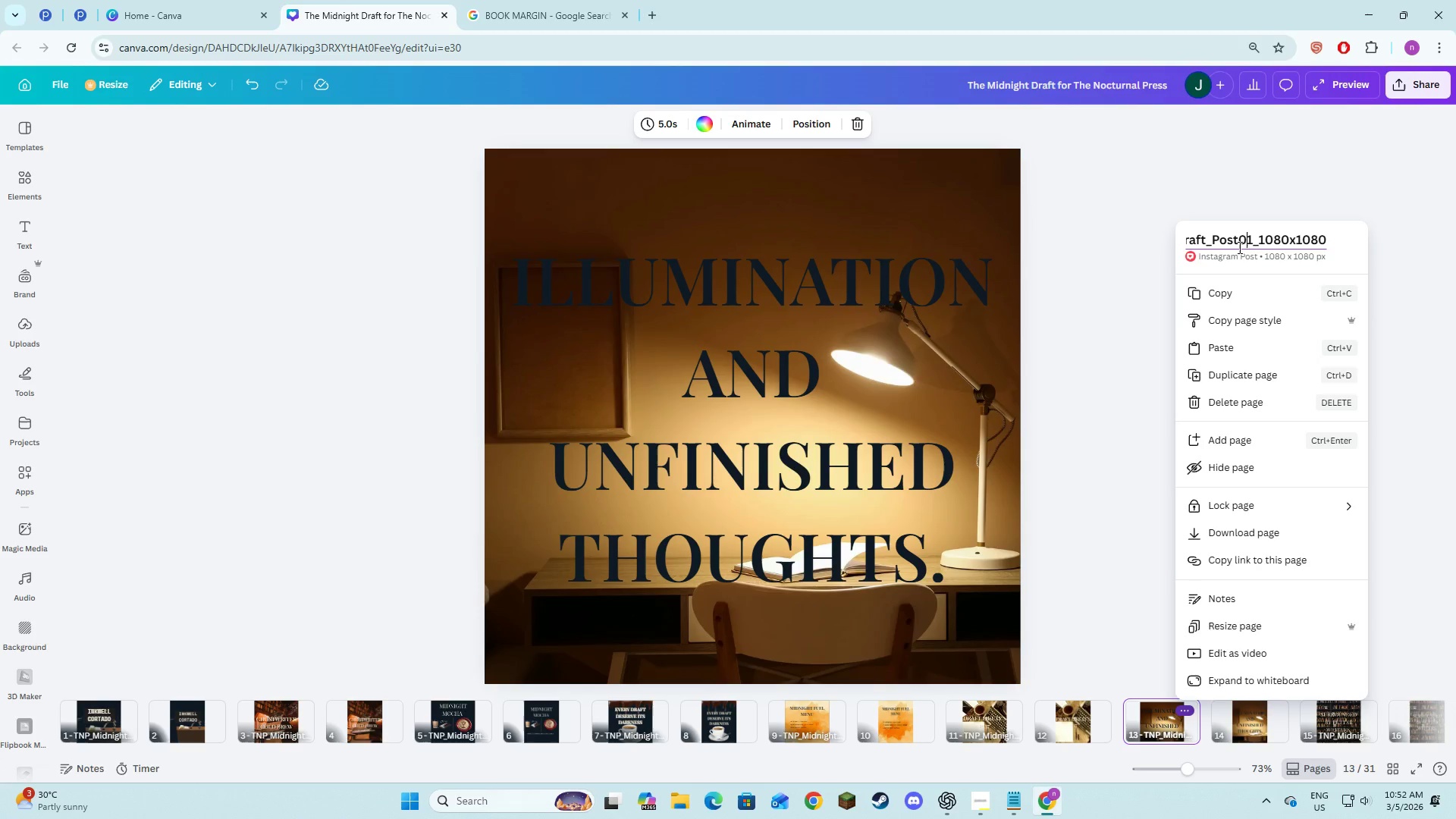 
key(ArrowRight)
 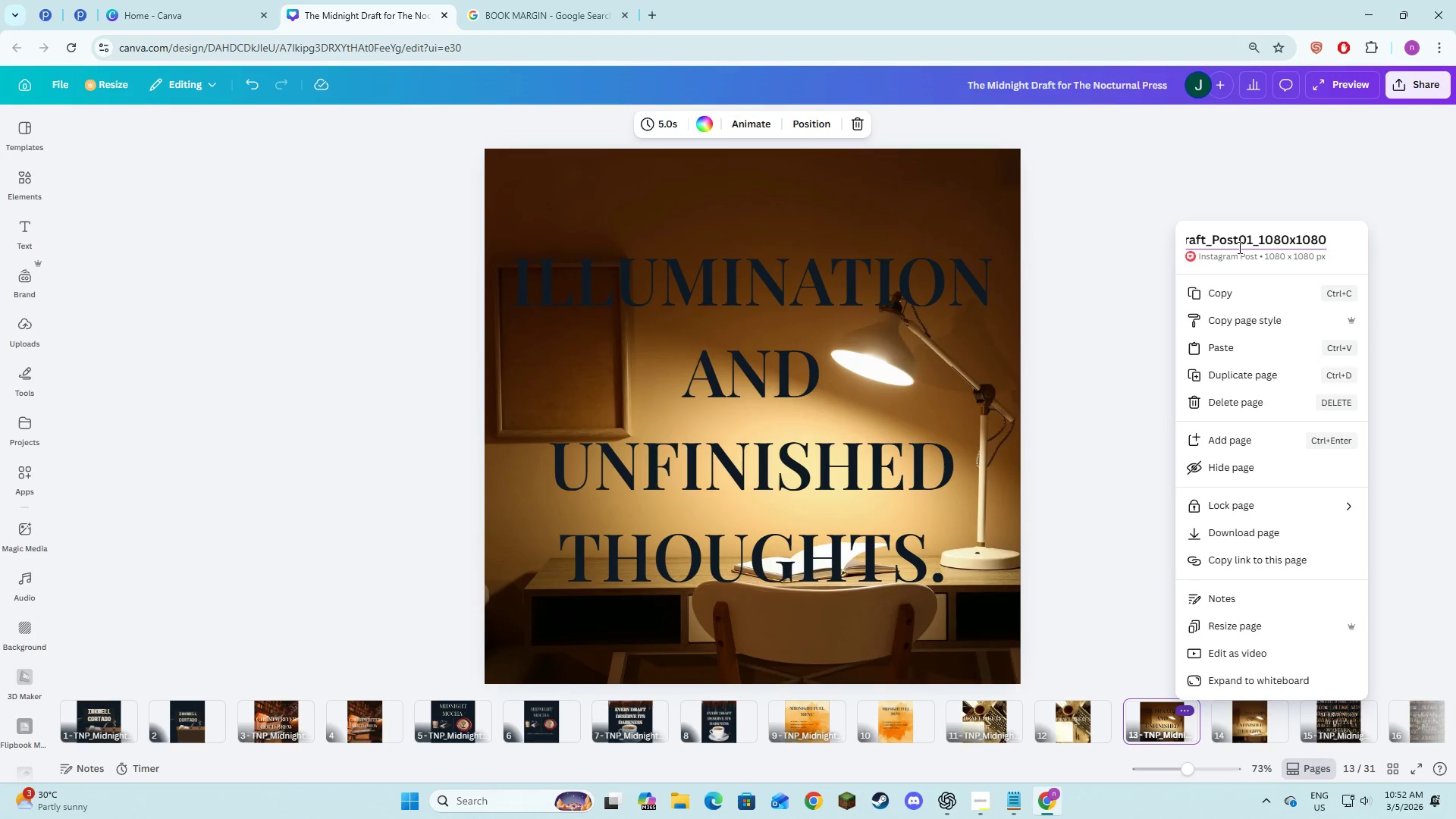 
key(Backspace)
 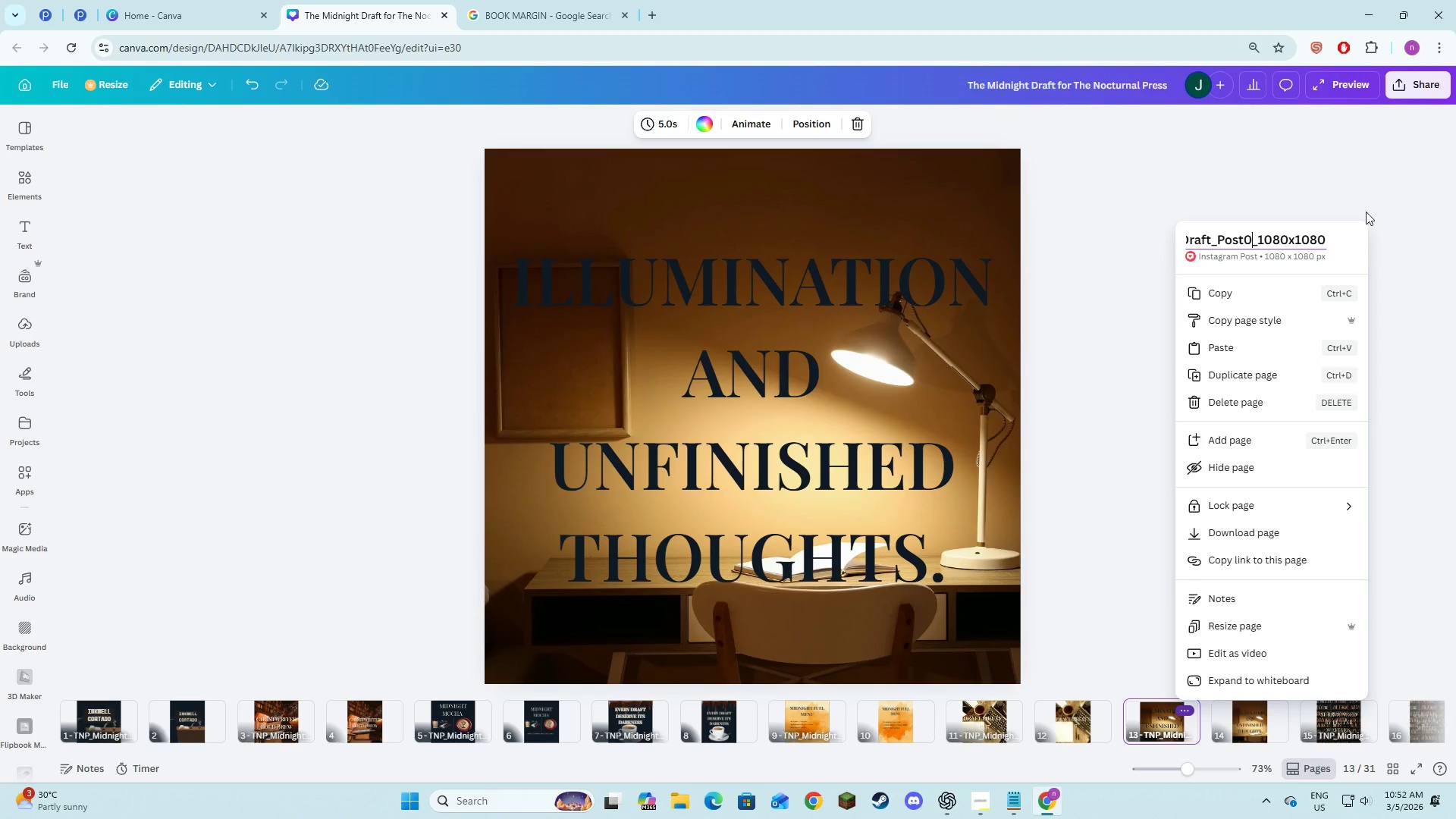 
key(7)
 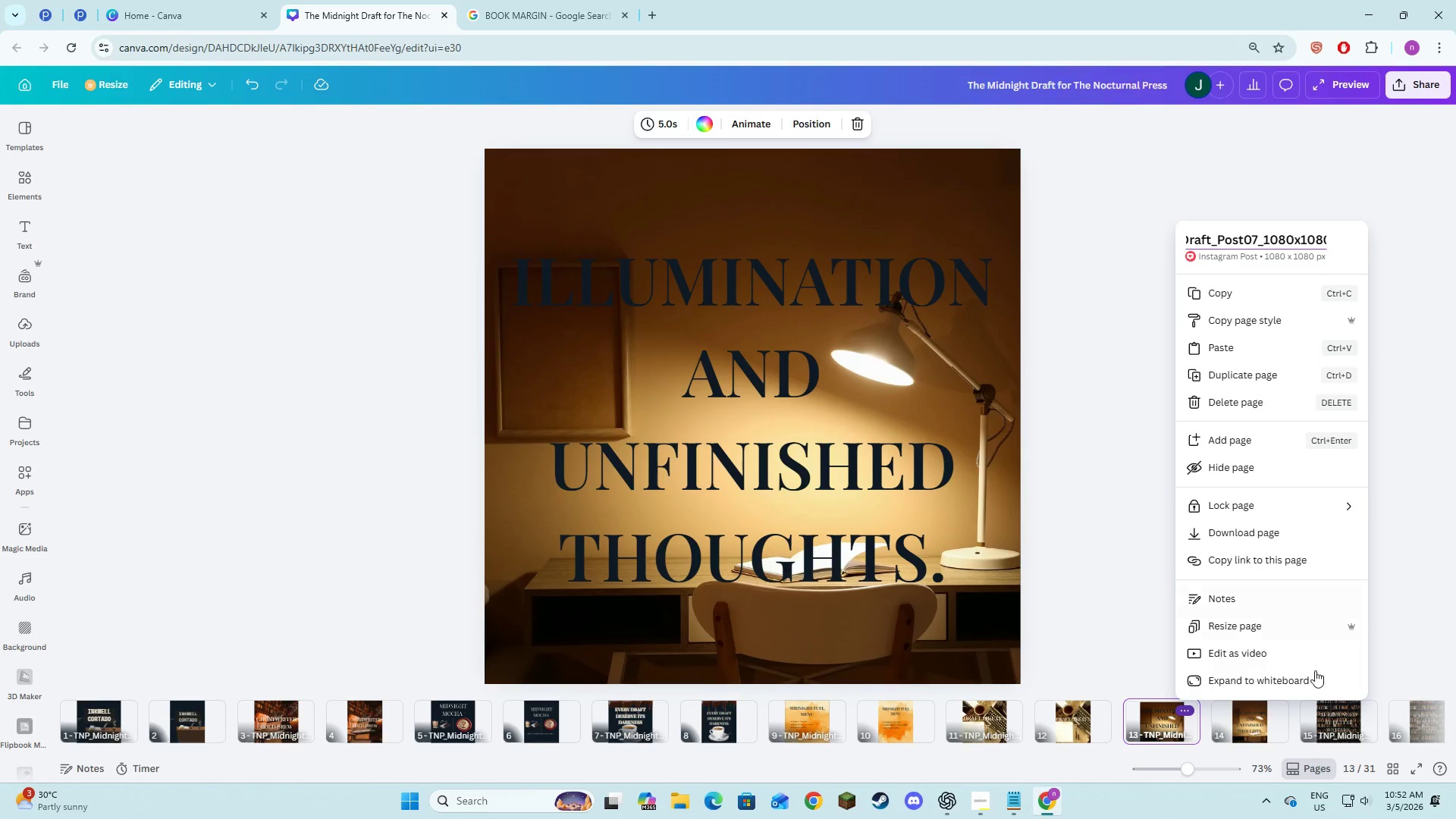 
left_click([1316, 717])
 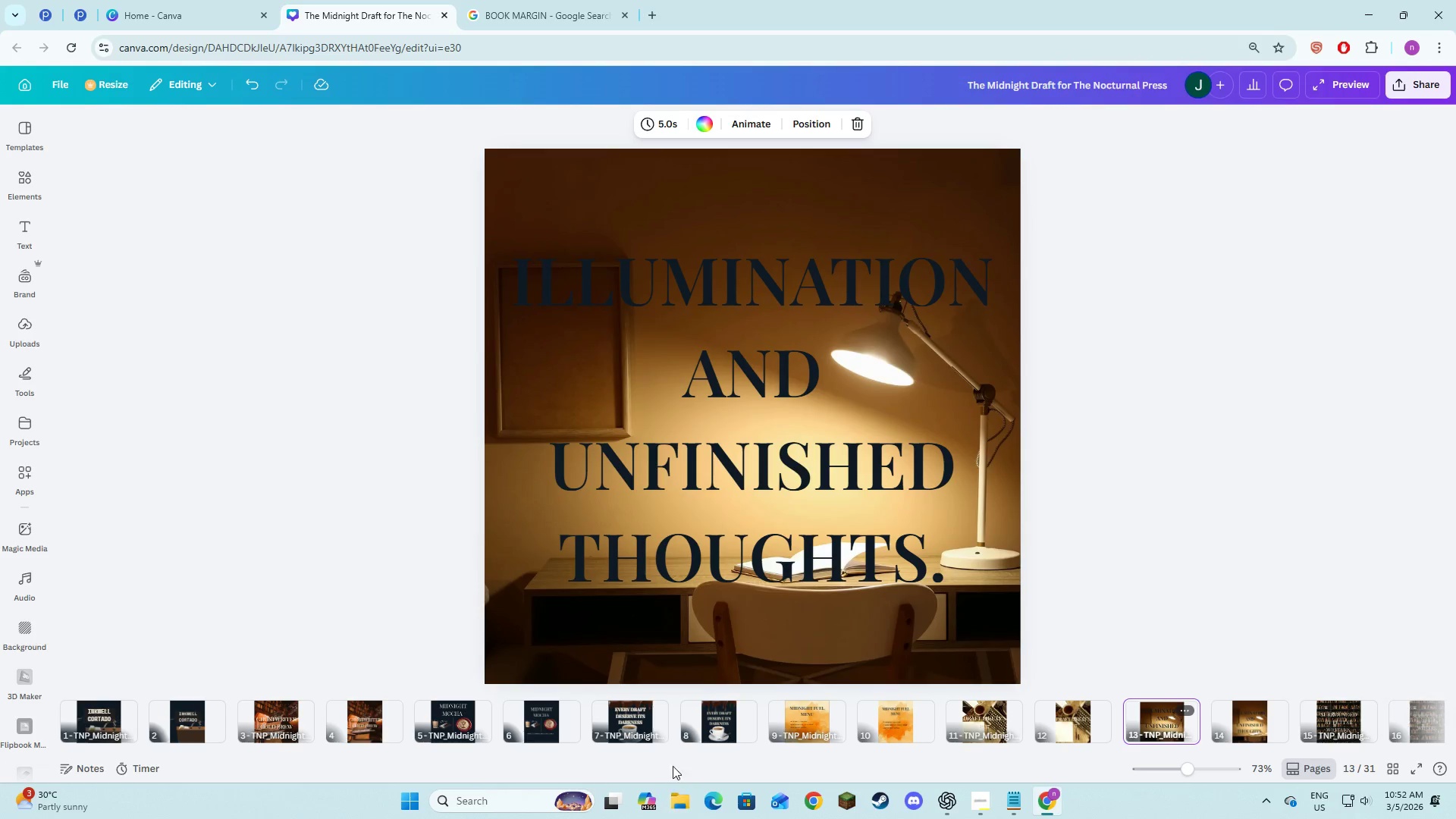 
left_click_drag(start_coordinate=[682, 753], to_coordinate=[1235, 802])
 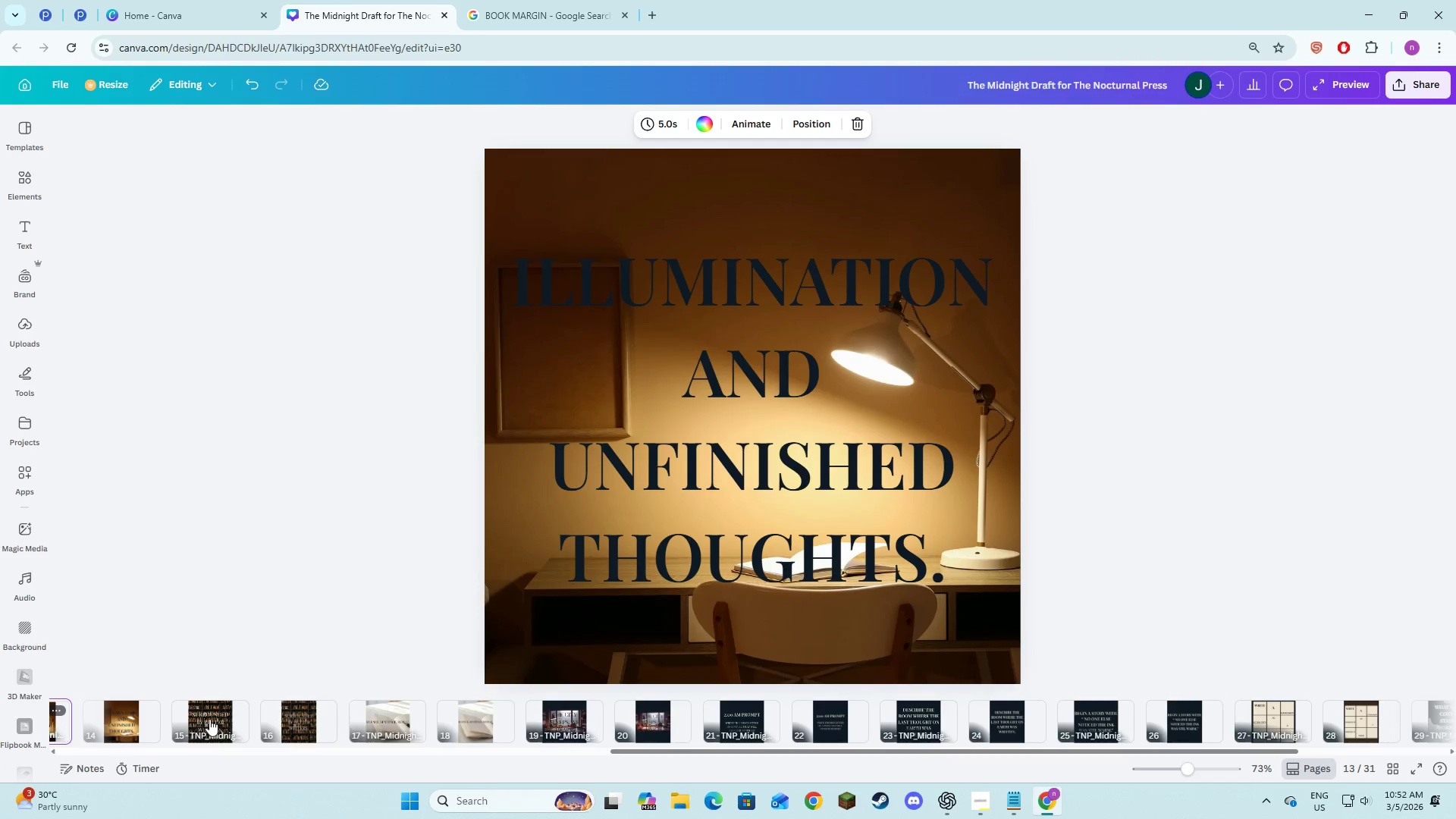 
left_click([209, 719])
 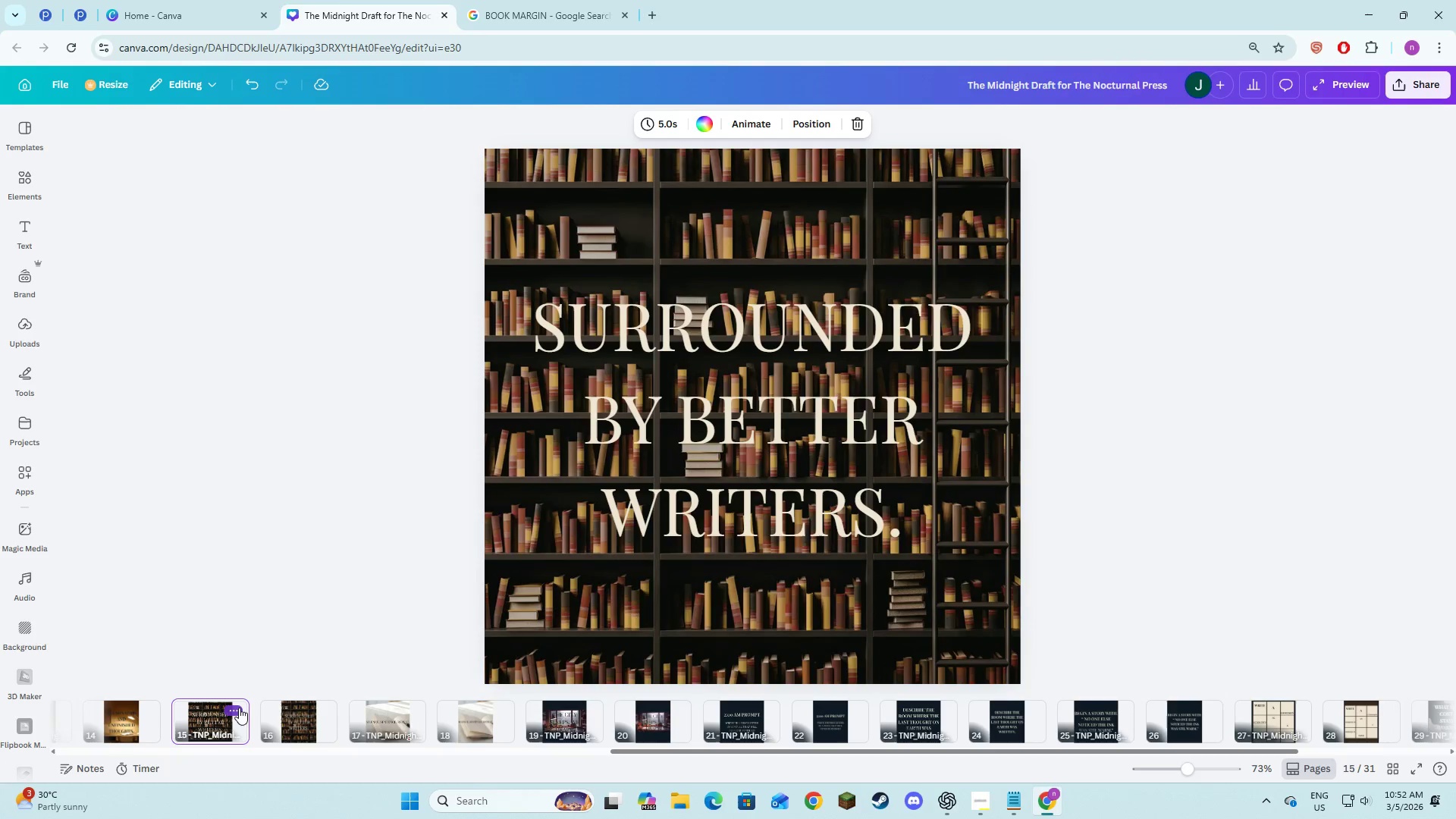 
left_click([240, 708])
 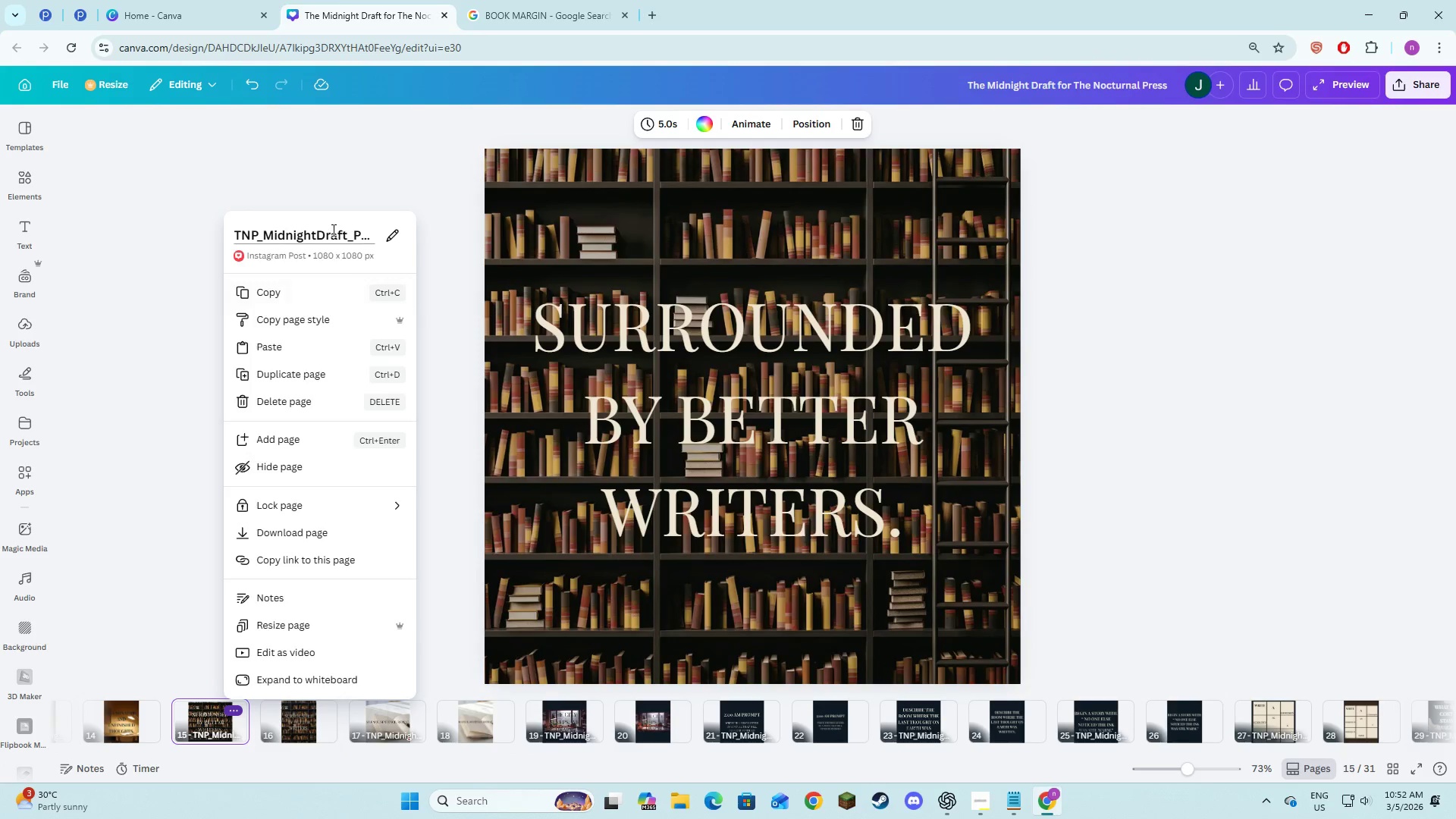 
left_click([332, 228])
 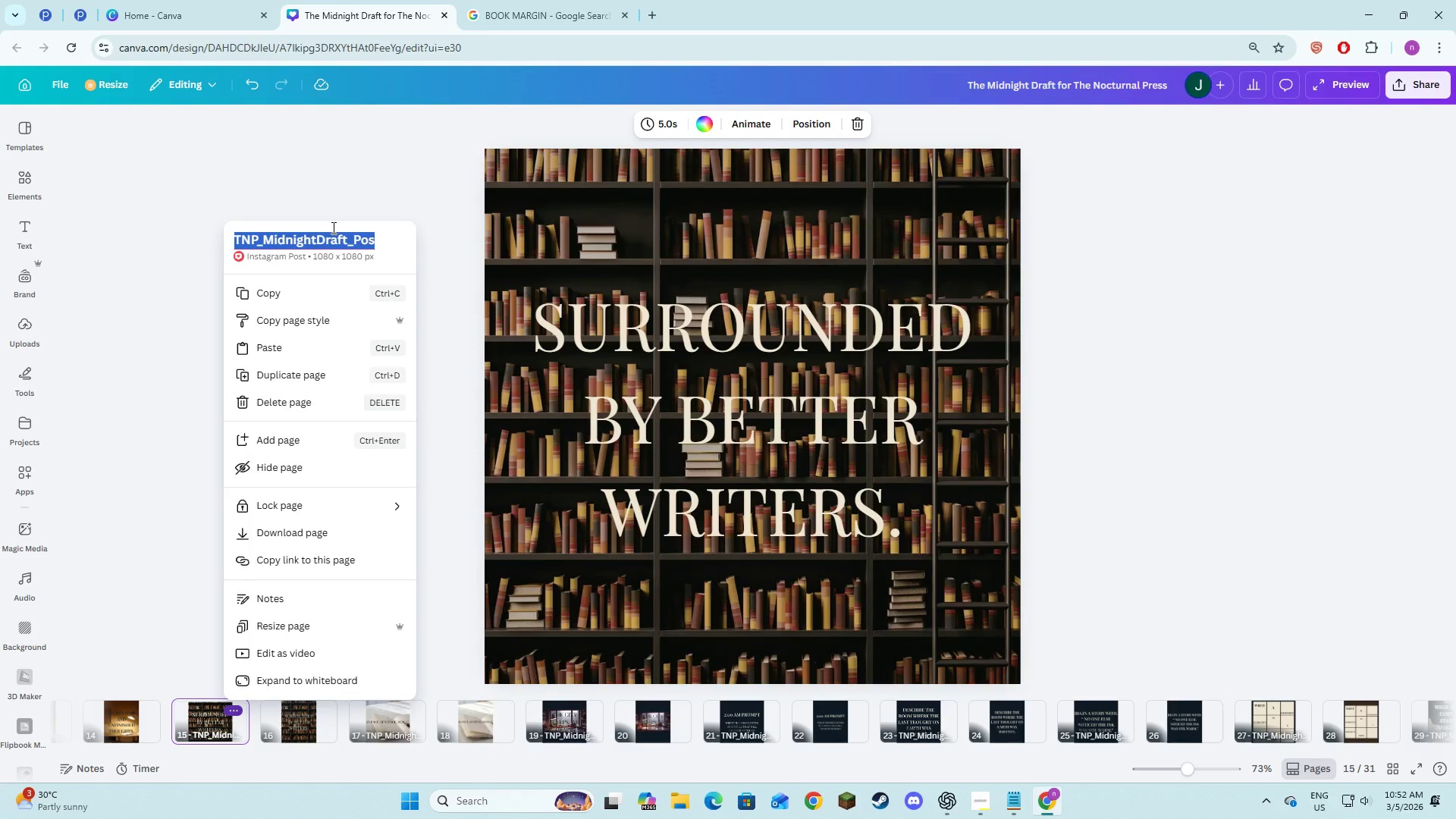 
key(Control+V)
 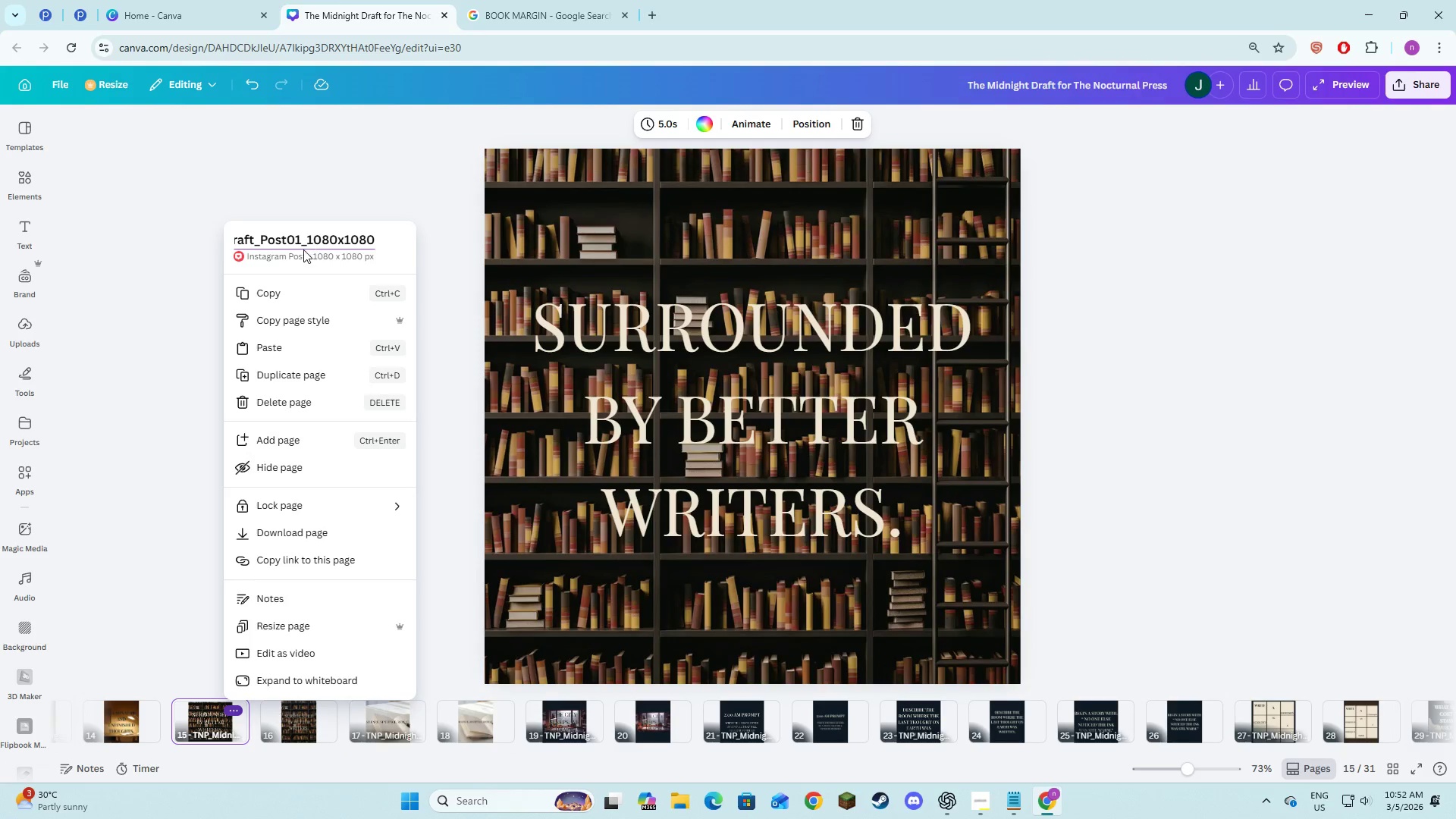 
left_click([300, 249])
 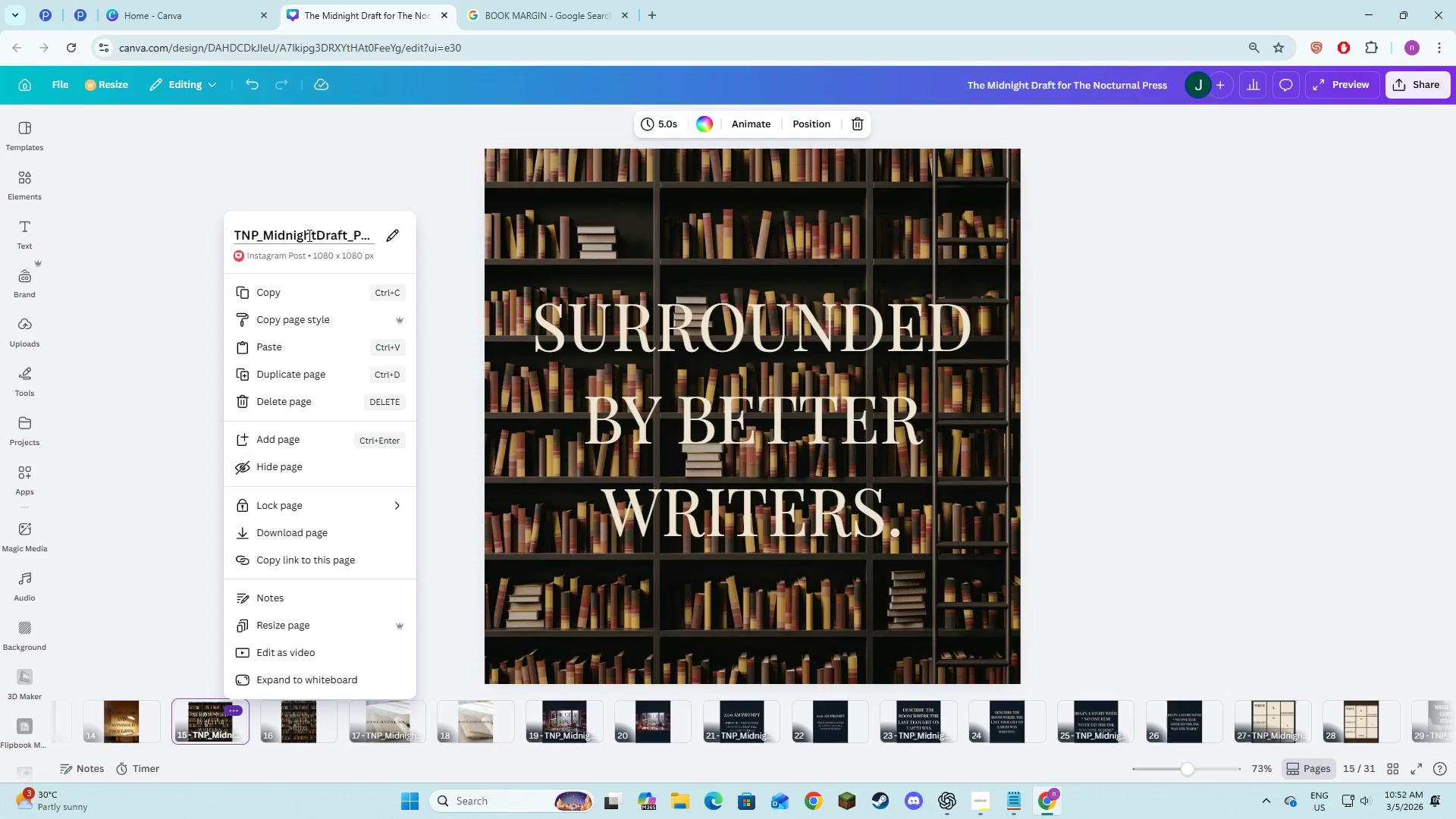 
left_click([309, 234])
 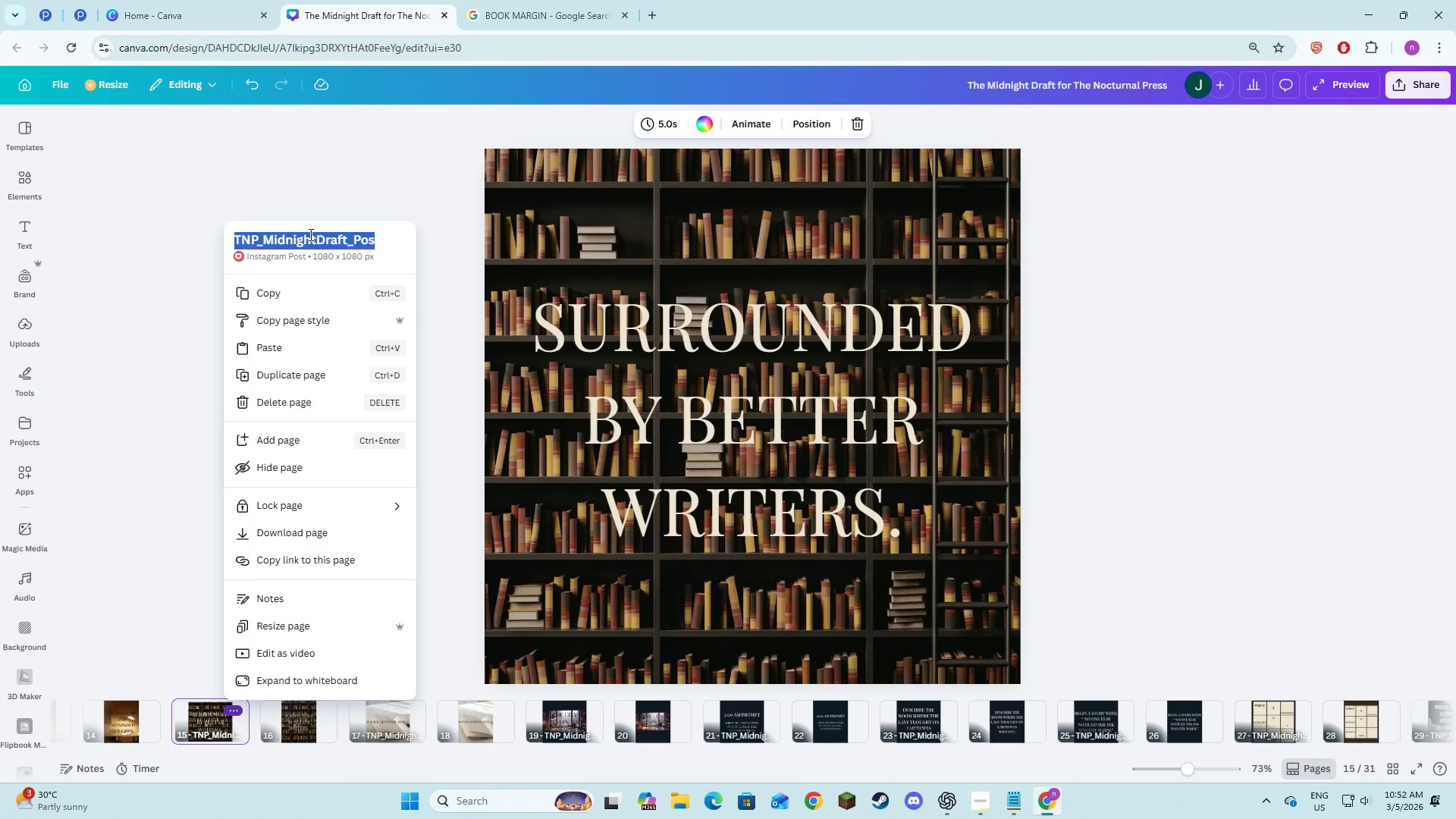 
key(Control+V)
 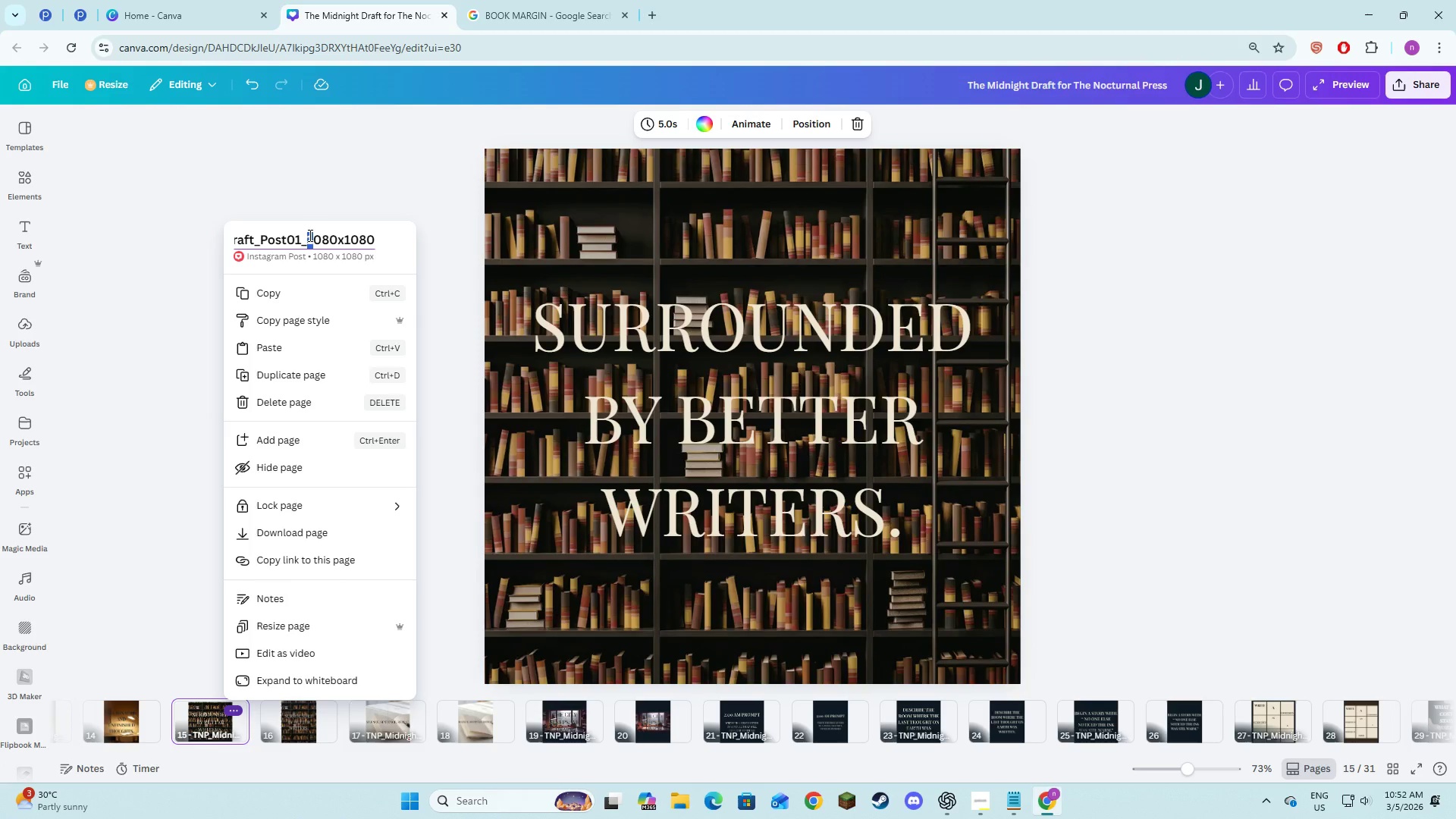 
key(ArrowLeft)
 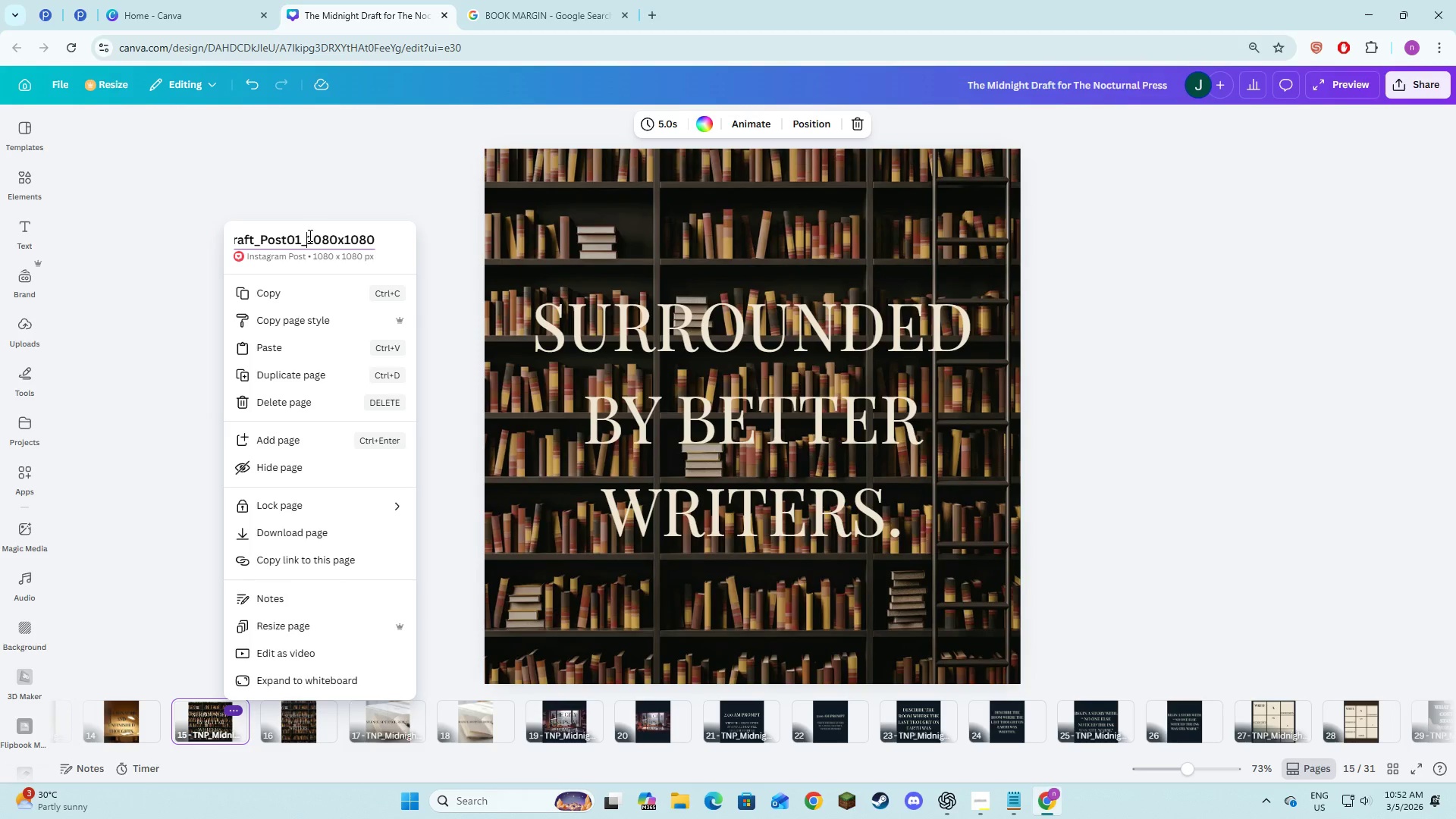 
key(ArrowLeft)
 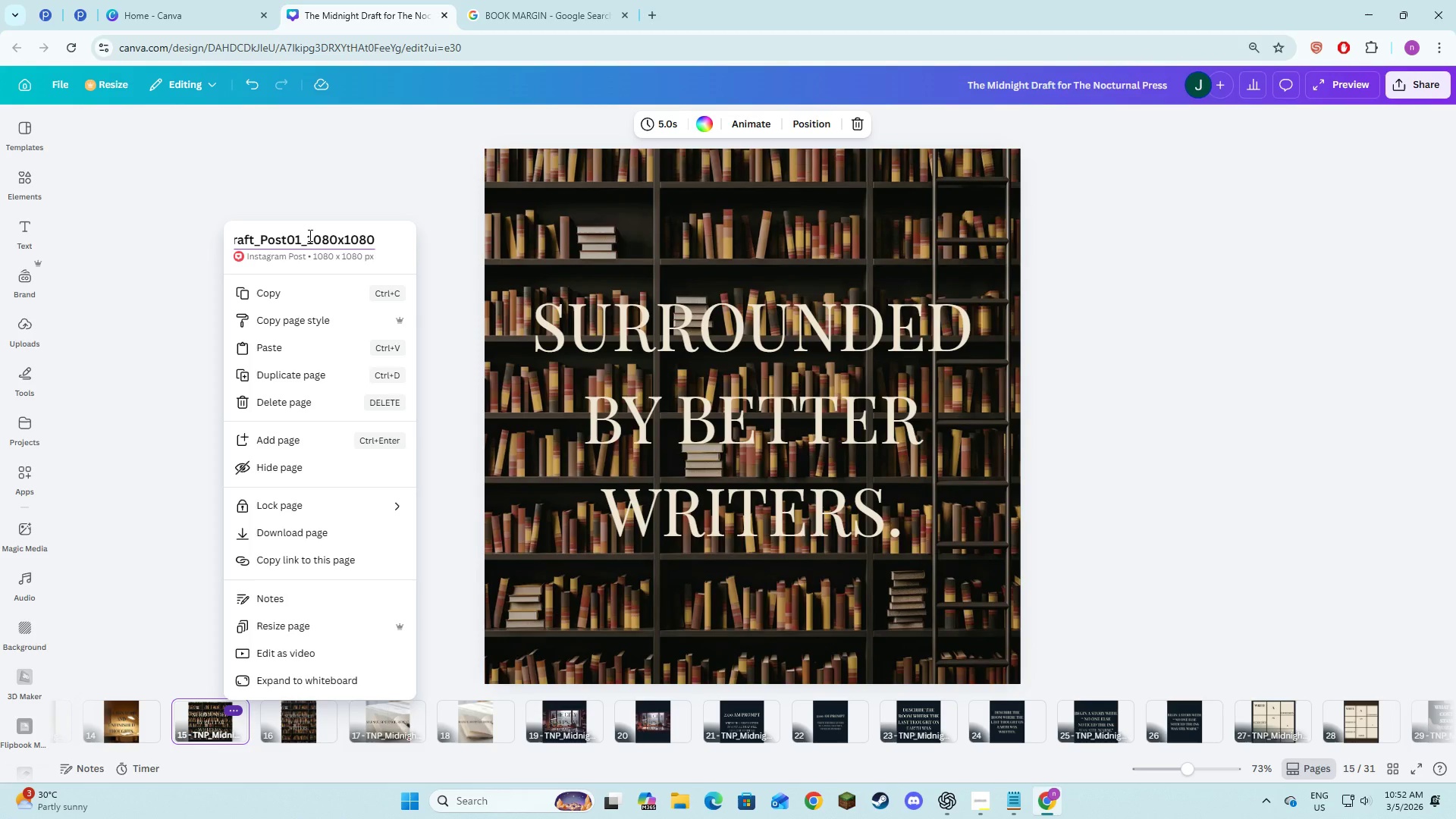 
key(Backspace)
 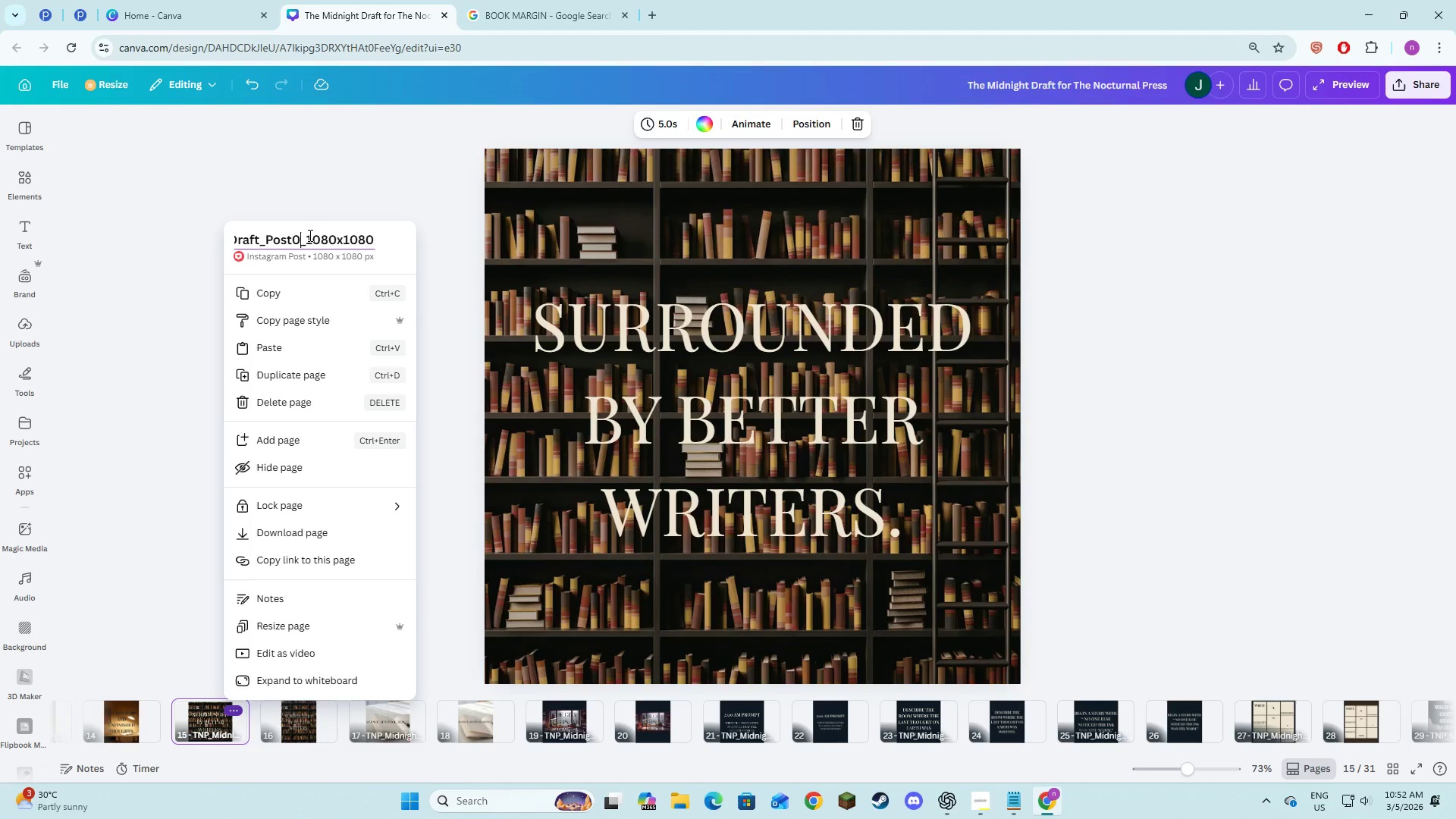 
key(8)
 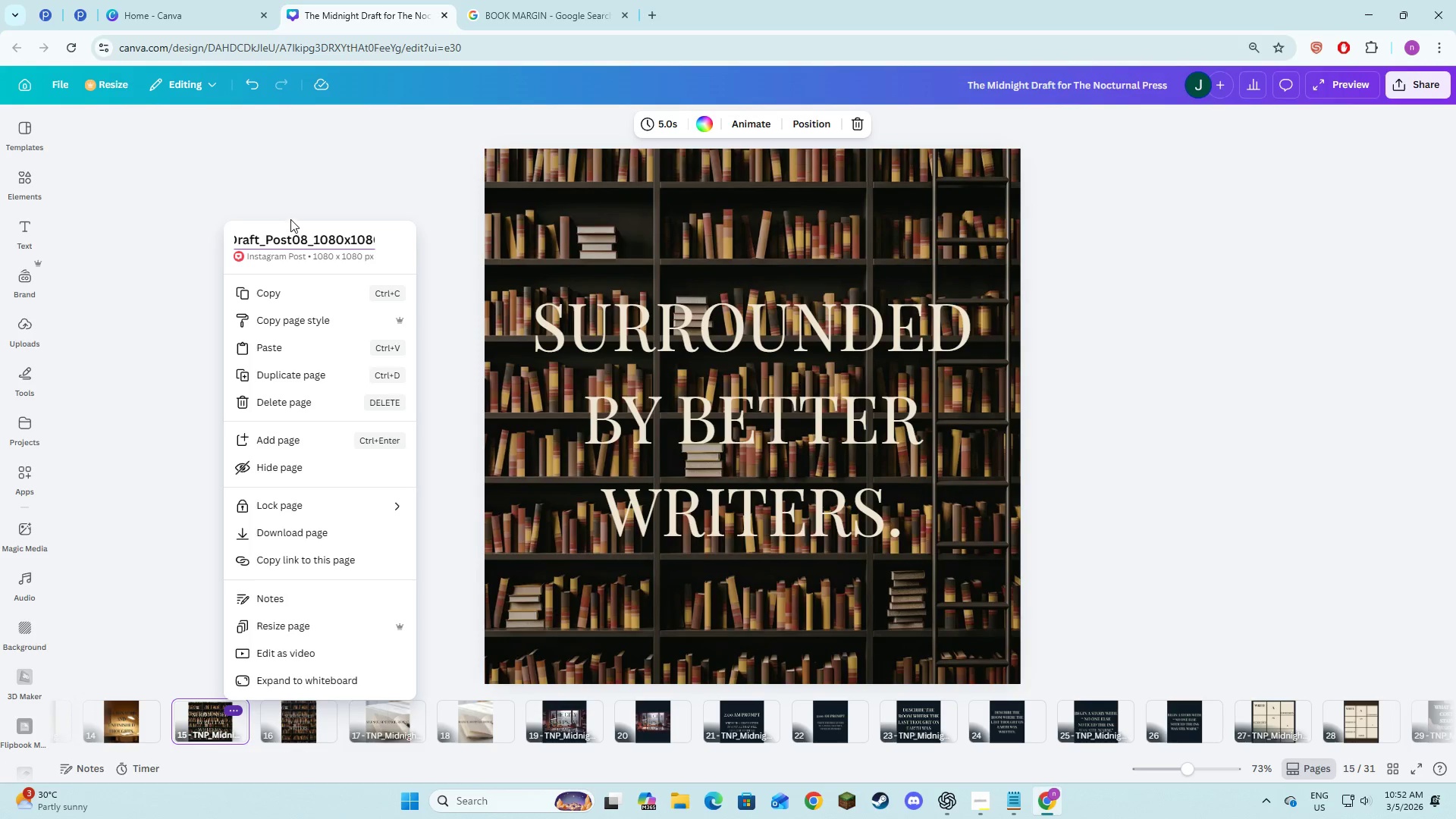 
left_click([283, 199])
 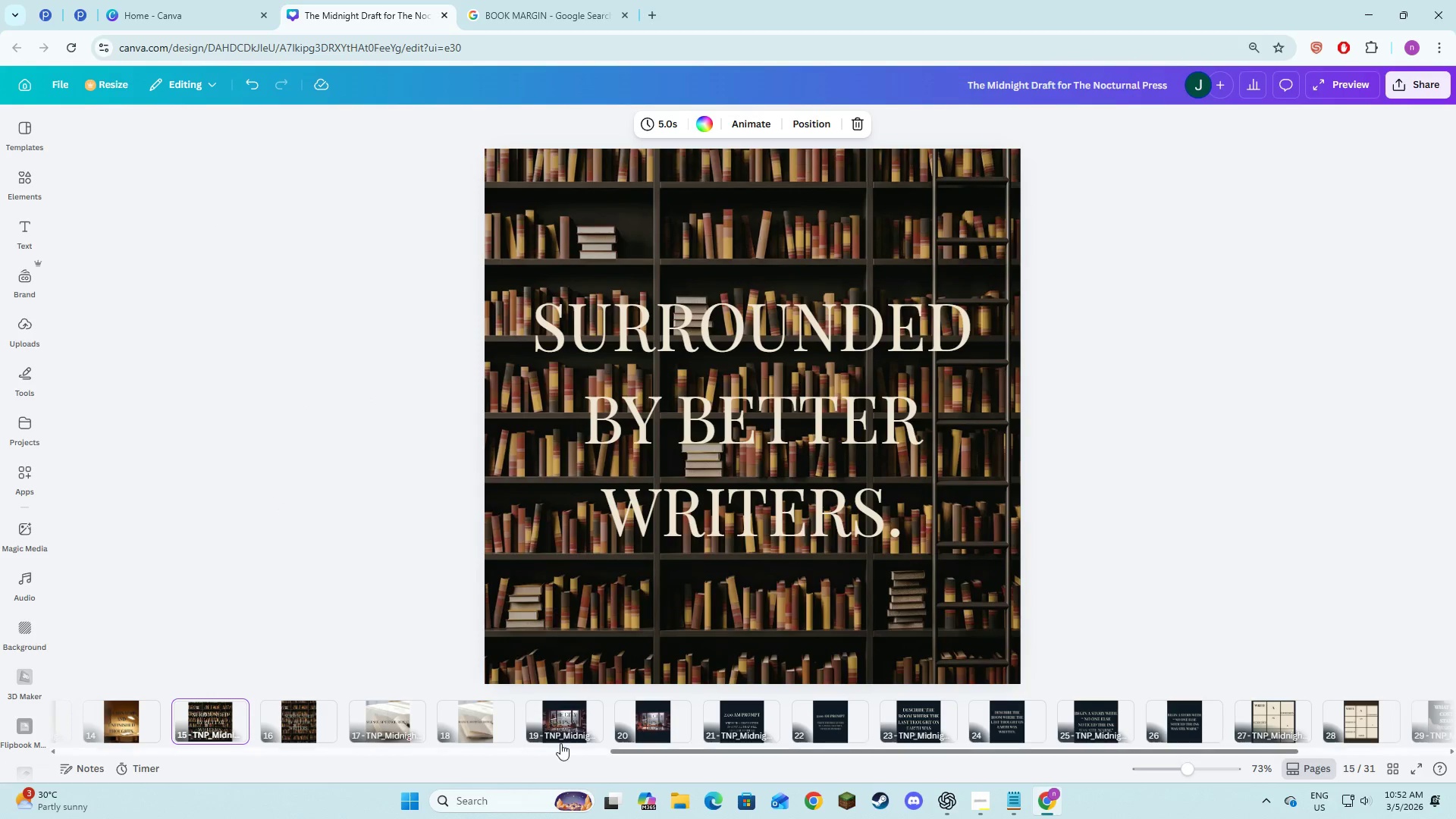 
left_click_drag(start_coordinate=[619, 752], to_coordinate=[526, 756])
 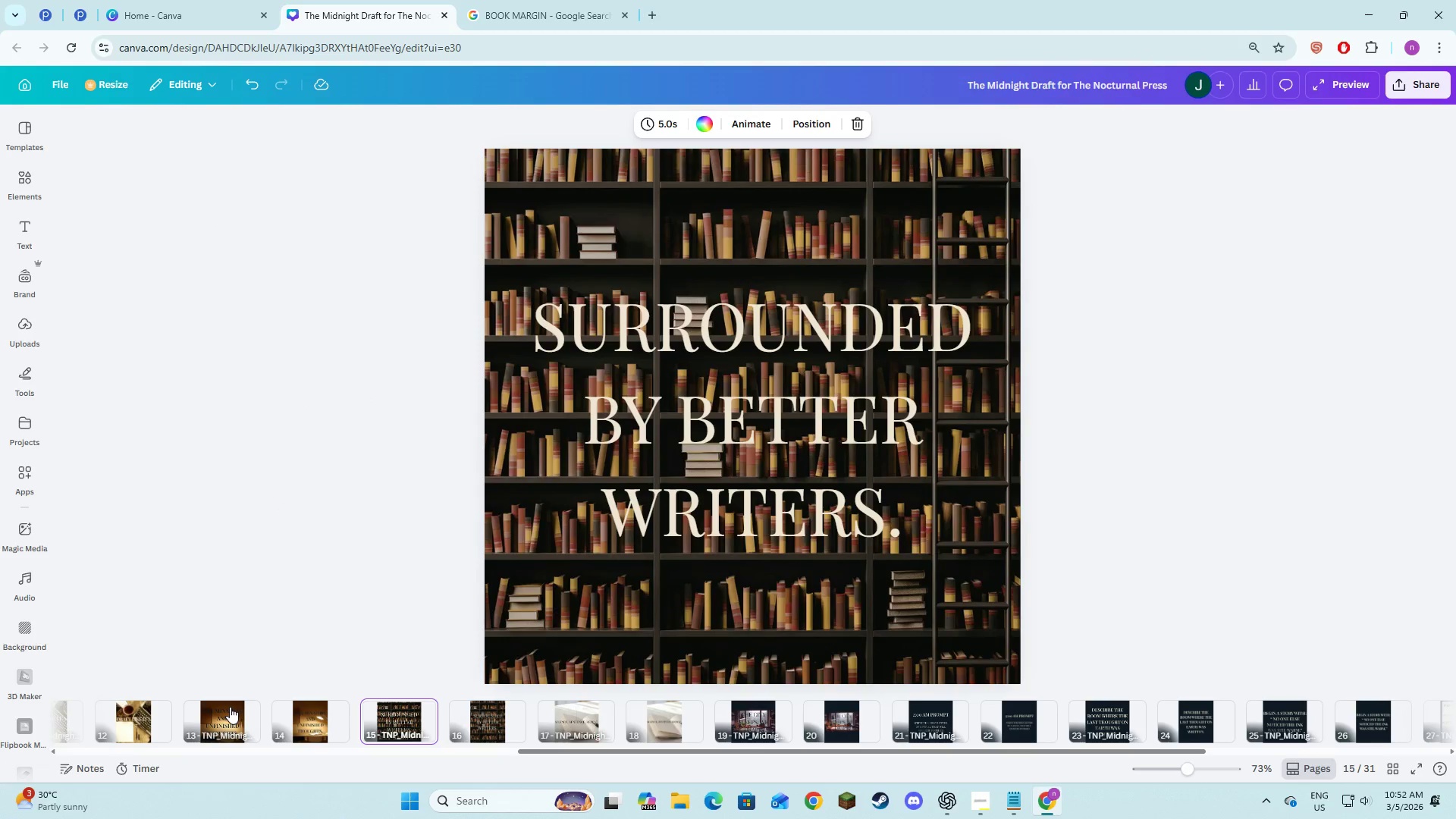 
left_click([230, 711])
 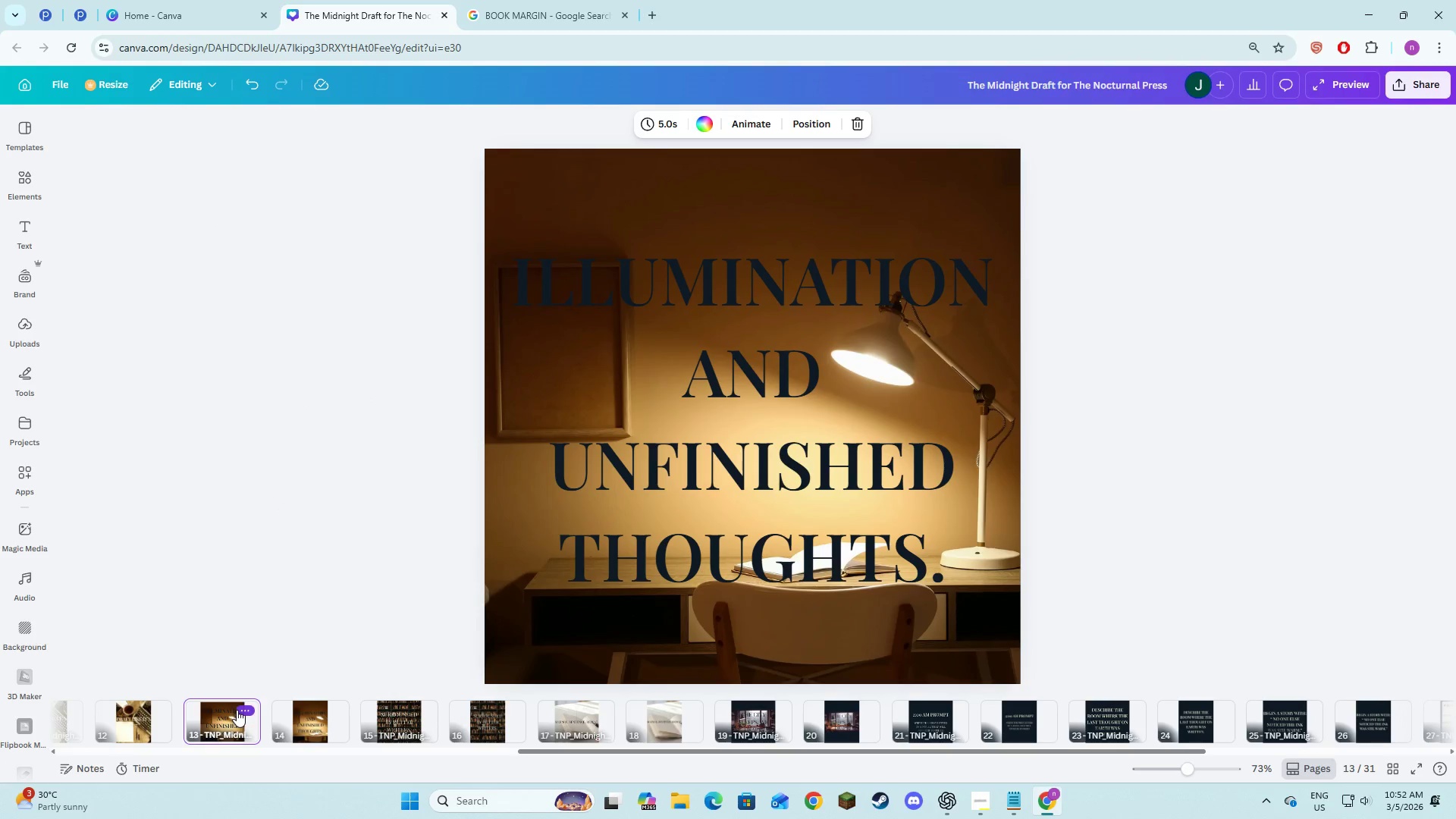 
left_click([237, 710])
 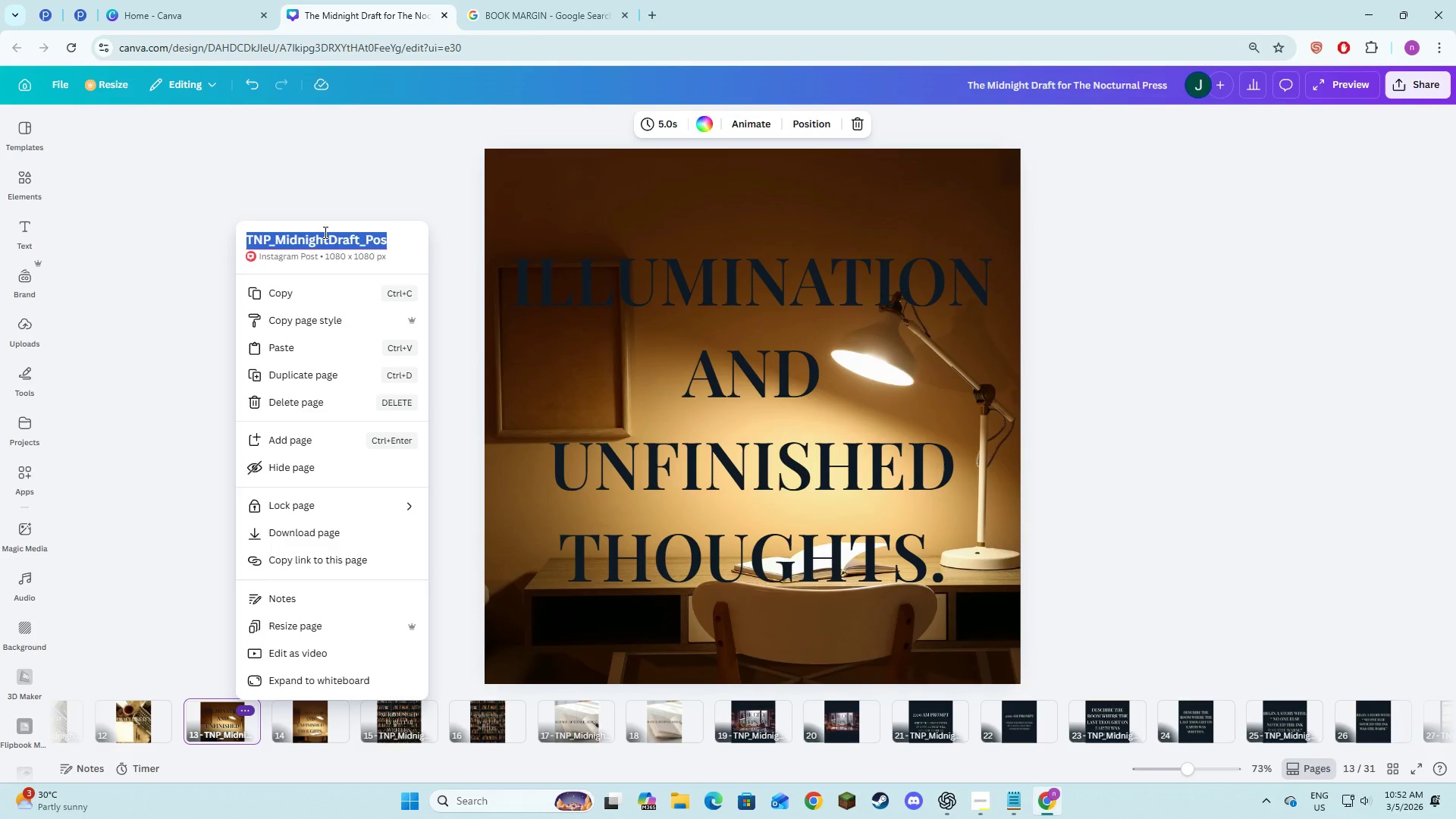 
double_click([324, 232])
 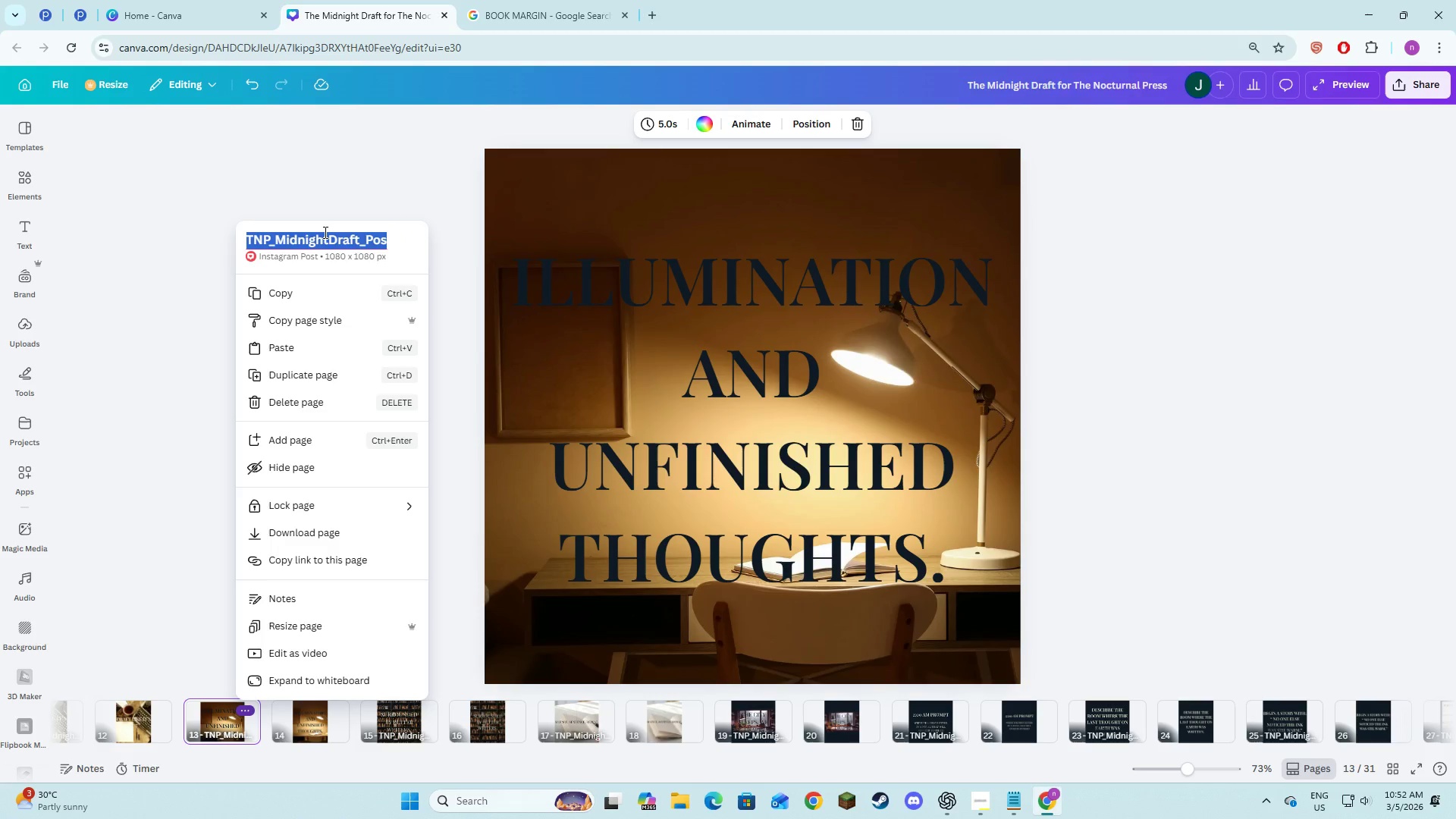 
triple_click([324, 232])
 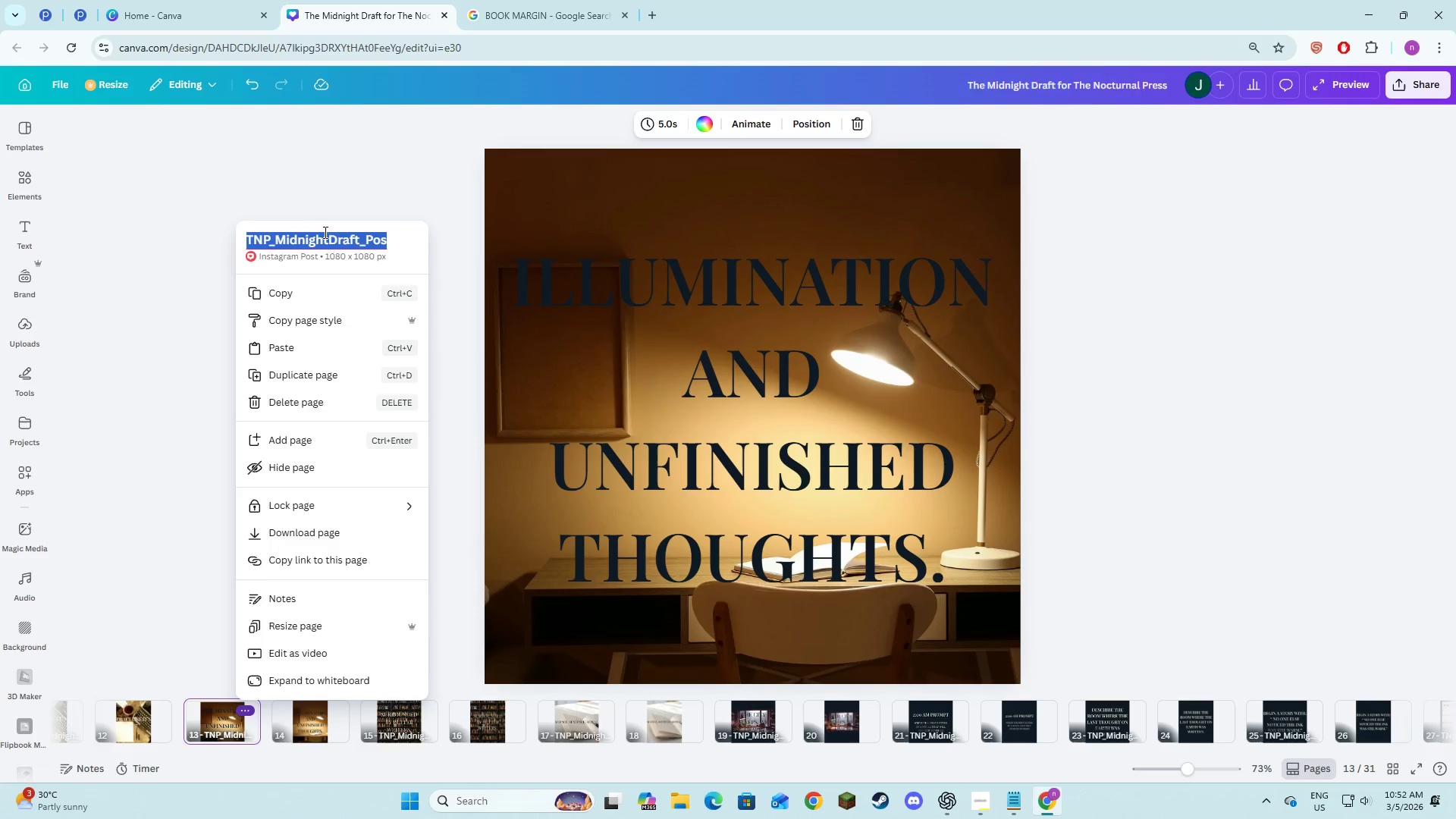 
triple_click([324, 232])
 